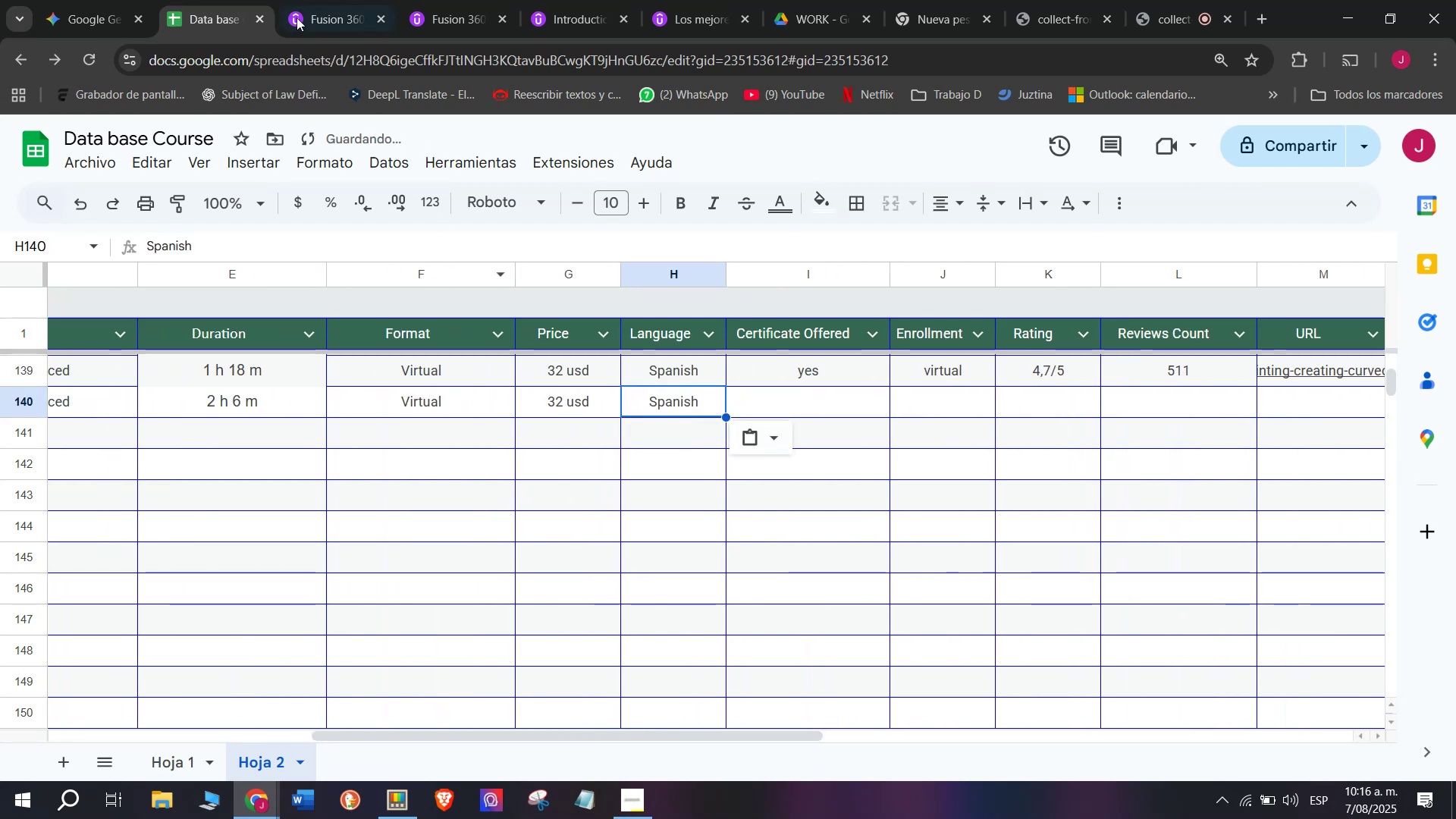 
left_click([315, 0])
 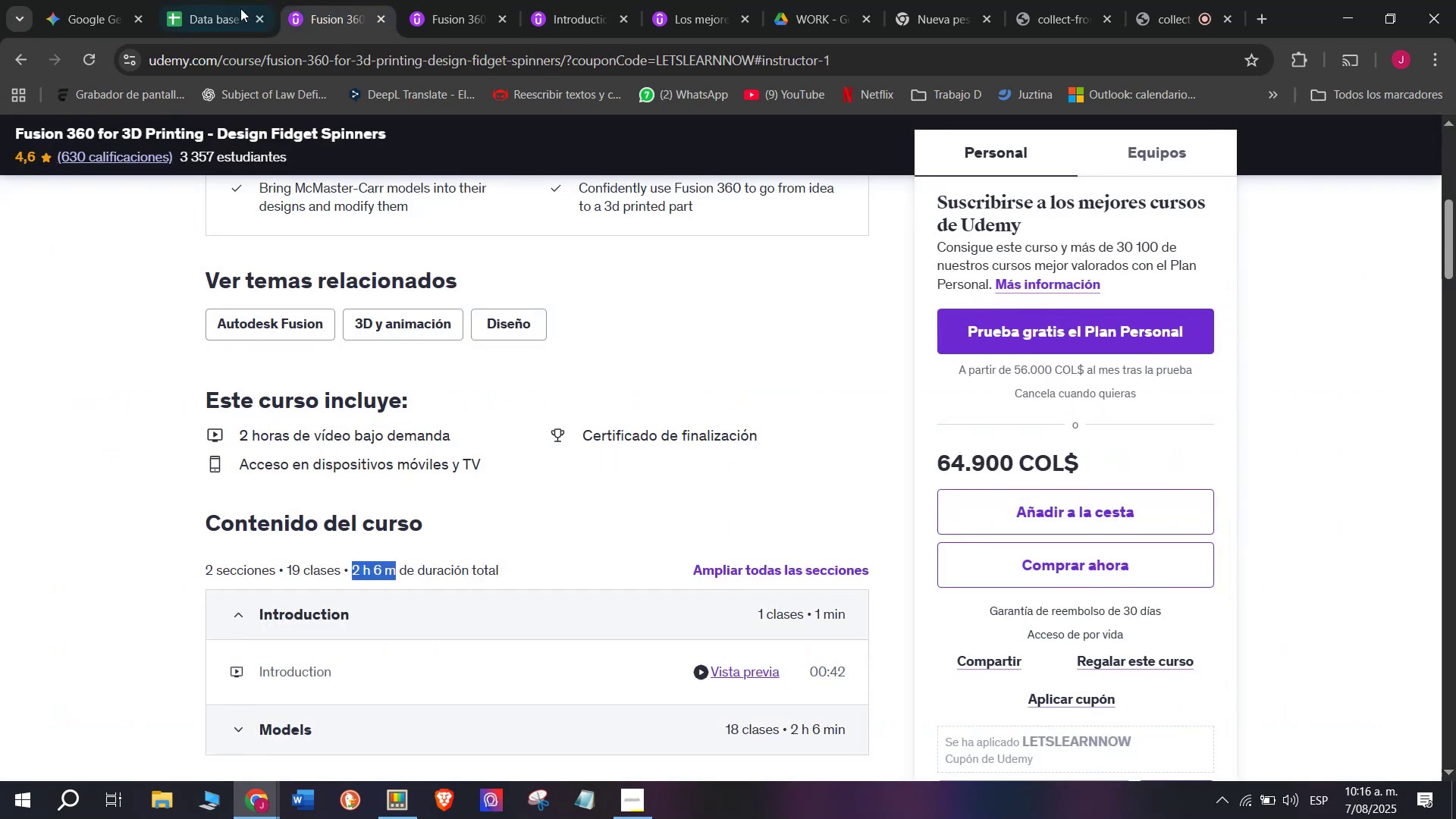 
left_click([215, 0])
 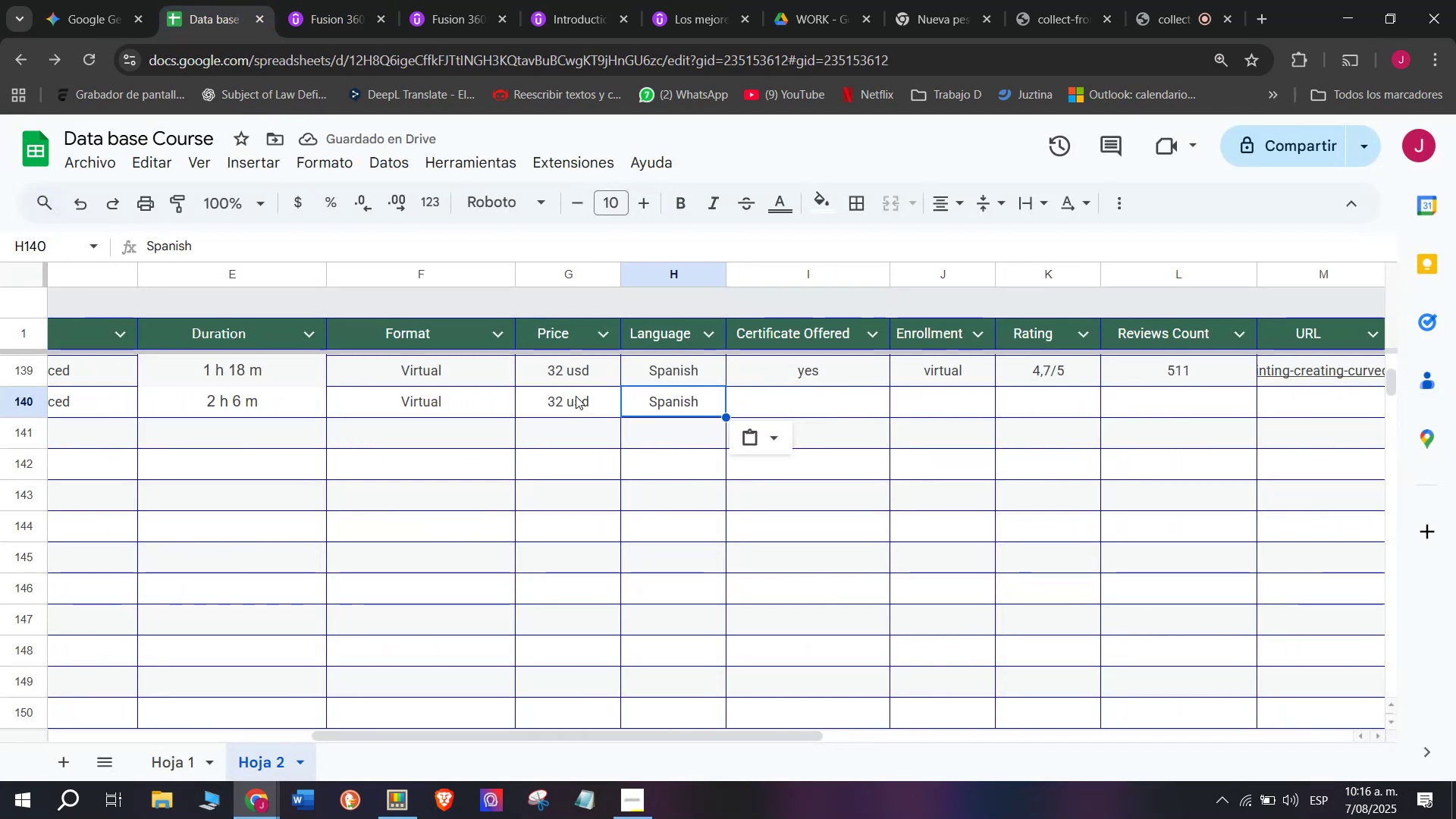 
double_click([576, 395])
 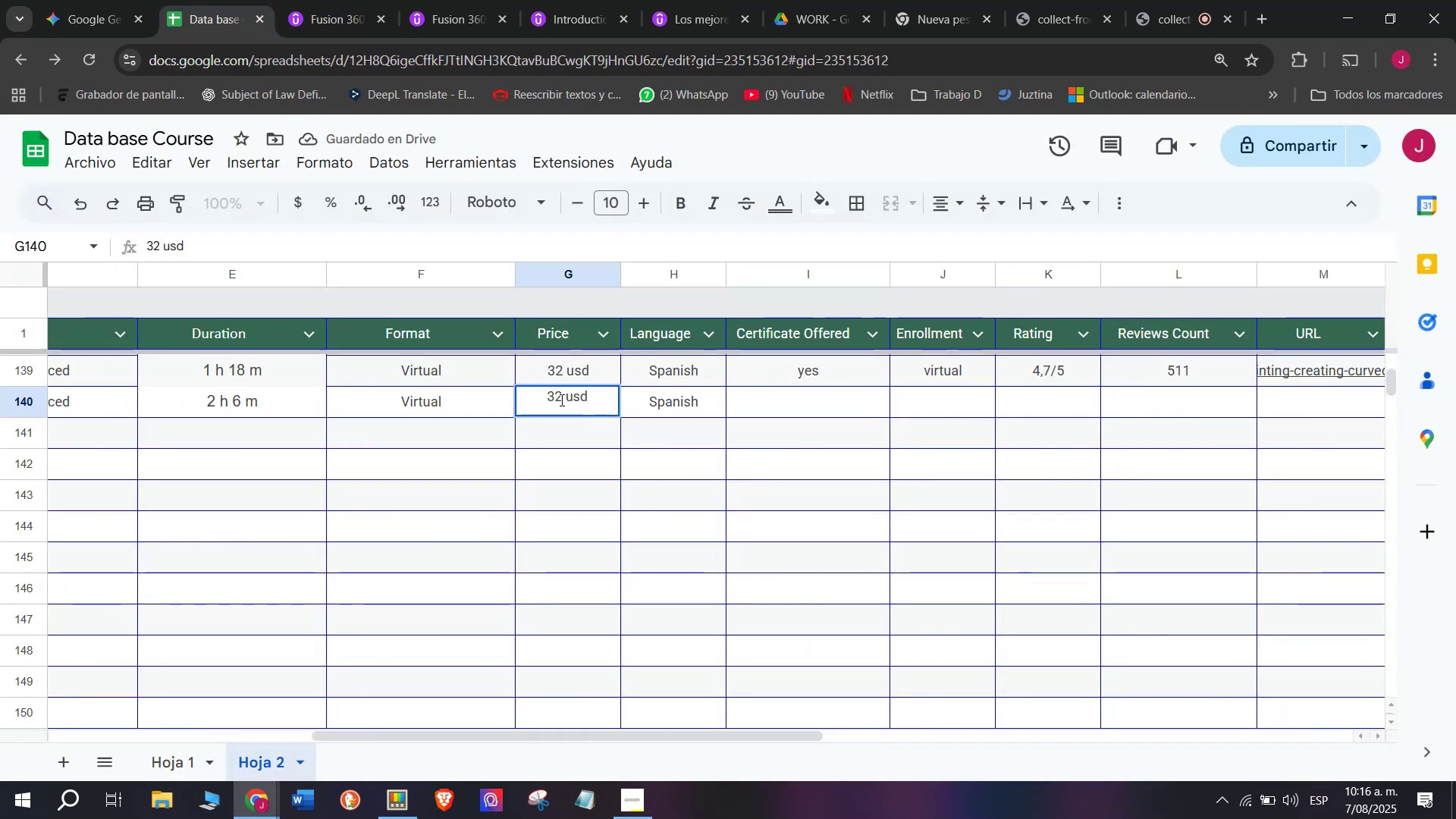 
left_click([559, 400])
 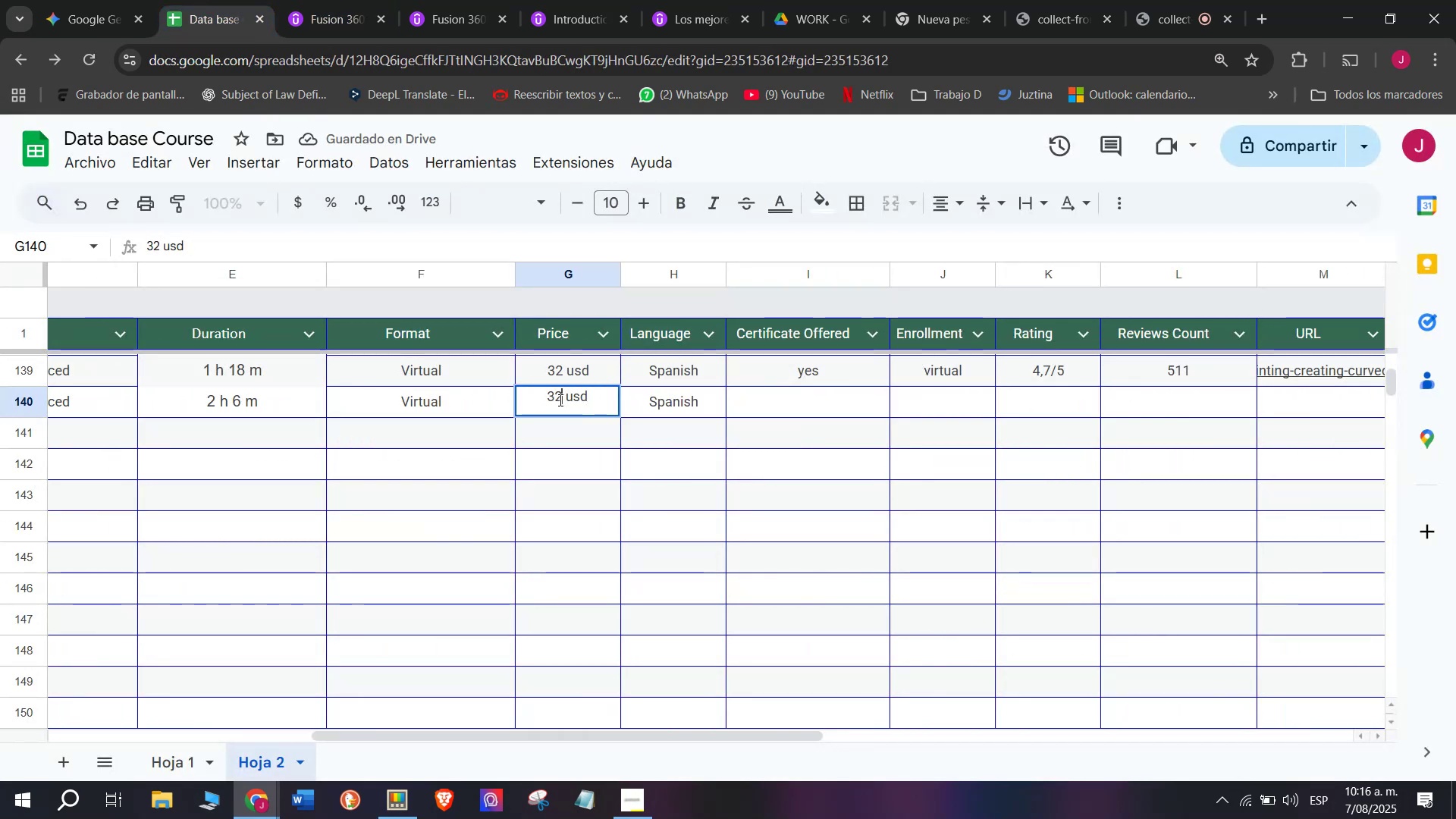 
type(q)
key(Backspace)
key(Backspace)
type(q15)
 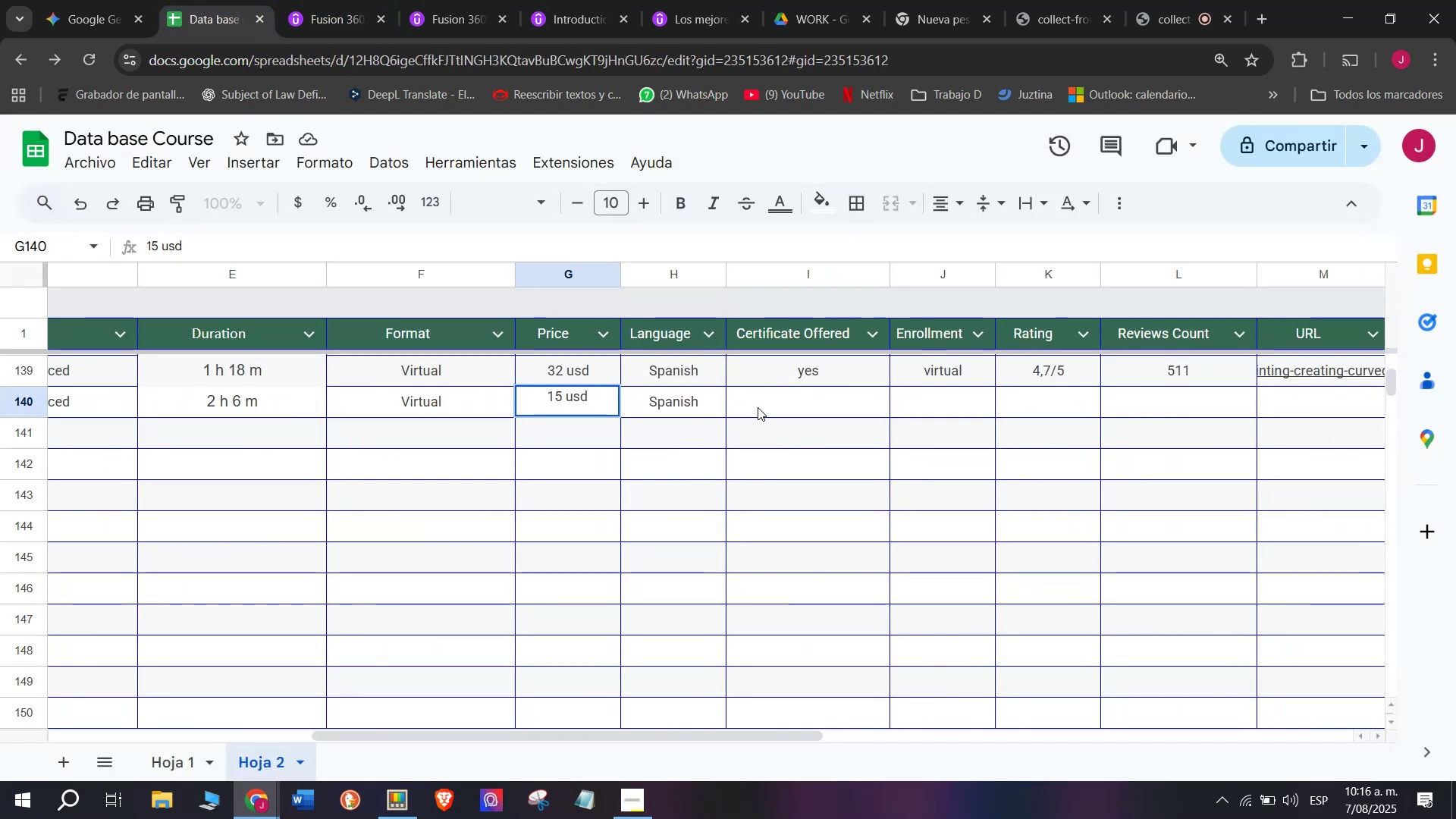 
left_click([764, 403])
 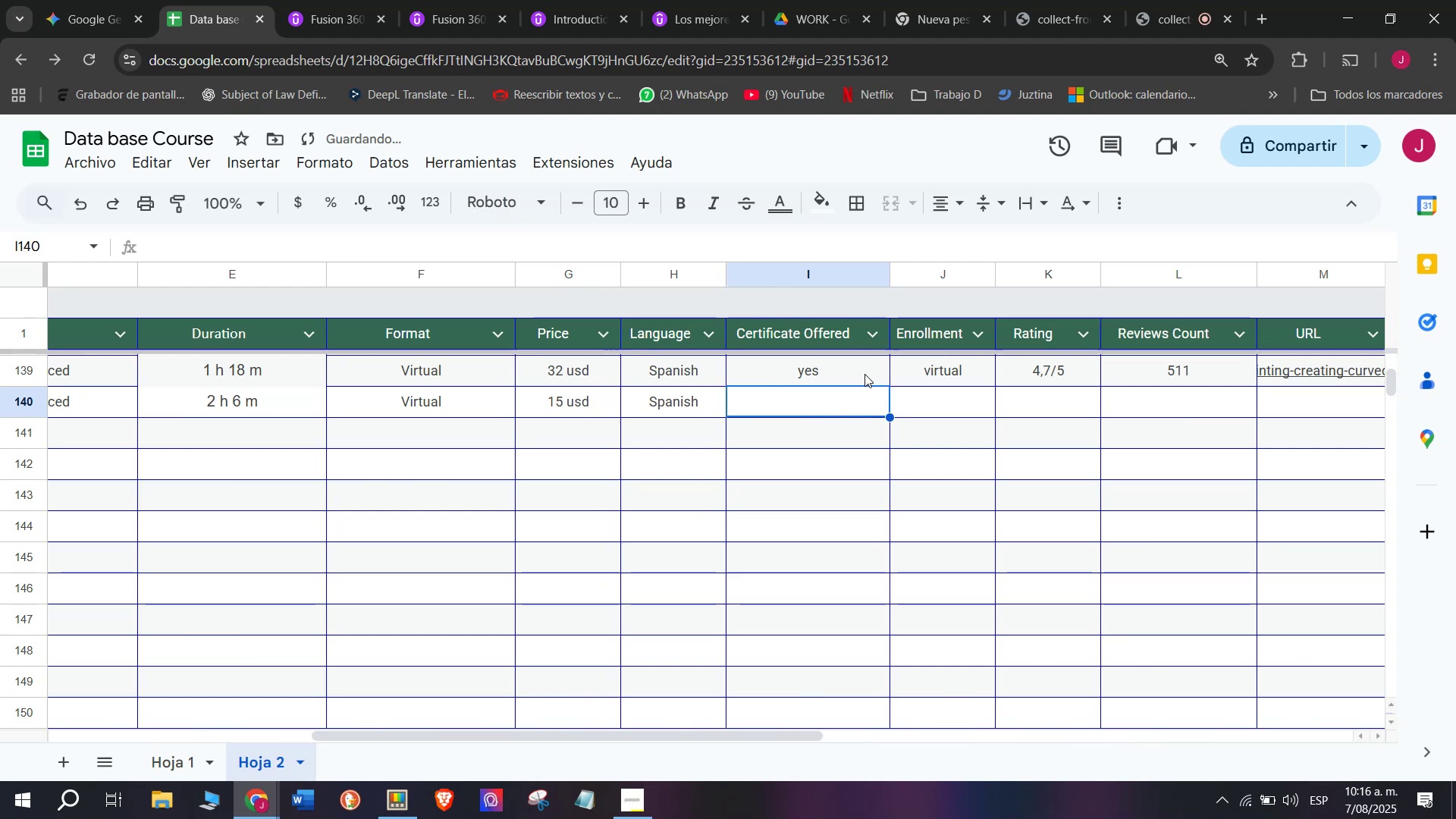 
key(Break)
 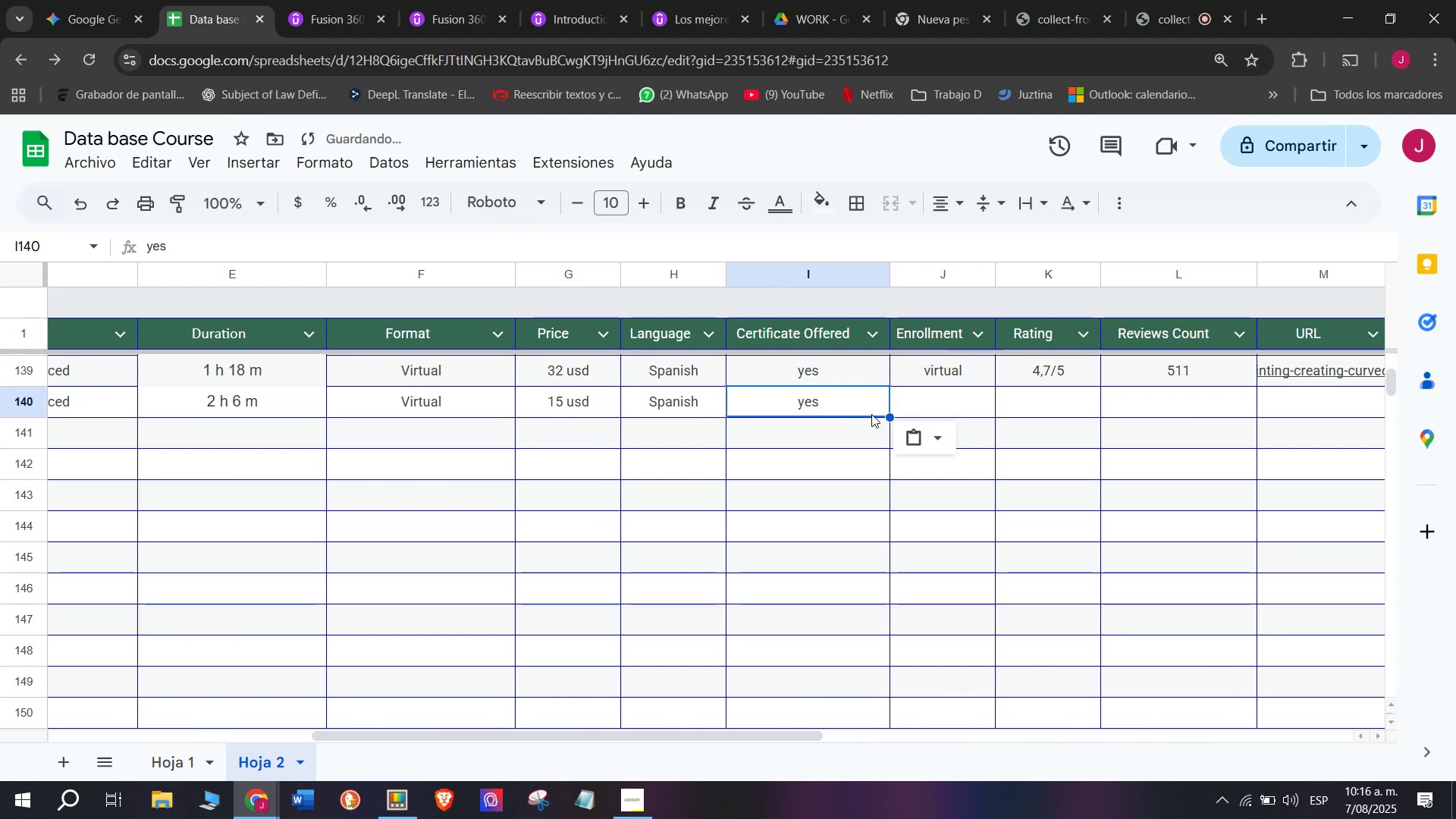 
key(Control+C)
 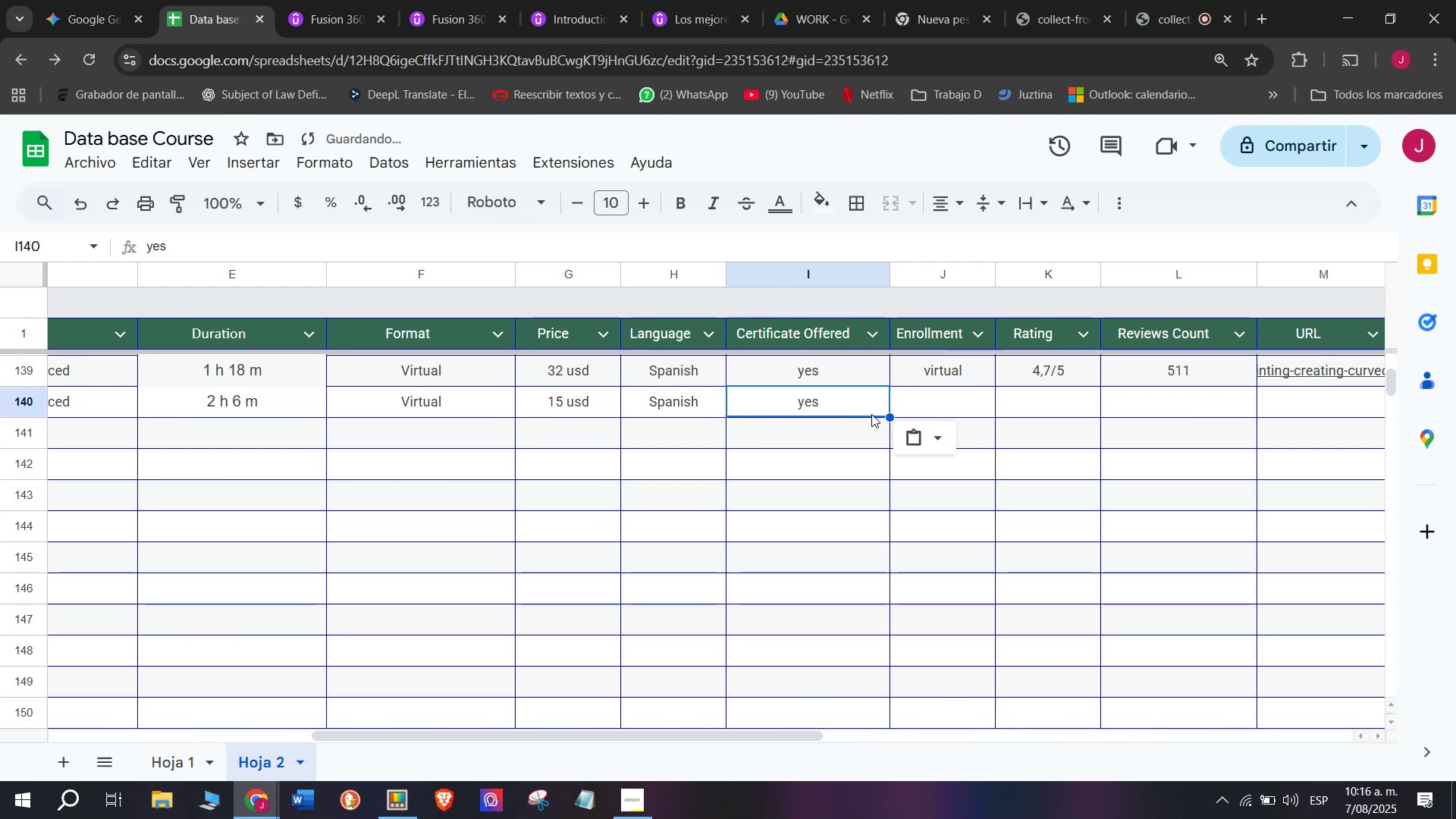 
key(Control+ControlLeft)
 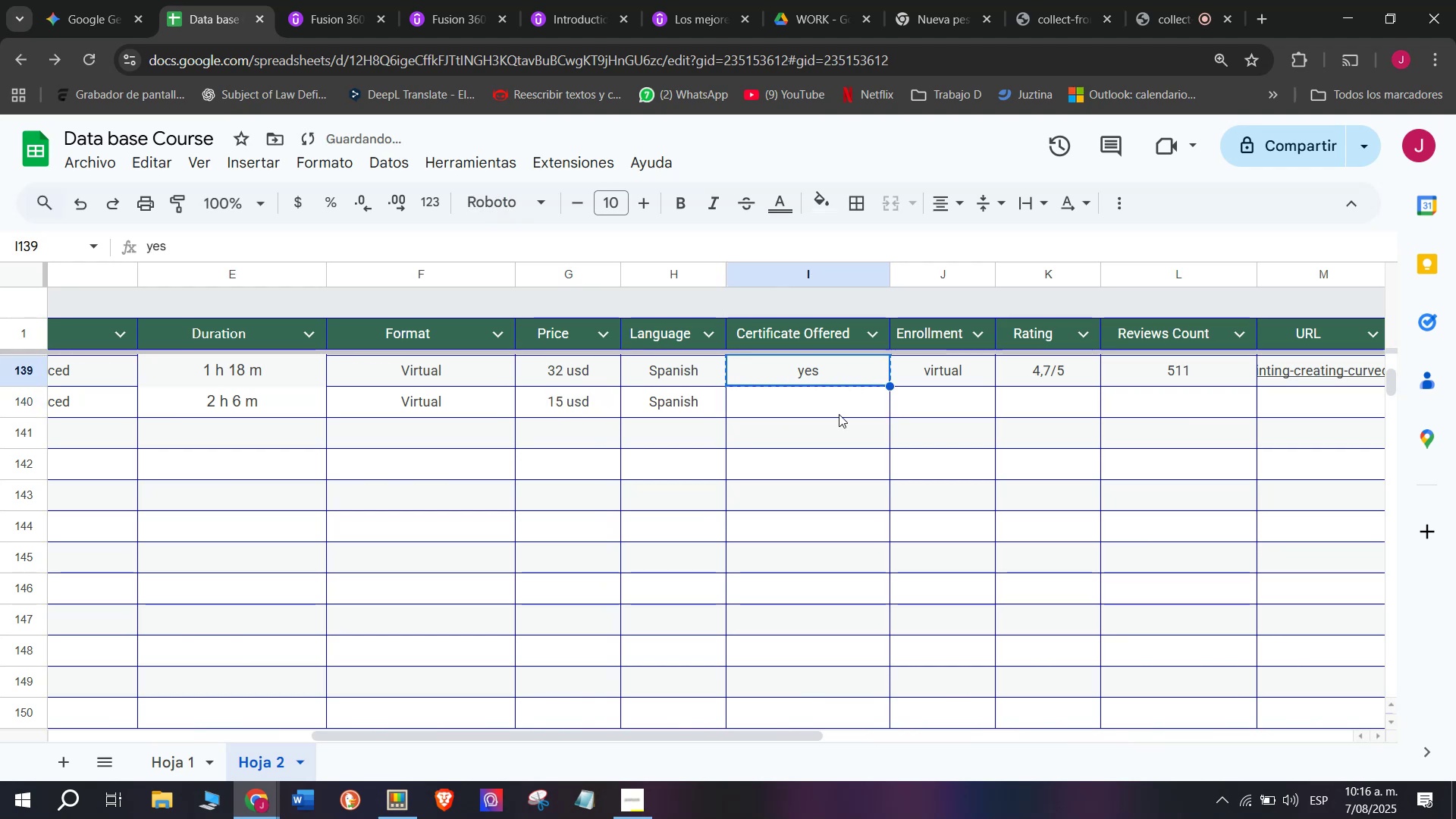 
double_click([839, 414])
 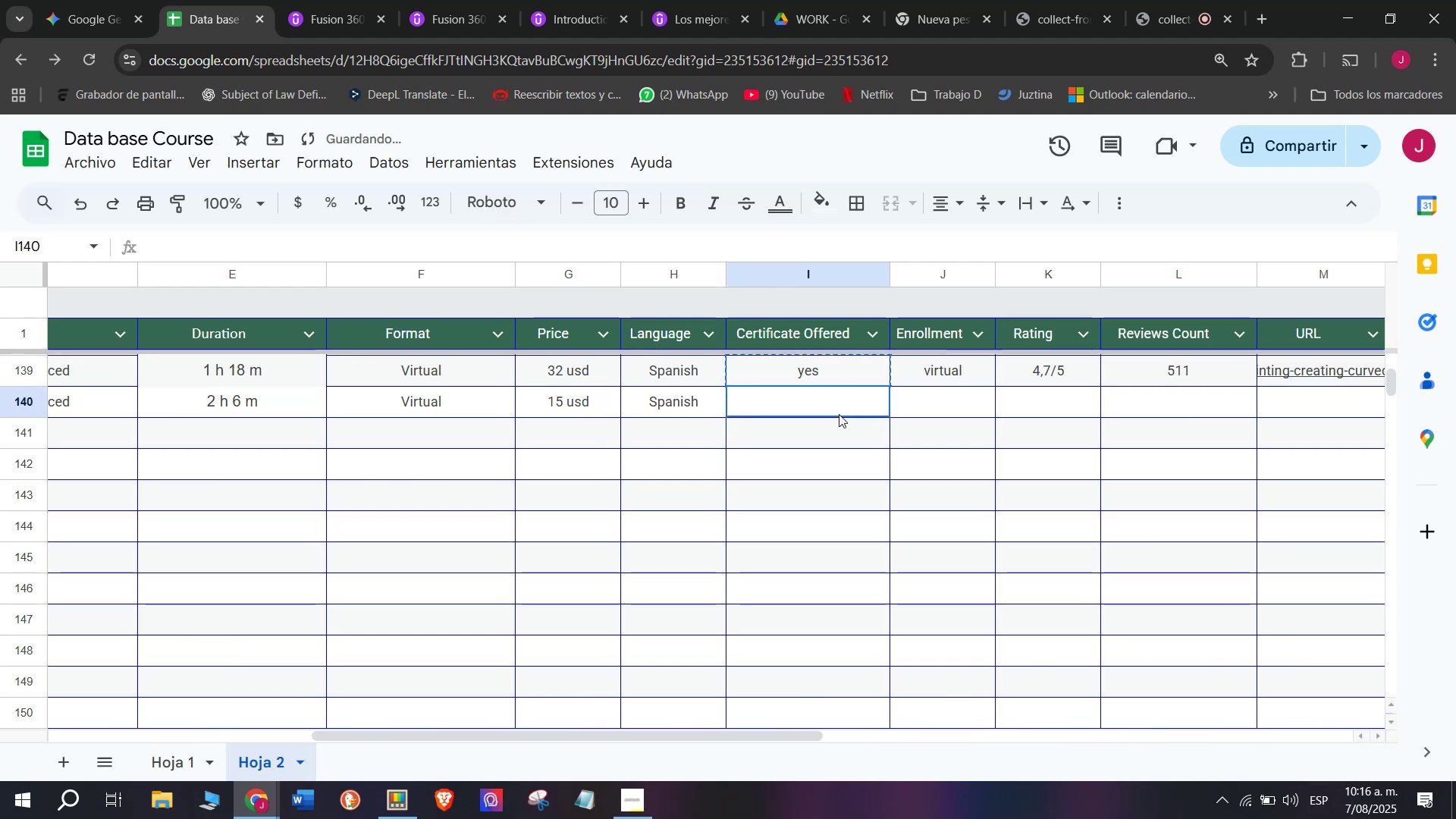 
key(Z)
 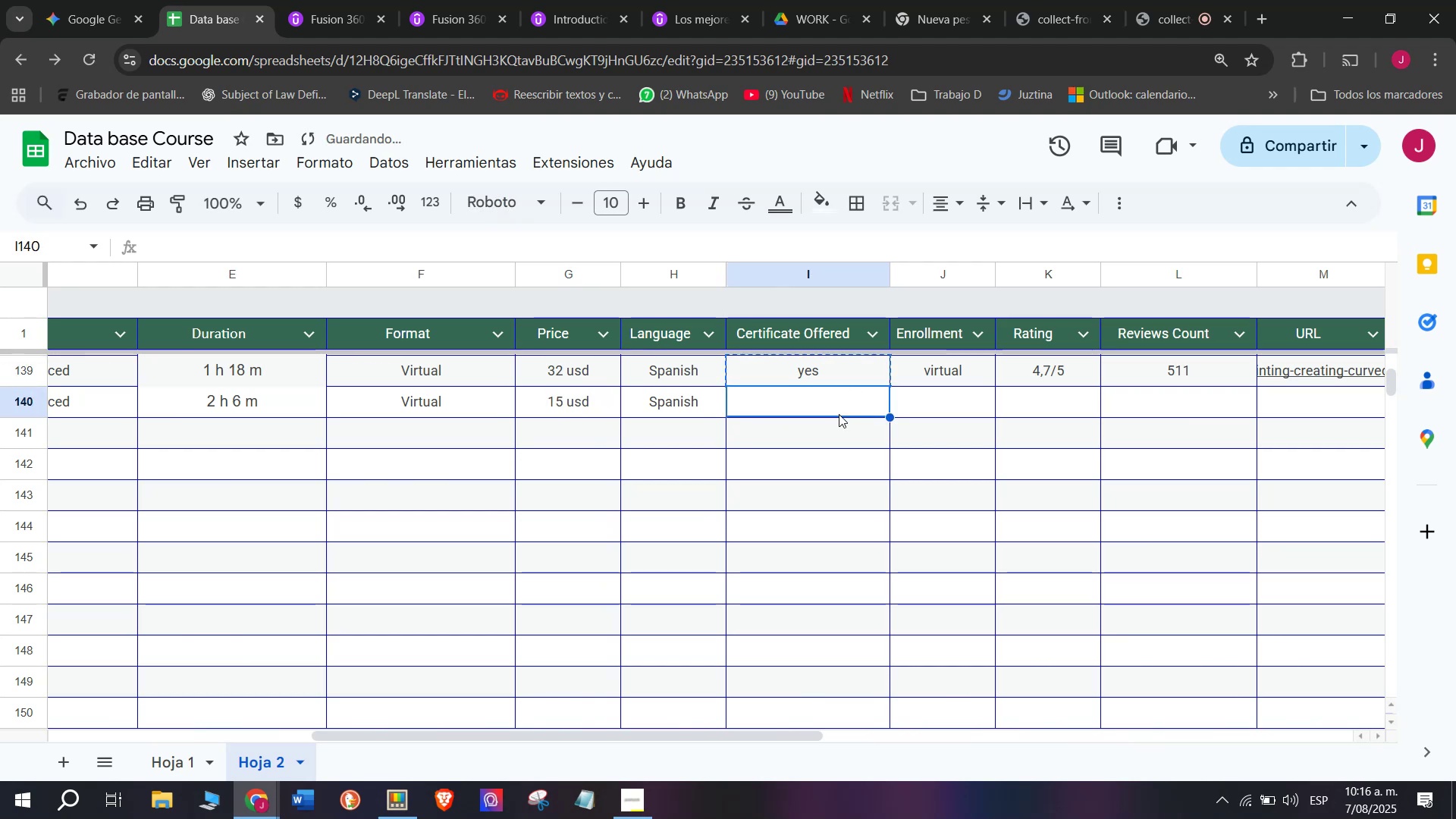 
key(Control+ControlLeft)
 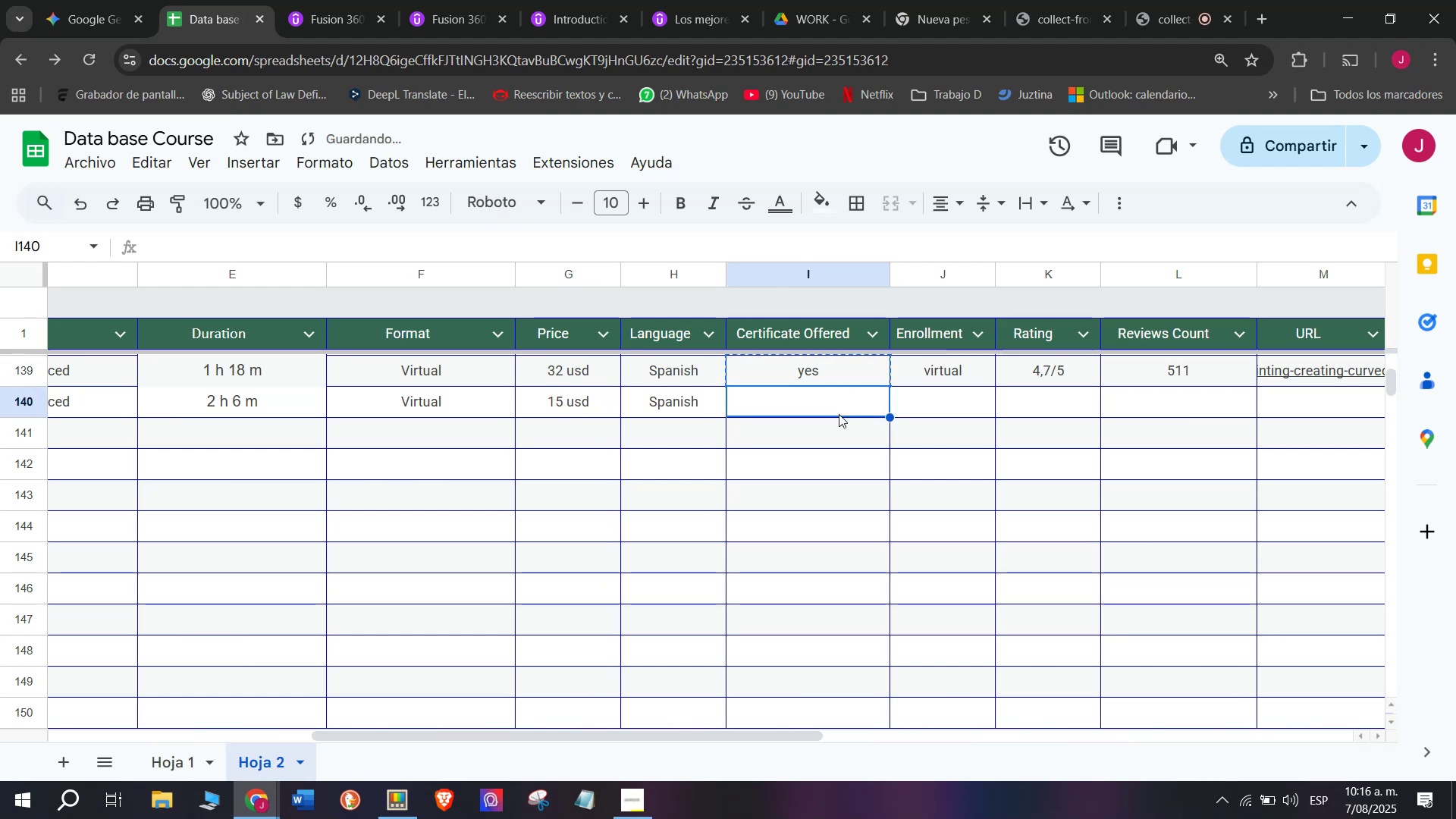 
key(Control+V)
 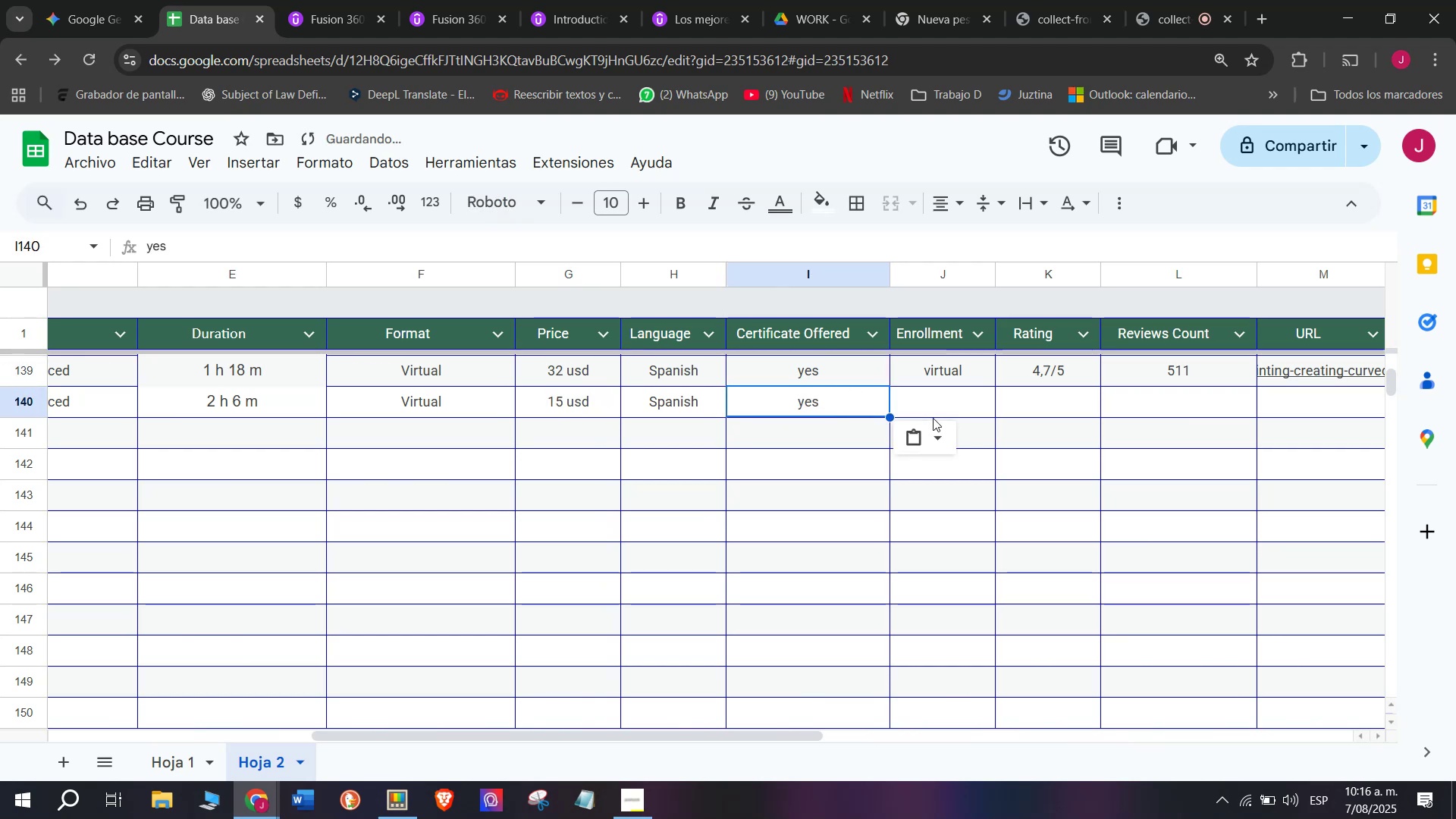 
triple_click([933, 418])
 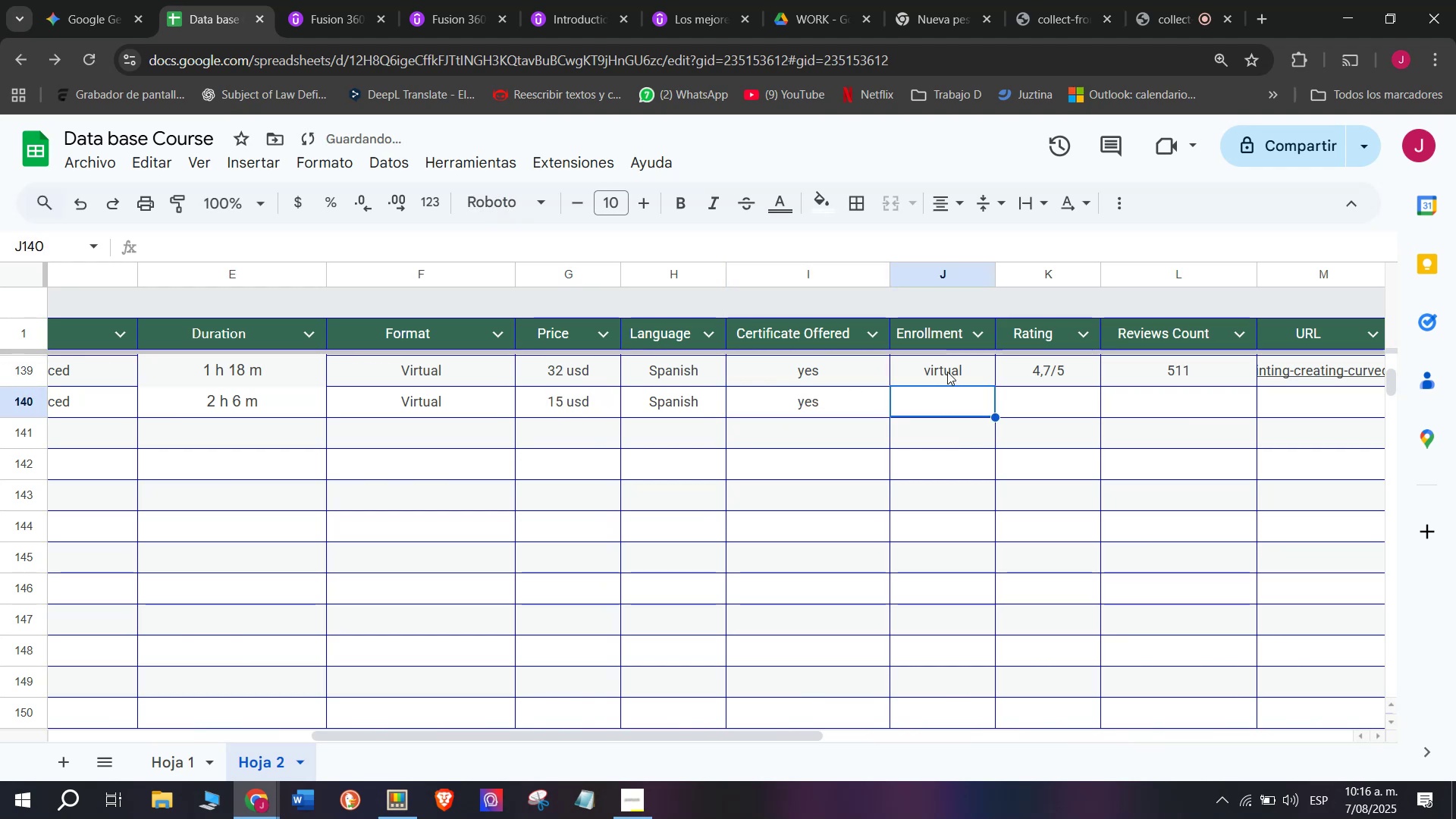 
key(Break)
 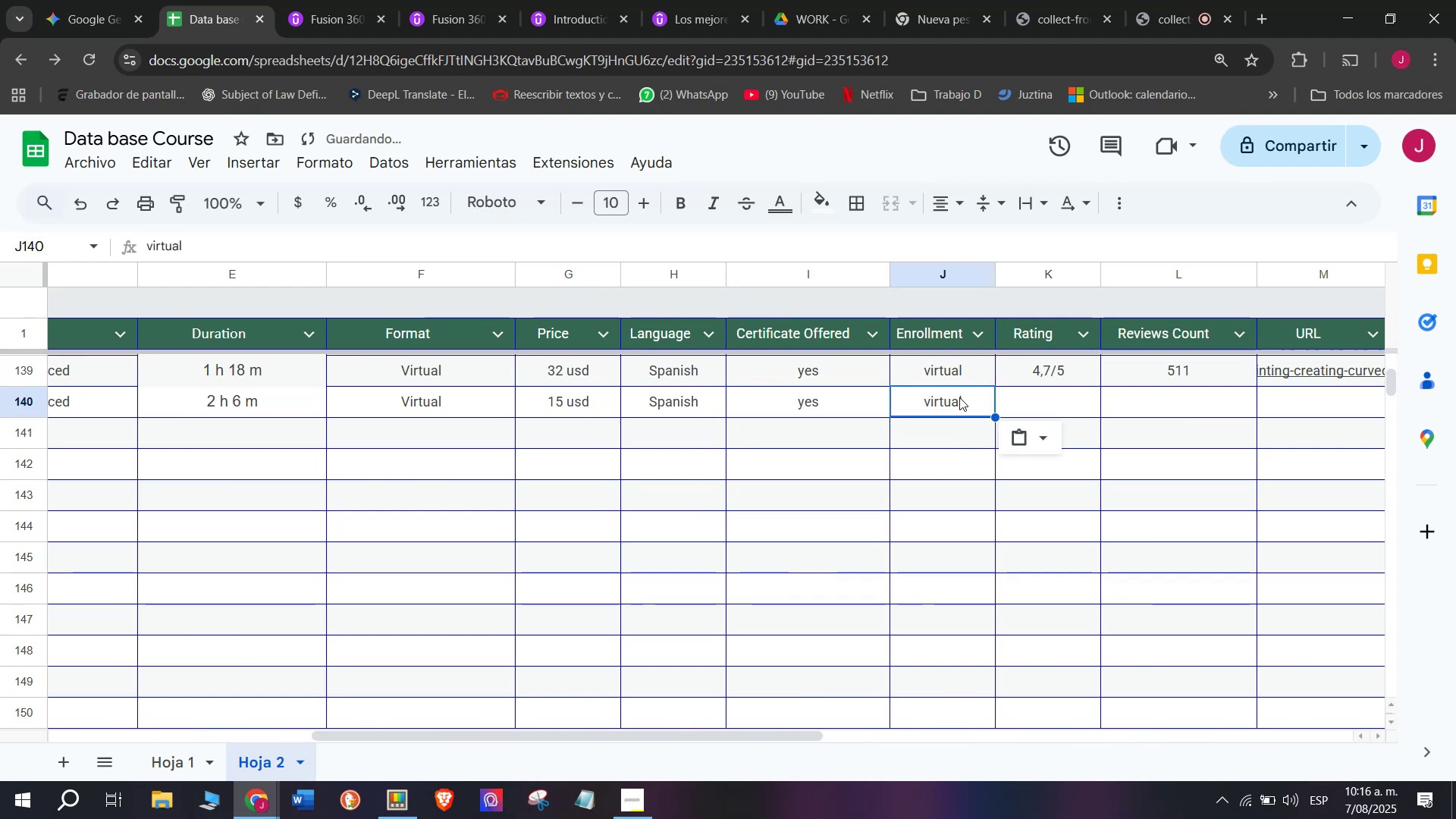 
key(Control+ControlLeft)
 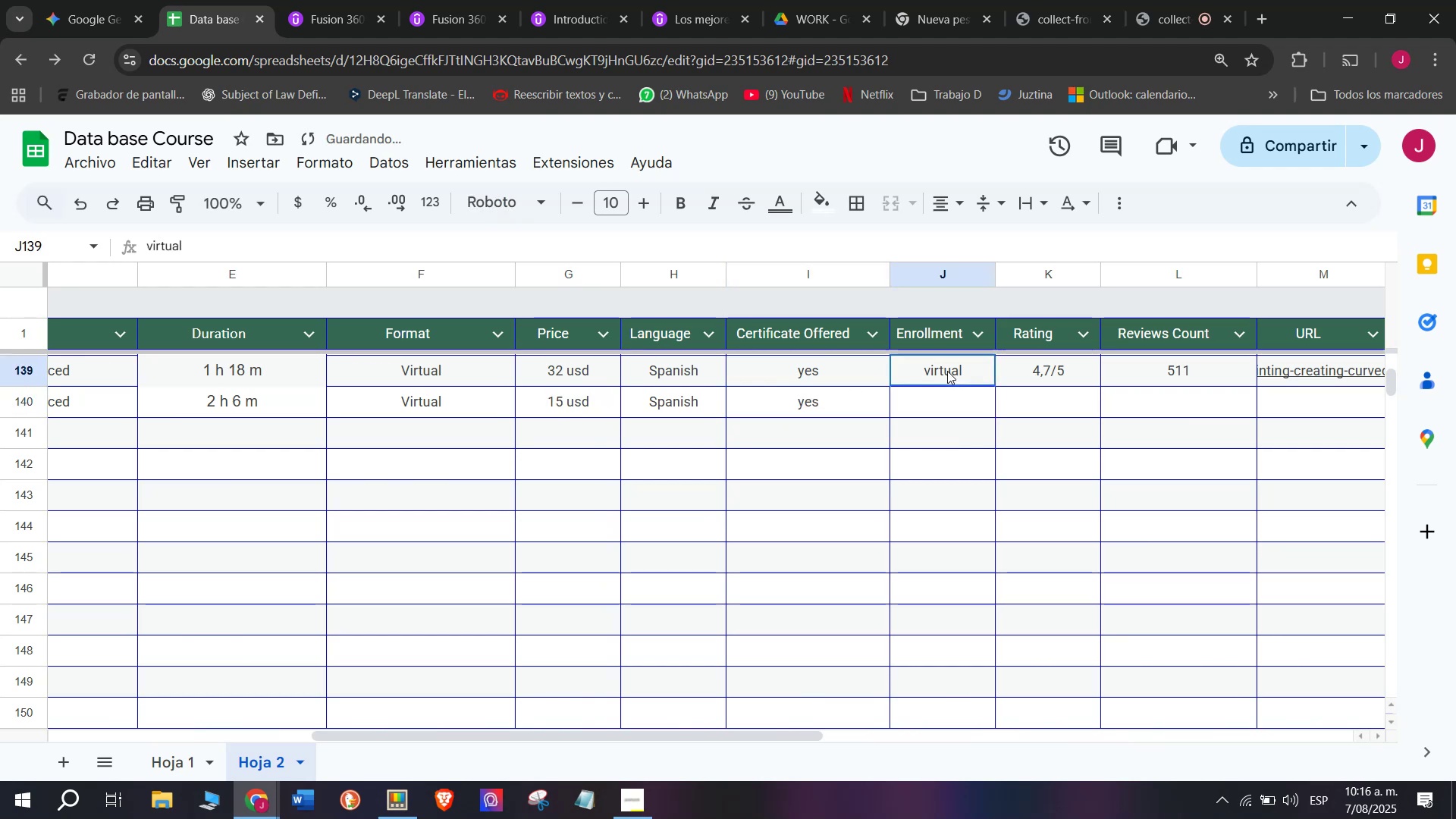 
key(Control+C)
 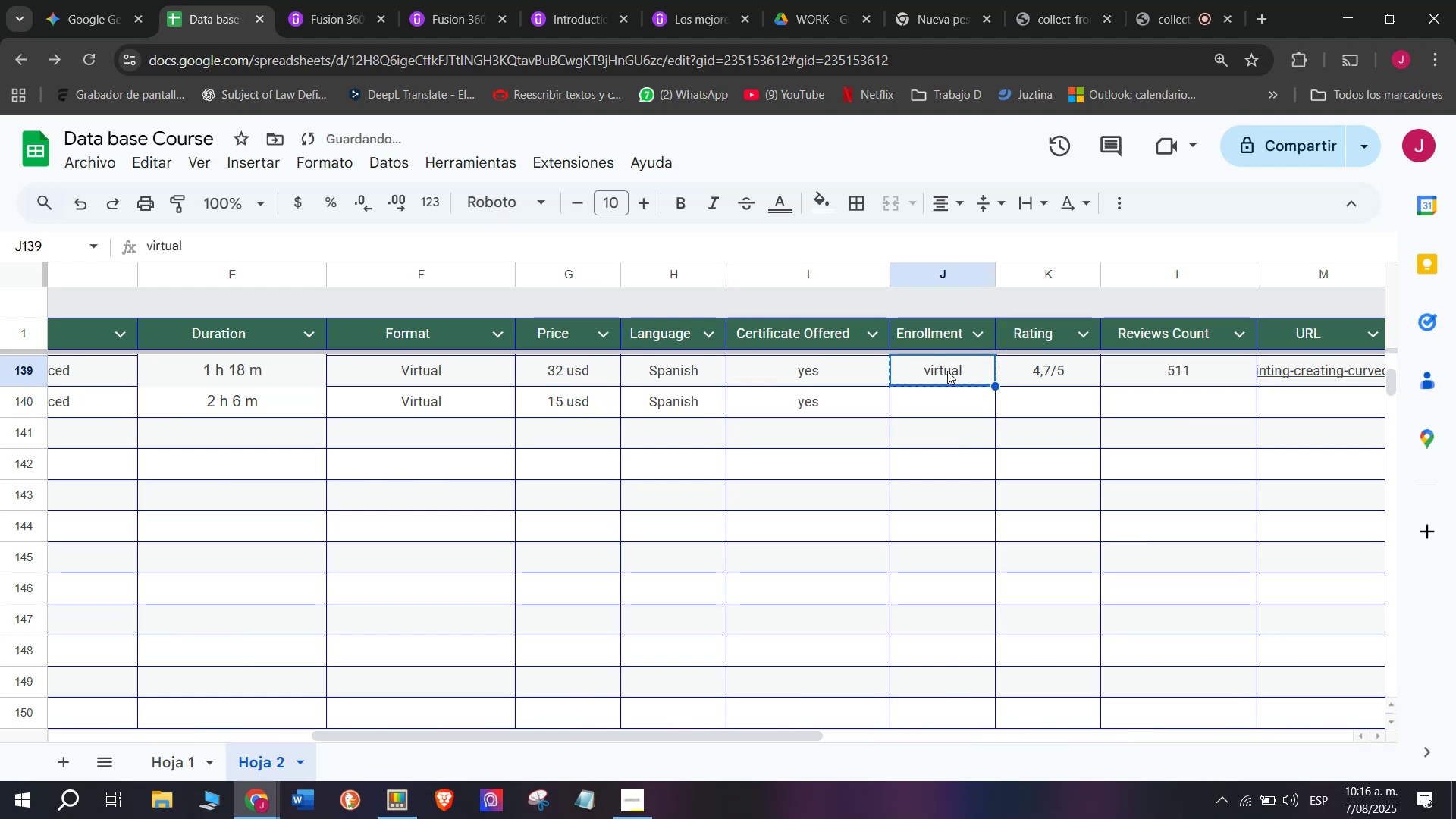 
triple_click([947, 371])
 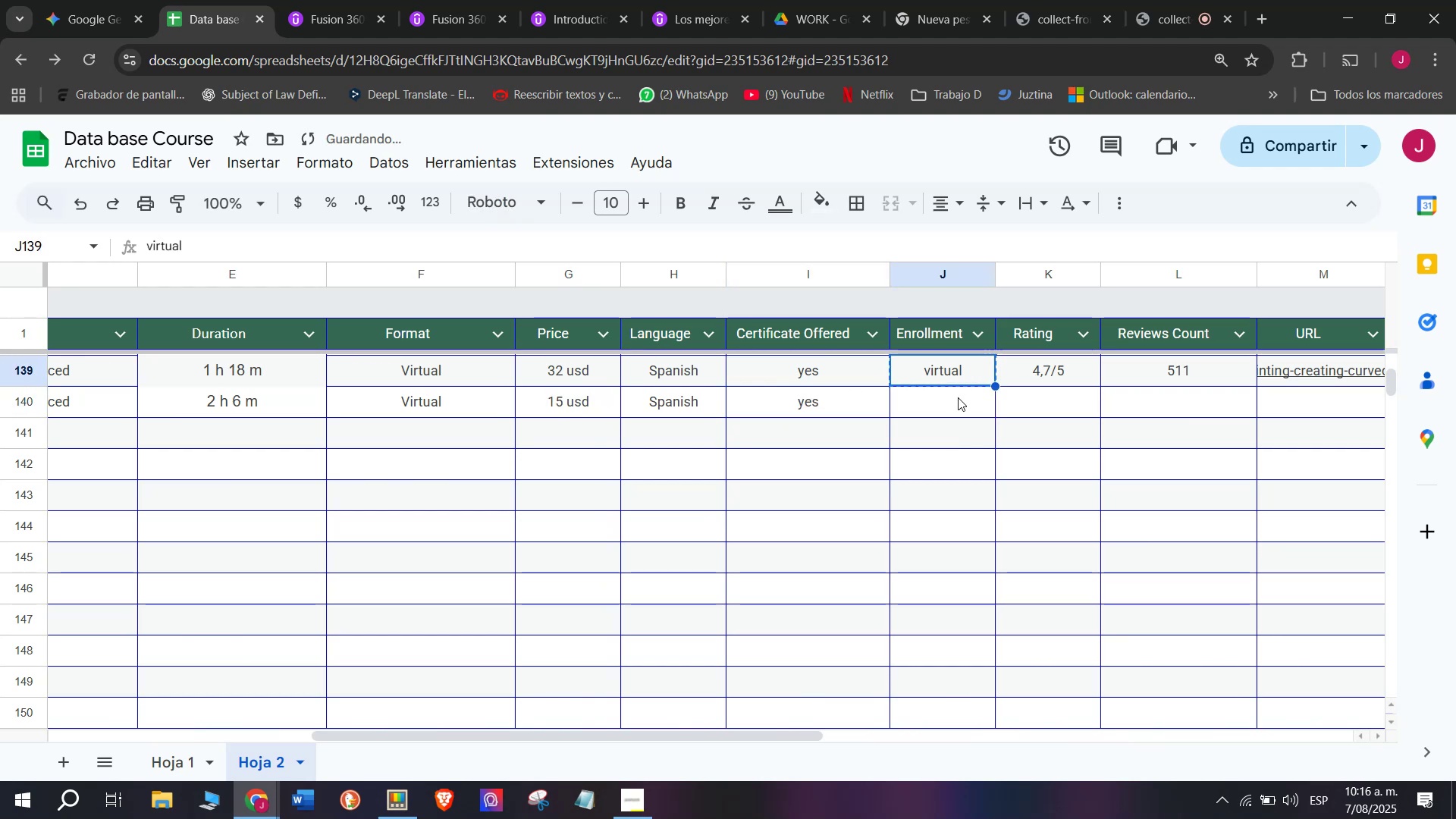 
triple_click([958, 397])
 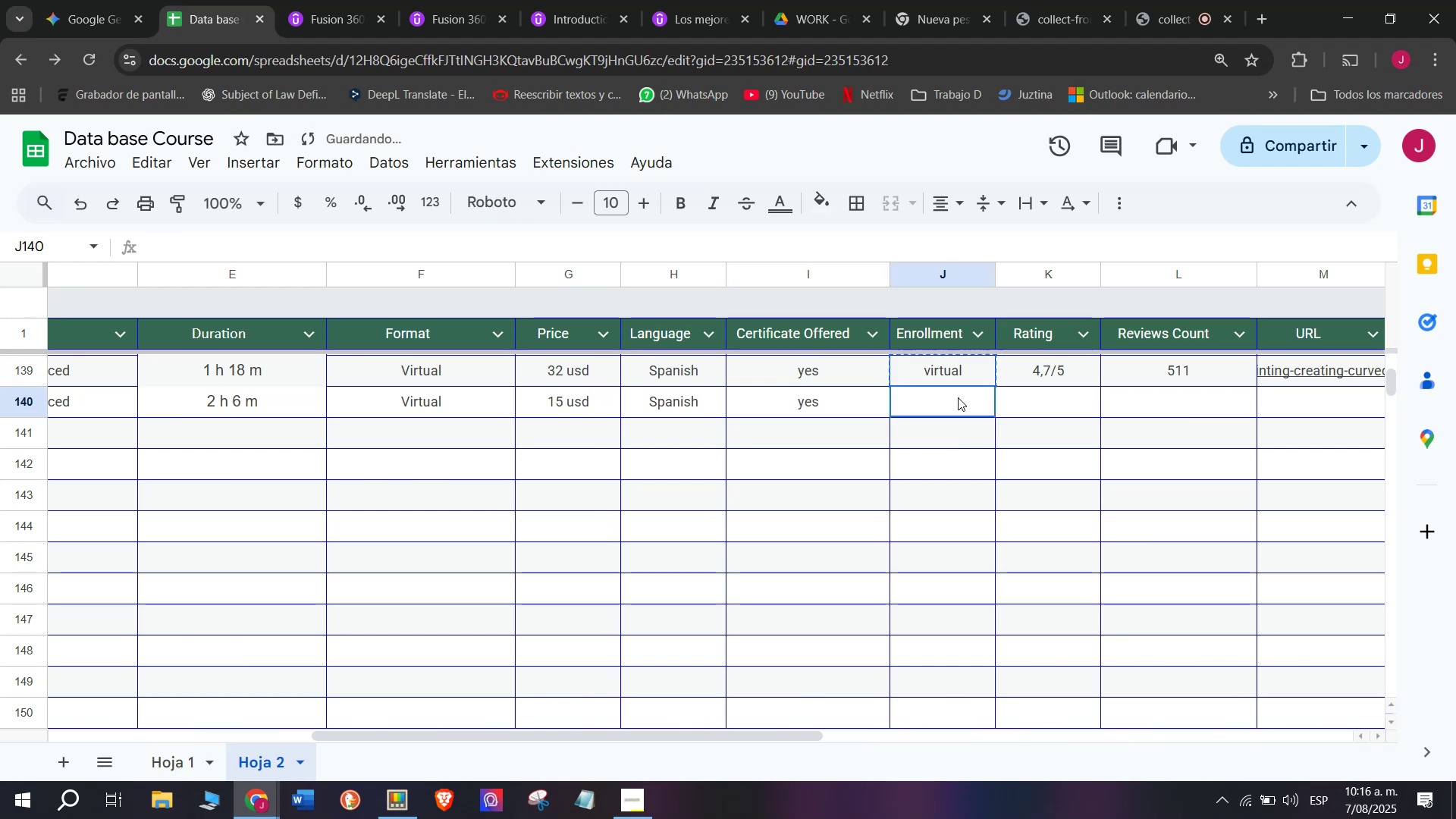 
key(Z)
 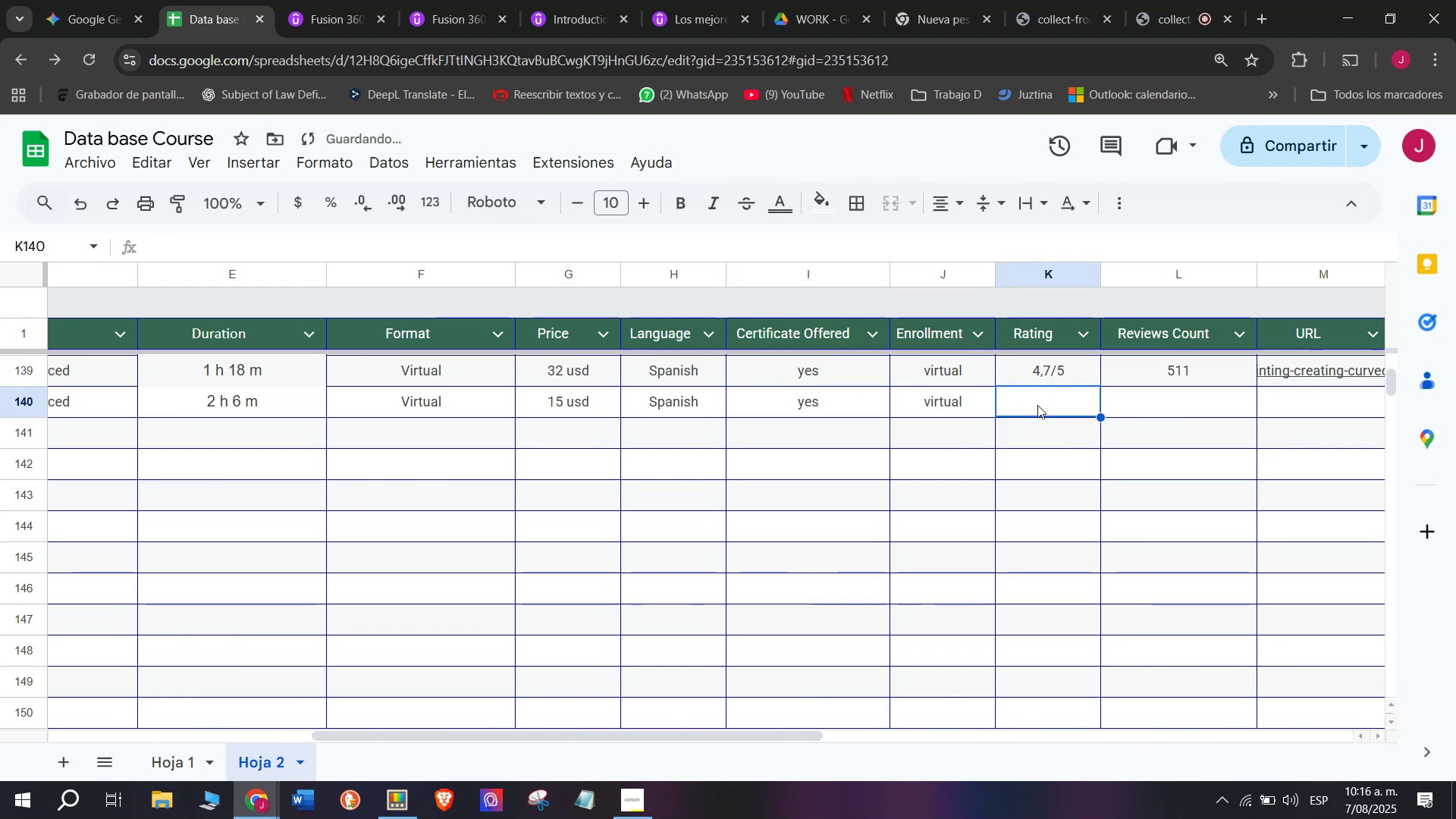 
key(Control+ControlLeft)
 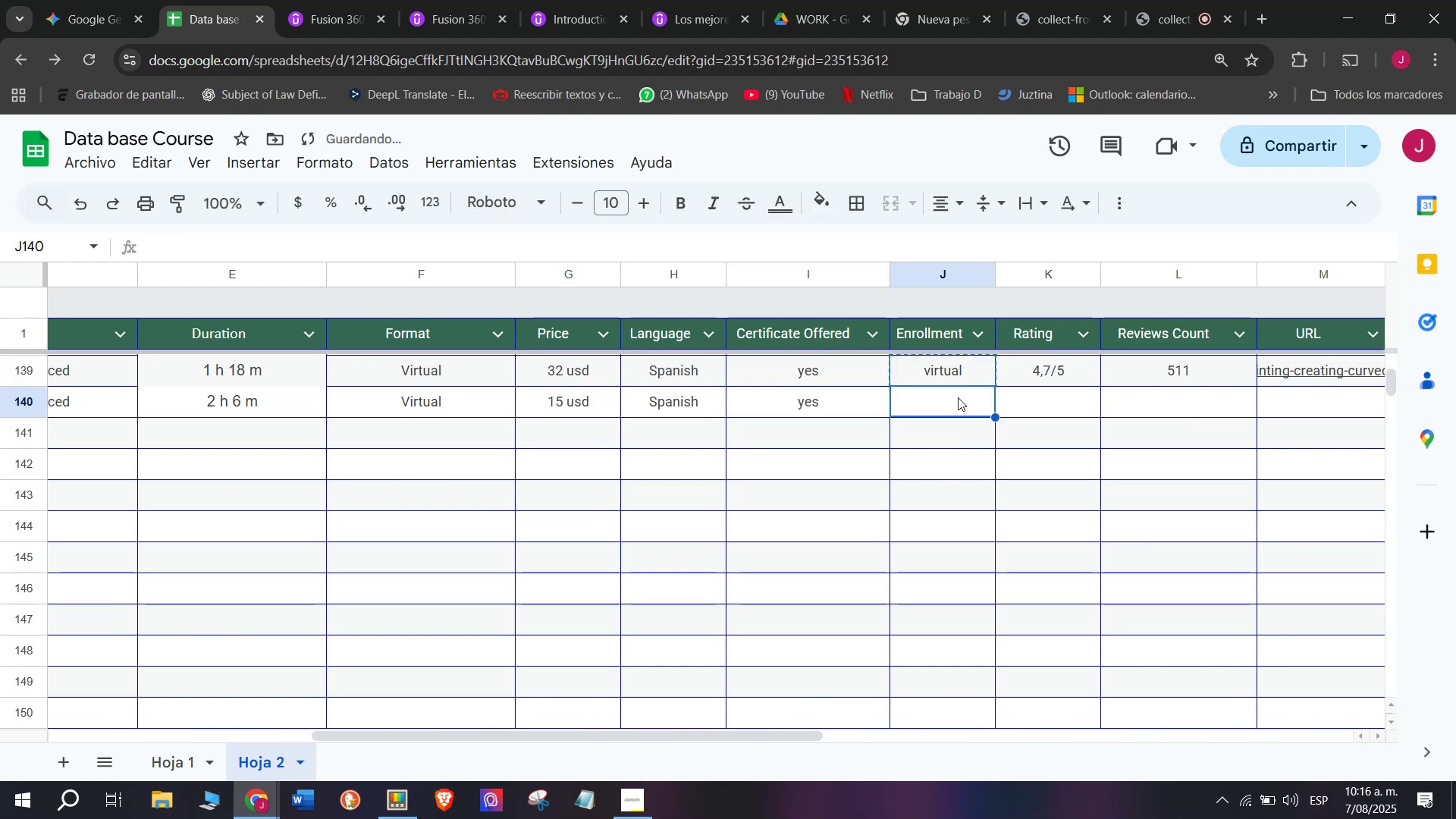 
key(Control+V)
 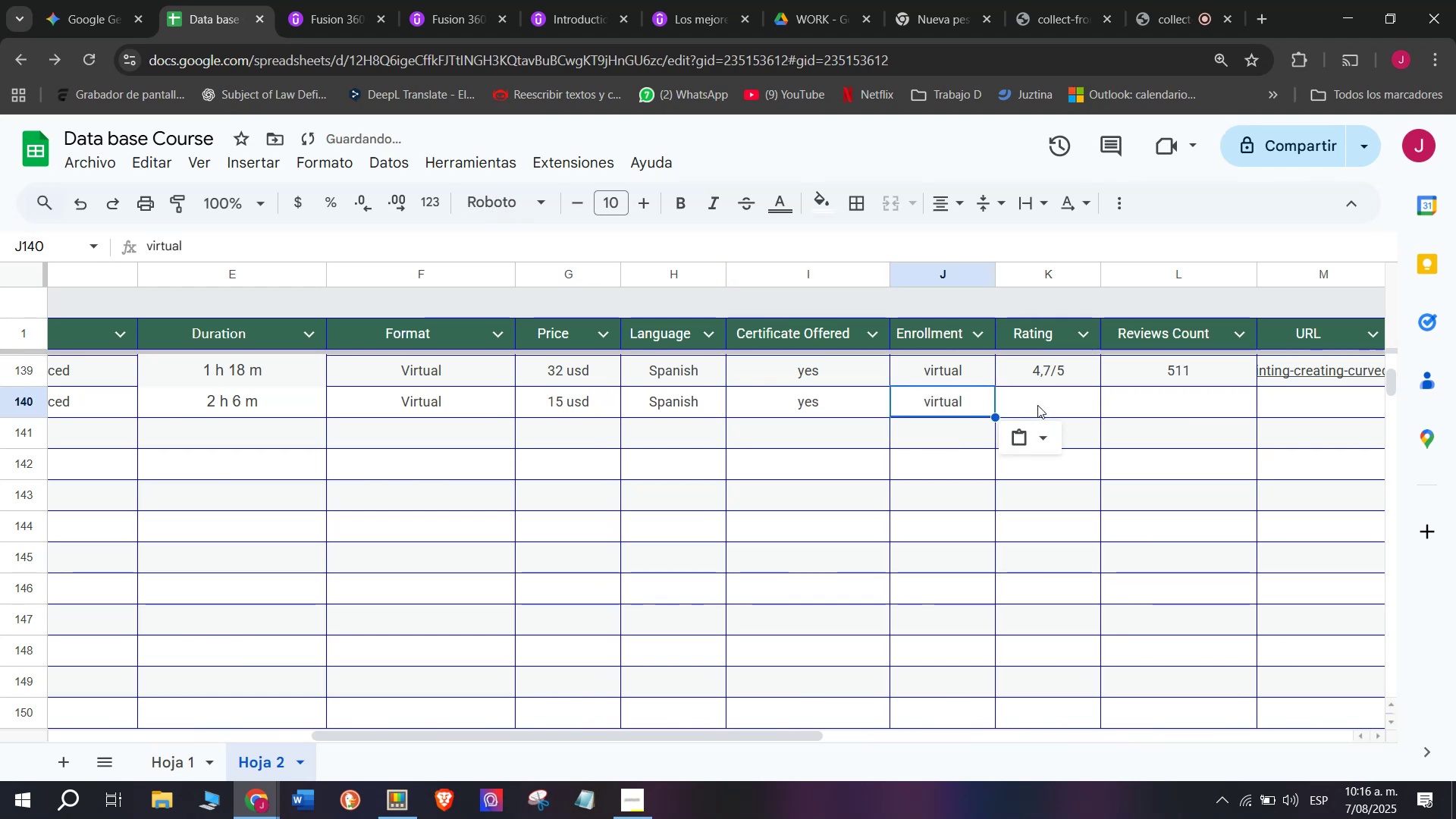 
triple_click([1037, 405])
 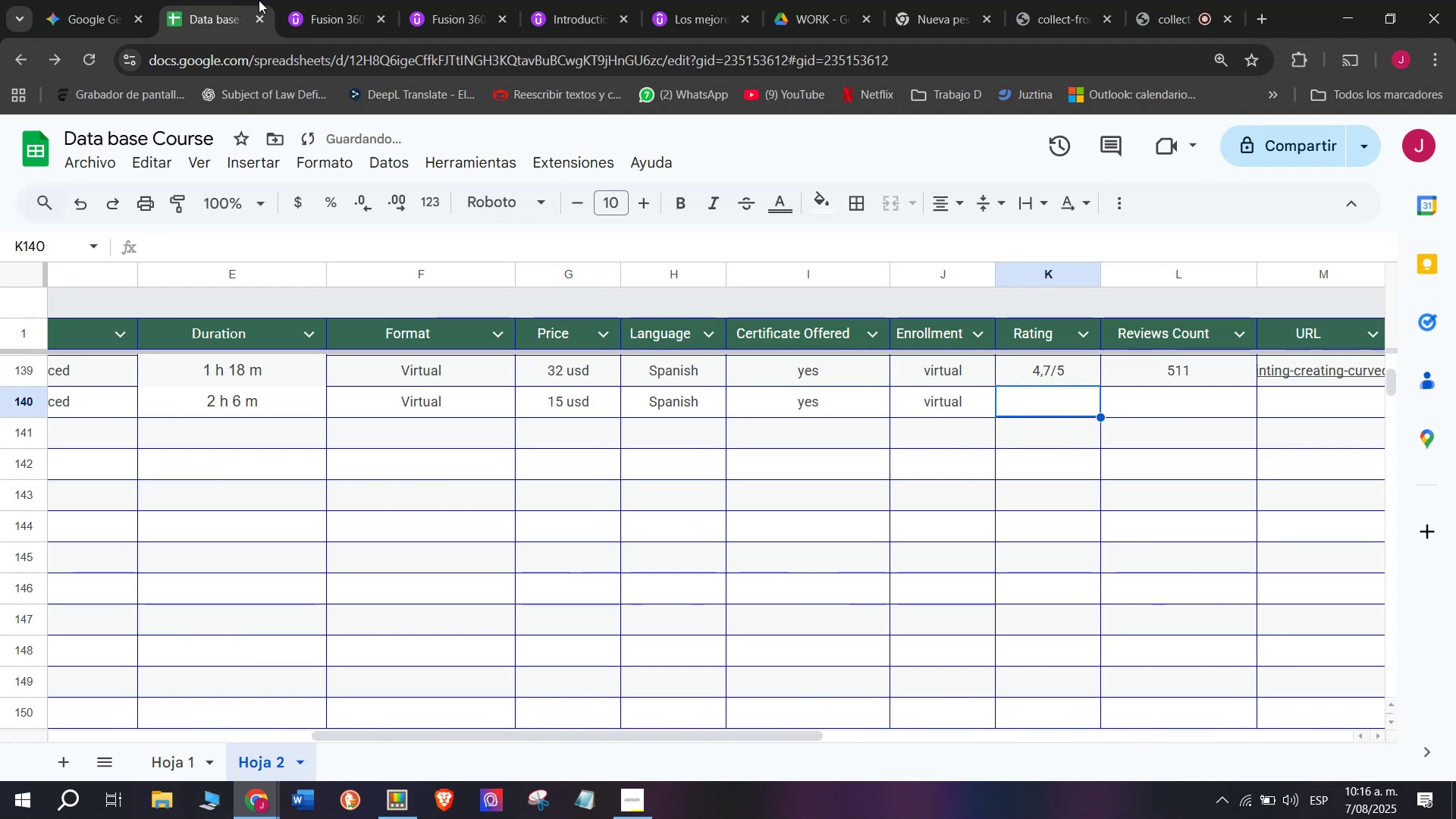 
left_click([319, 0])
 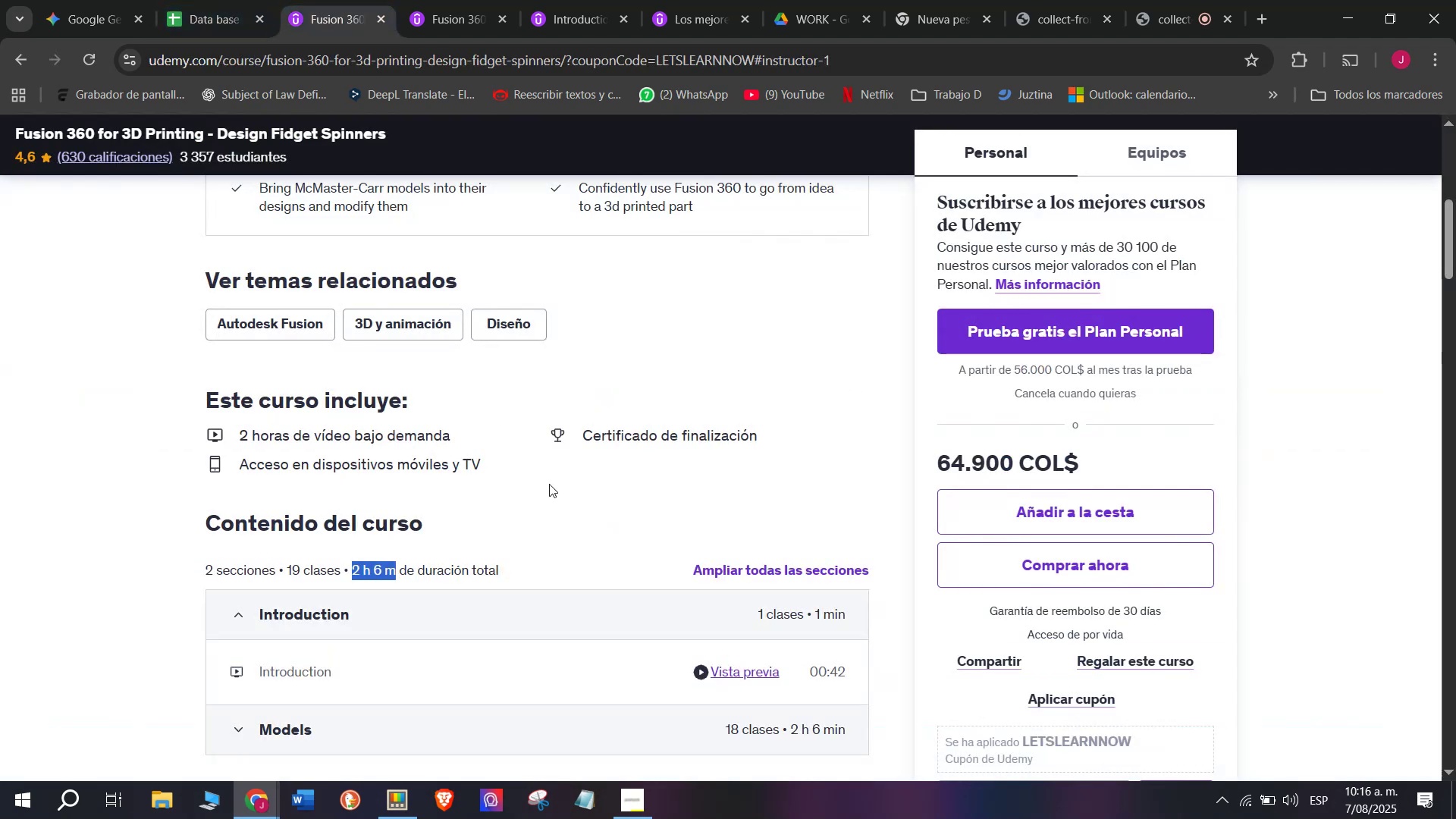 
scroll: coordinate [549, 484], scroll_direction: up, amount: 2.0
 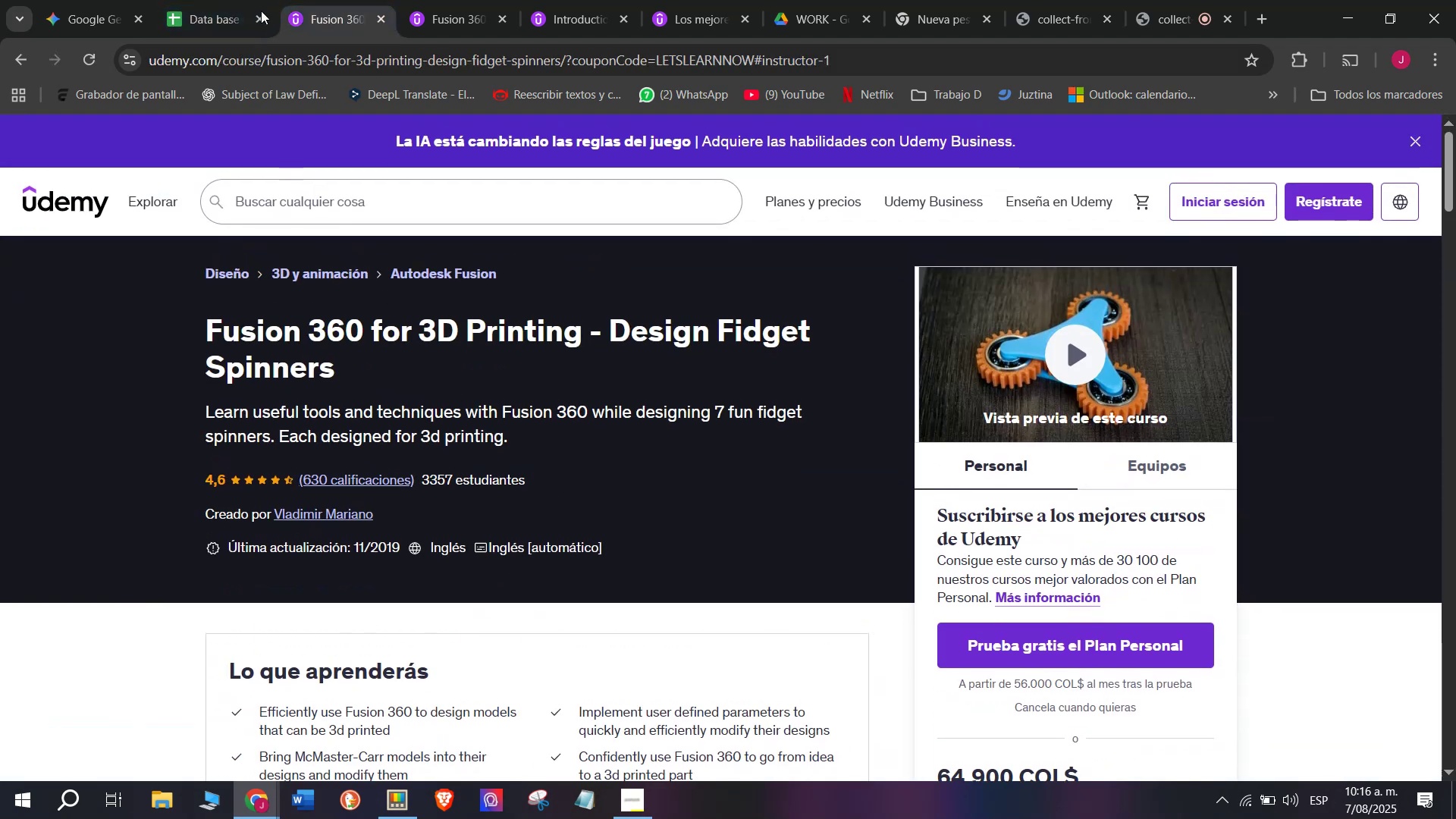 
left_click([215, 0])
 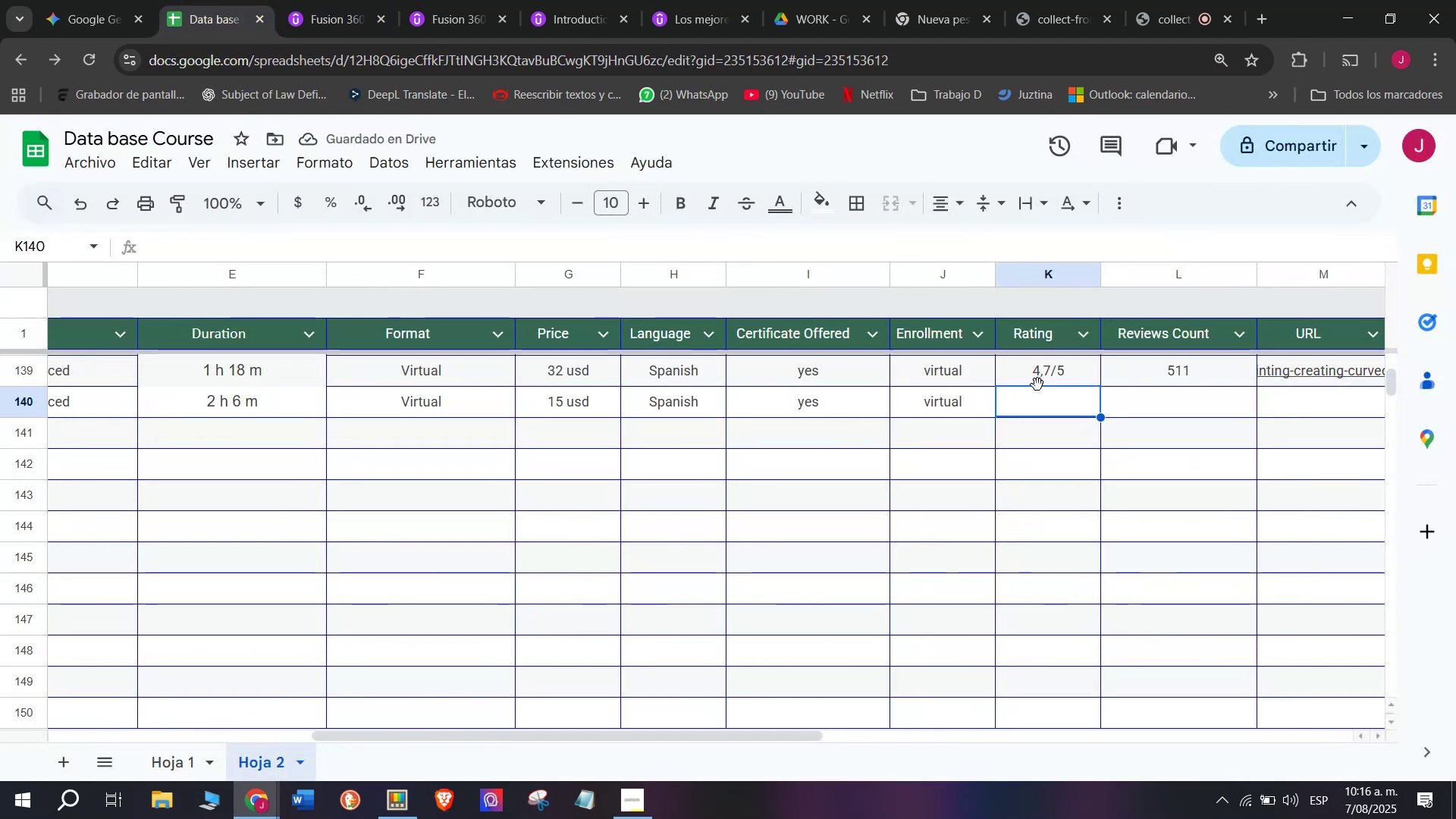 
left_click([1037, 382])
 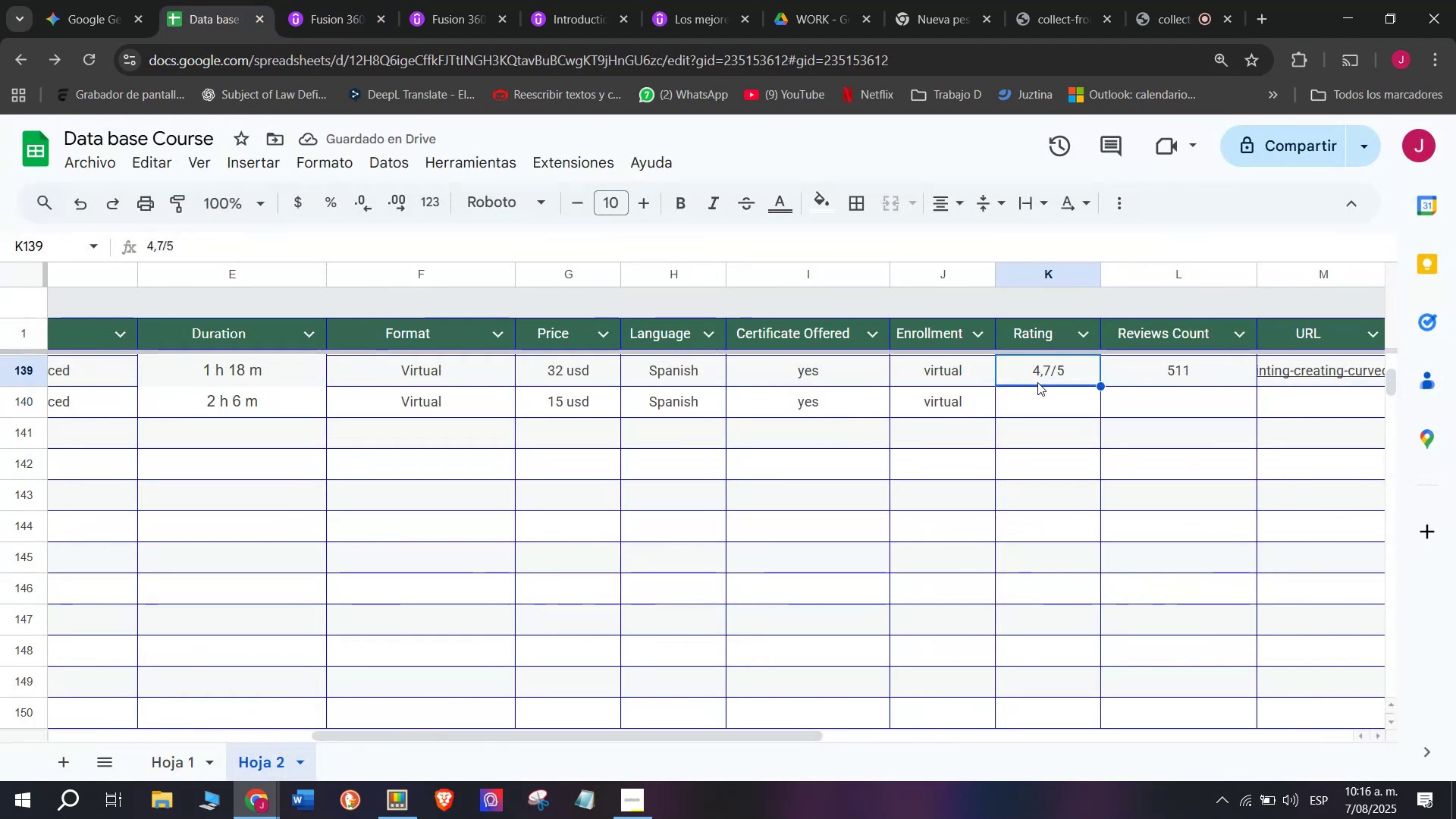 
key(Break)
 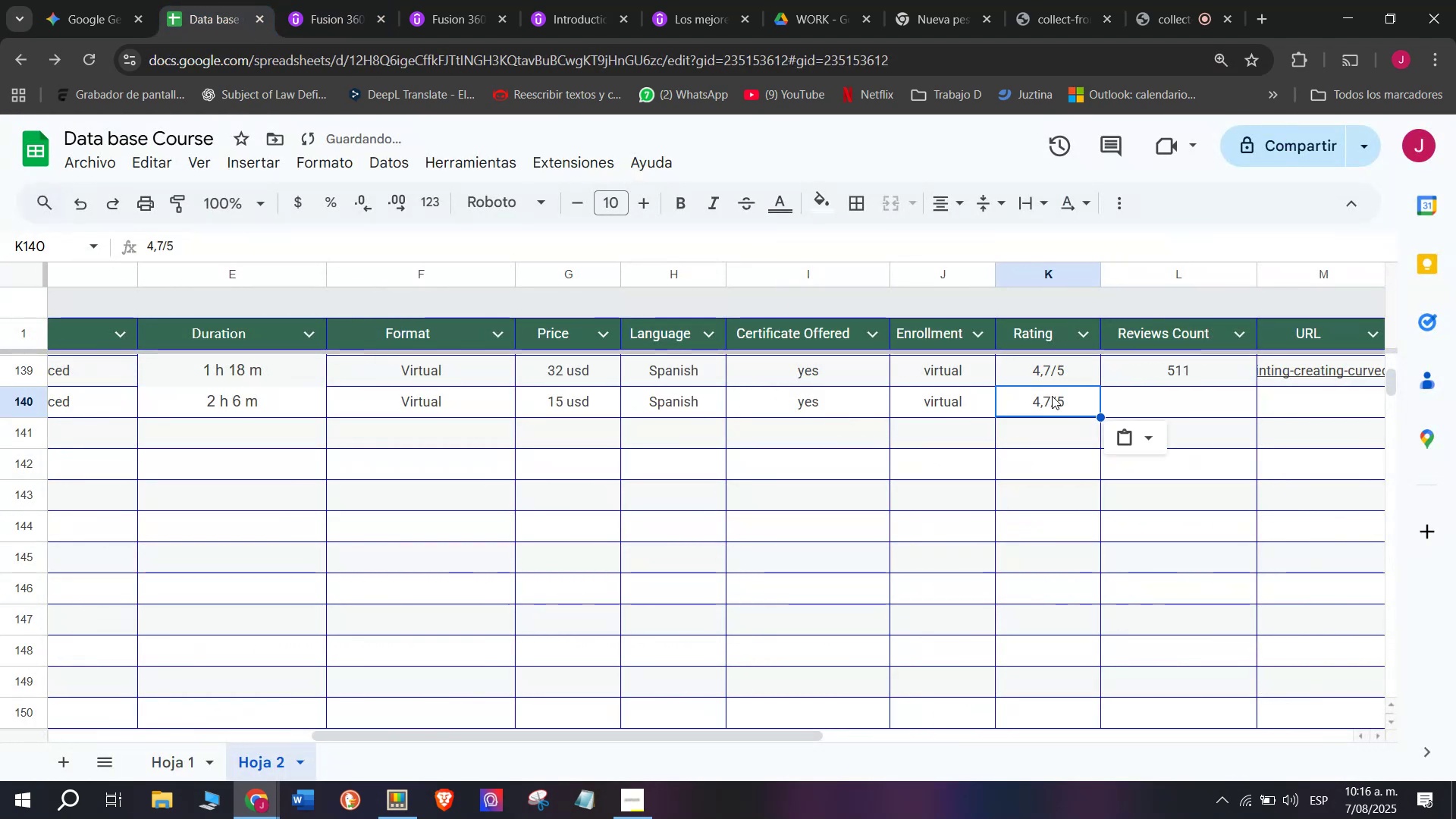 
key(Control+ControlLeft)
 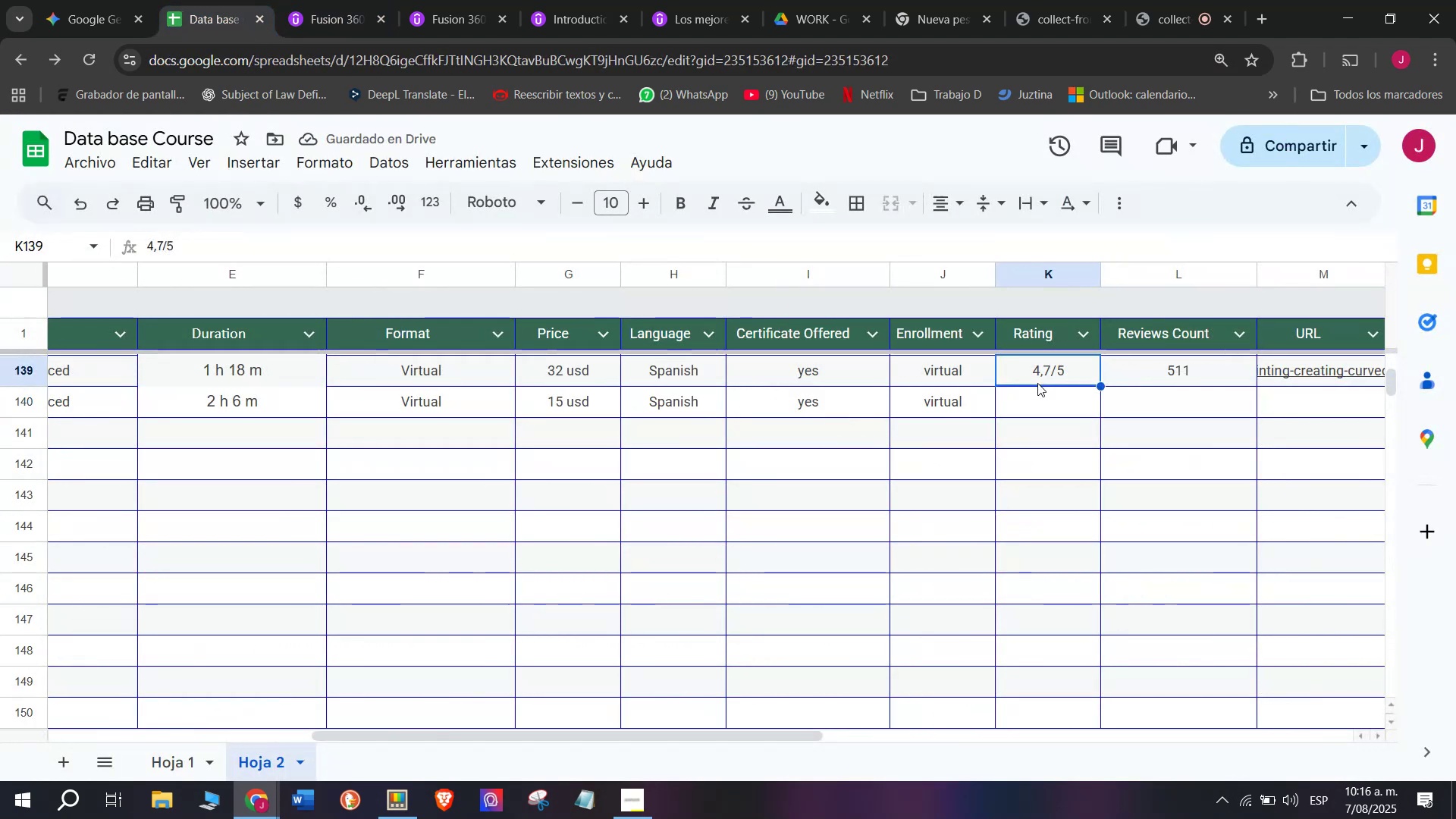 
key(Control+C)
 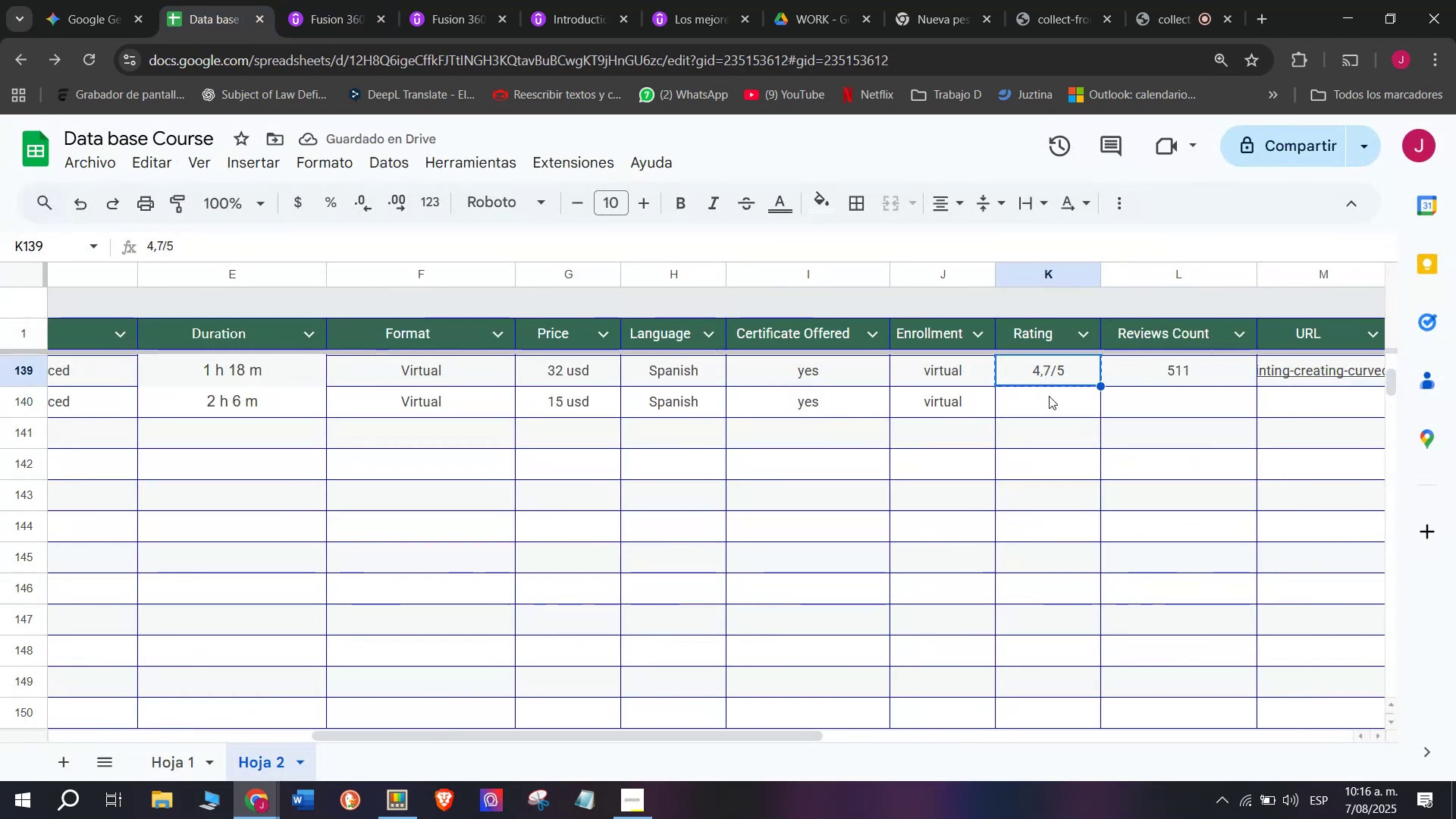 
double_click([1049, 396])
 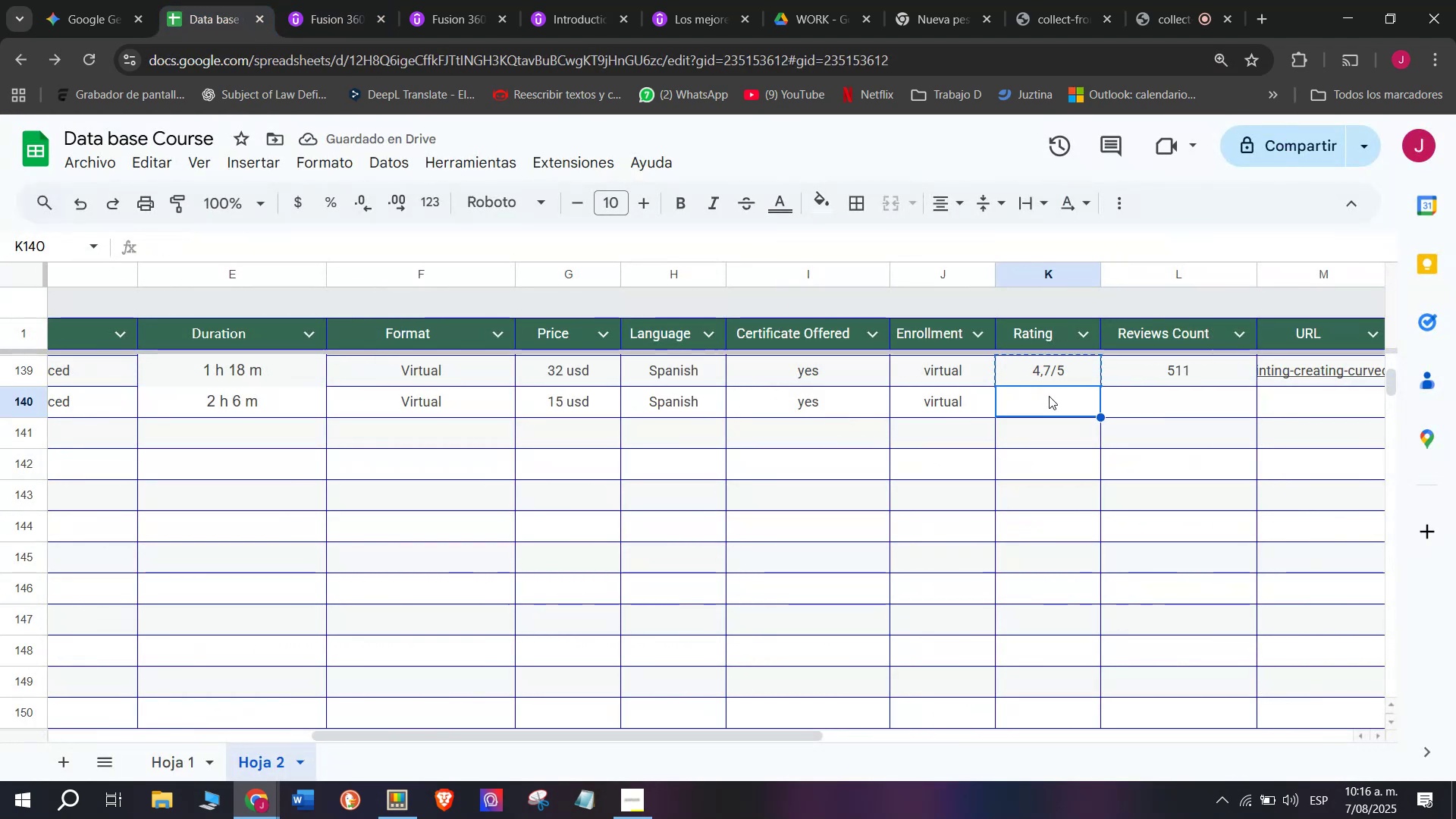 
key(Control+ControlLeft)
 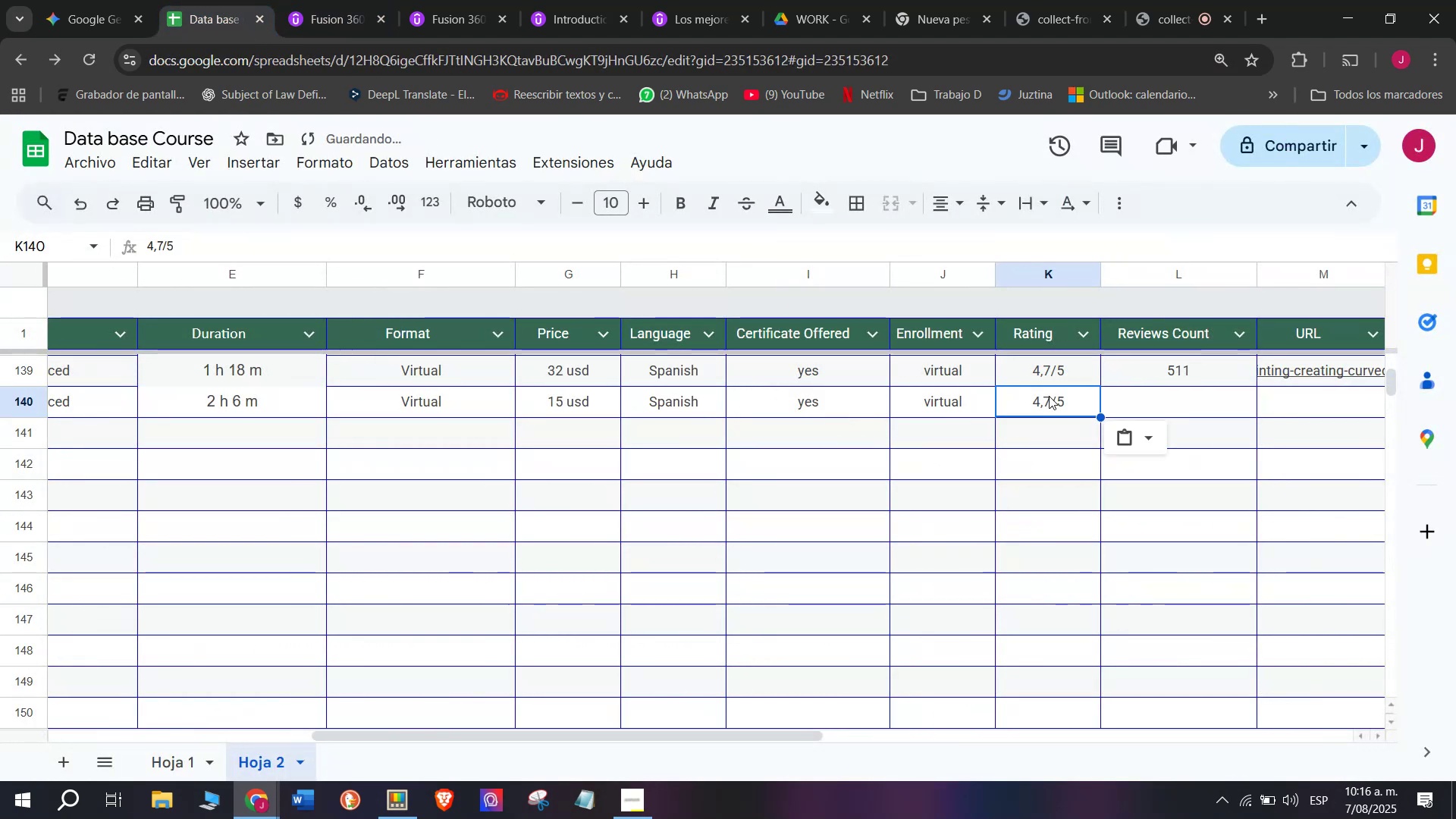 
key(Z)
 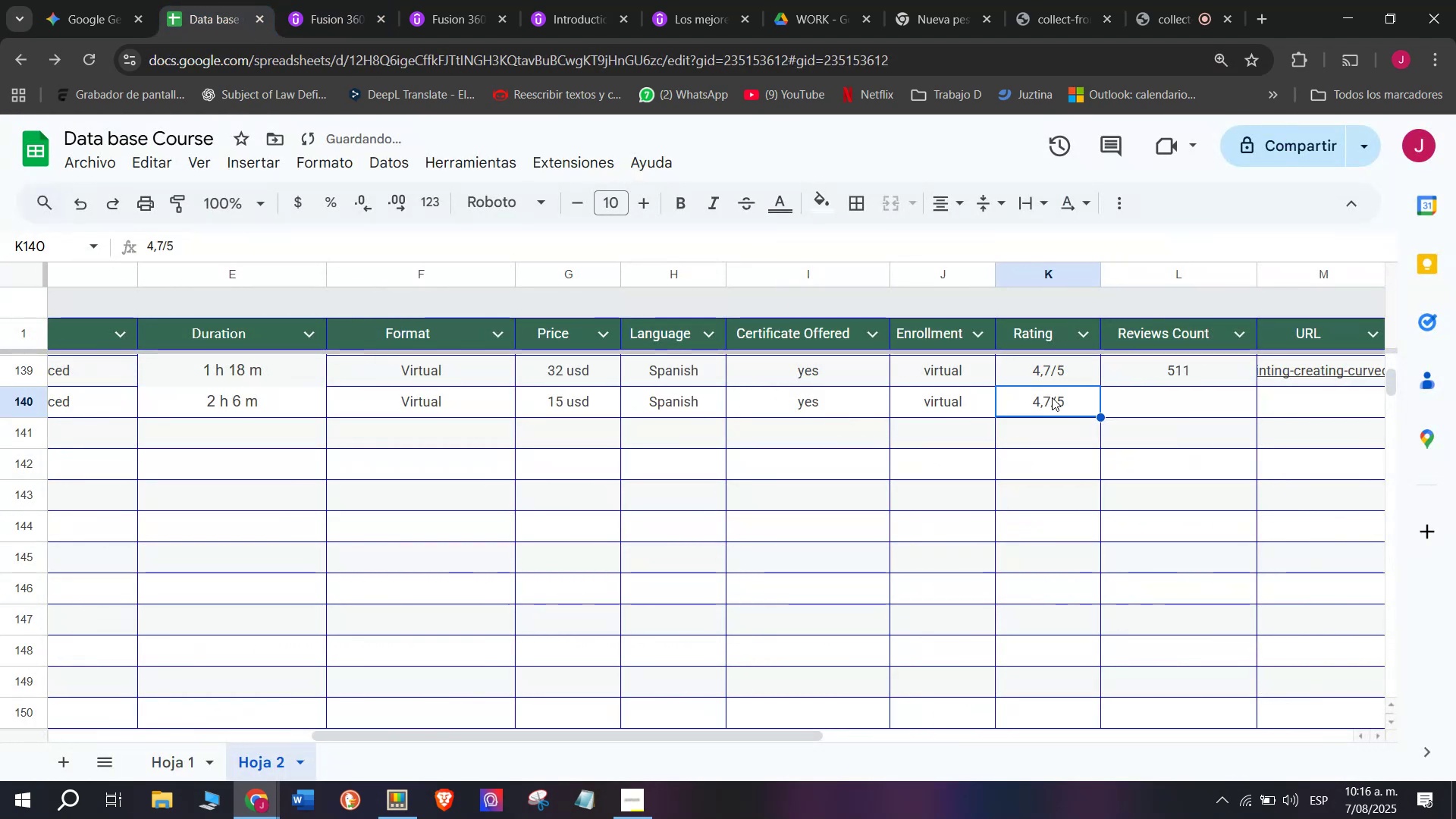 
key(Control+V)
 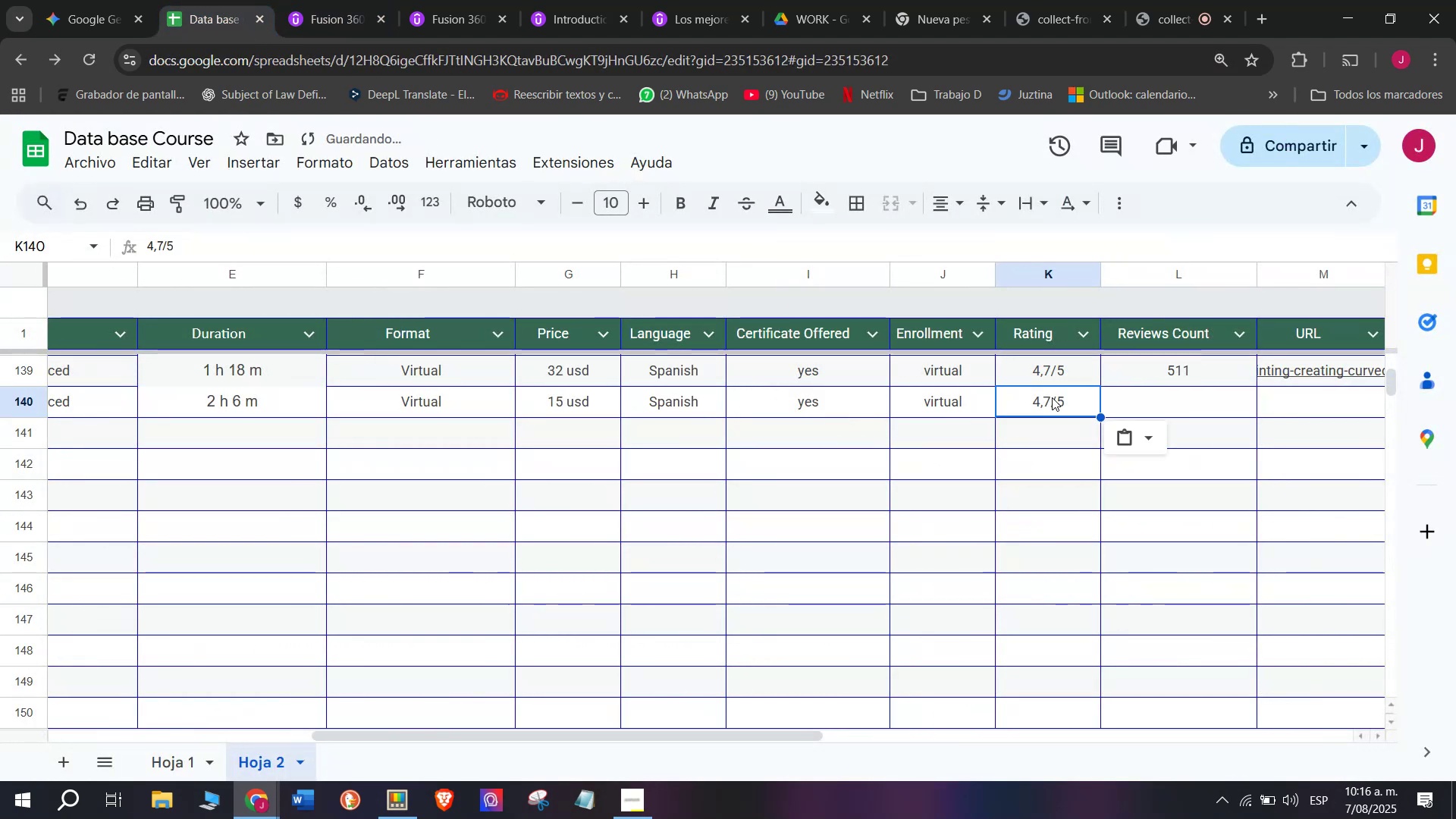 
triple_click([1052, 397])
 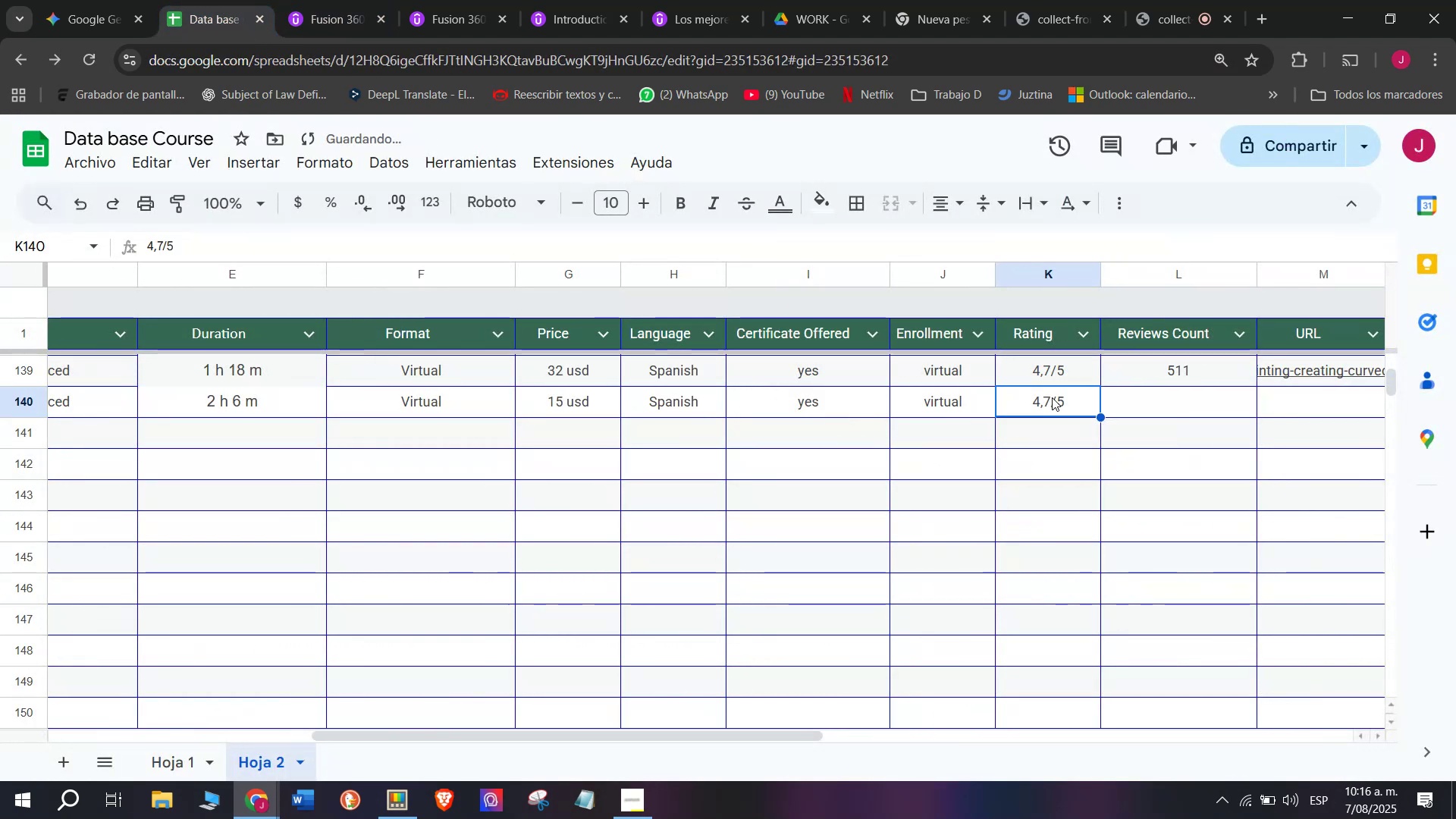 
triple_click([1052, 397])
 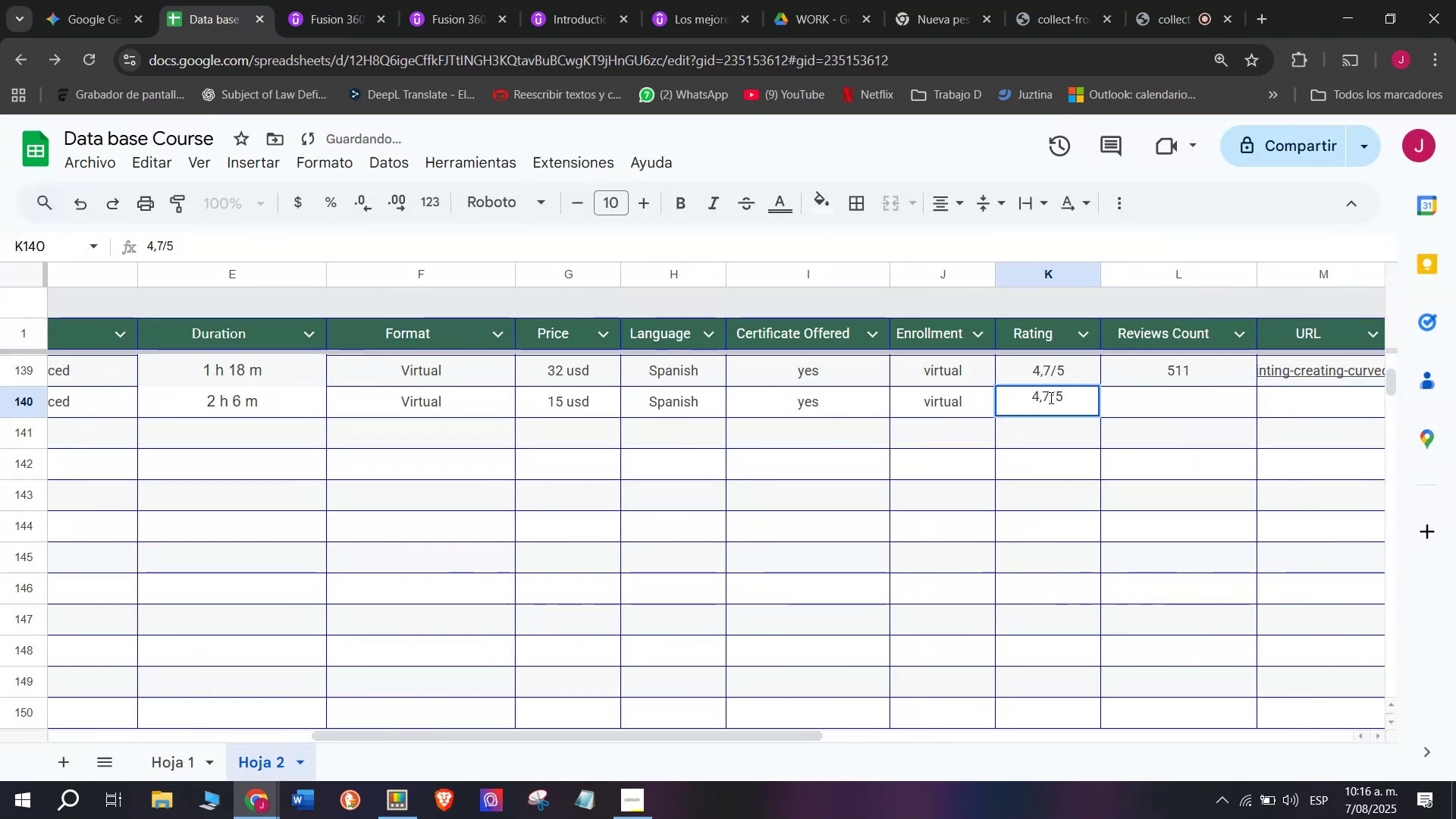 
left_click([1046, 397])
 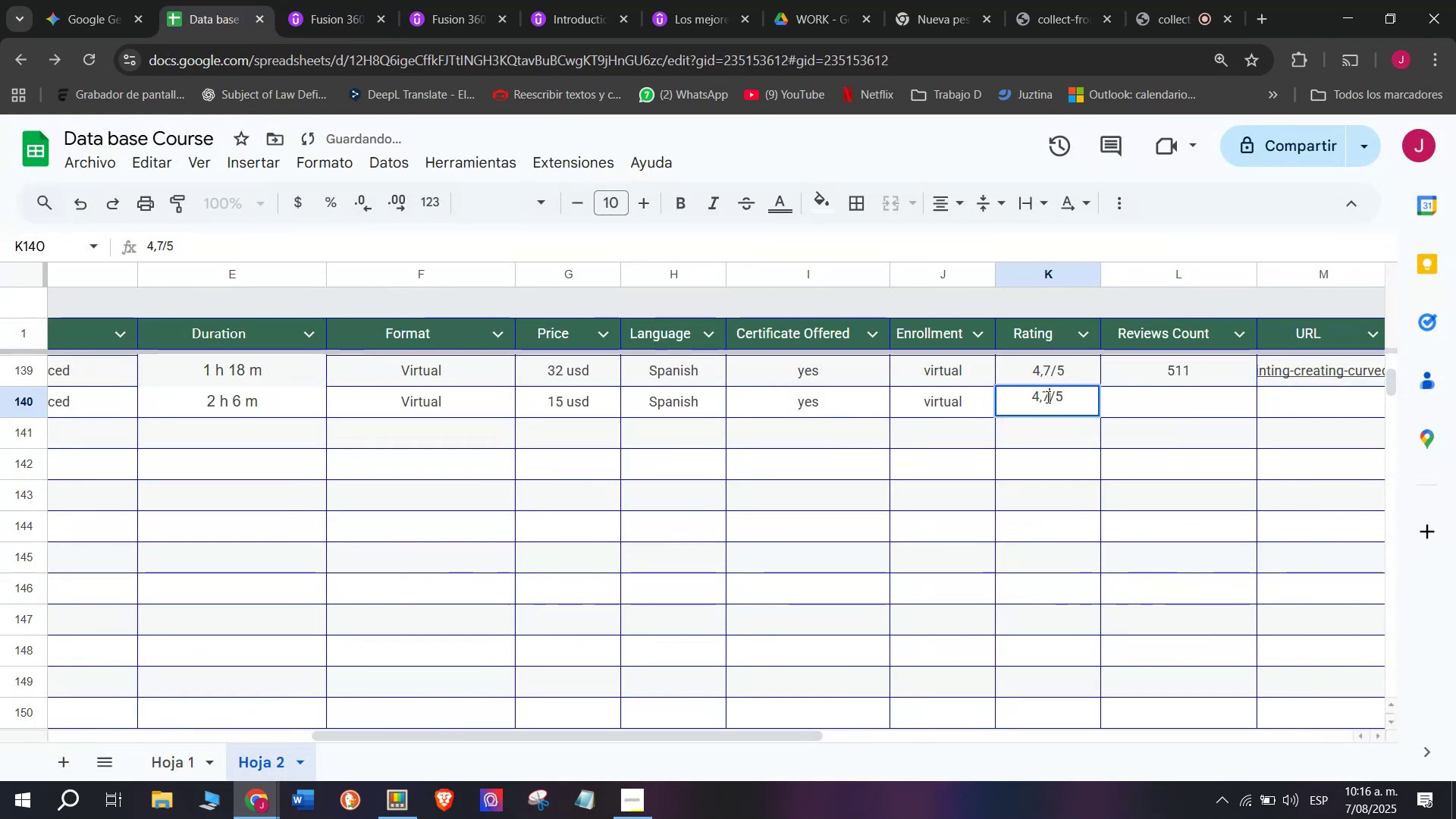 
key(Backspace)
type(q6)
 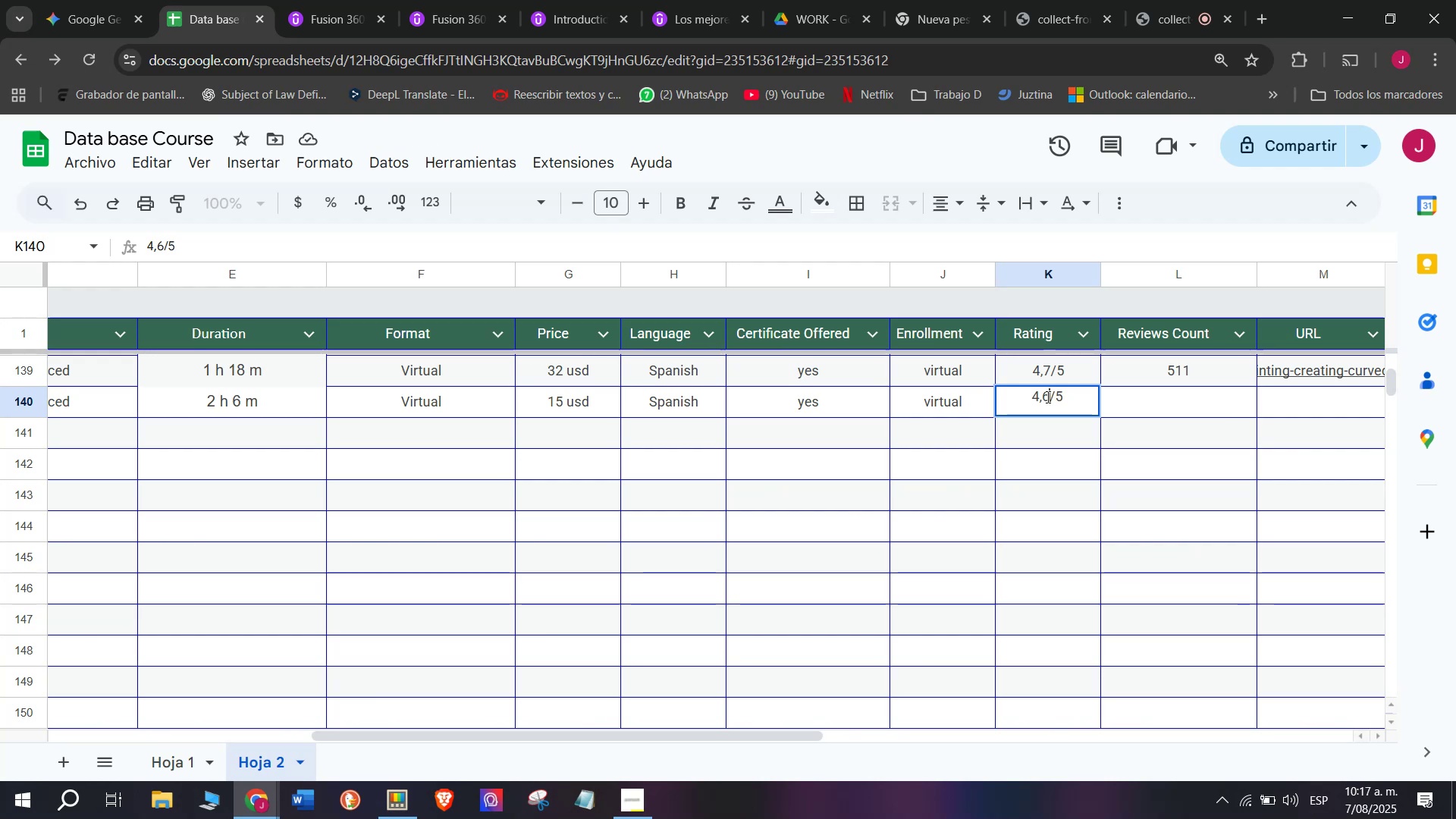 
wait(9.49)
 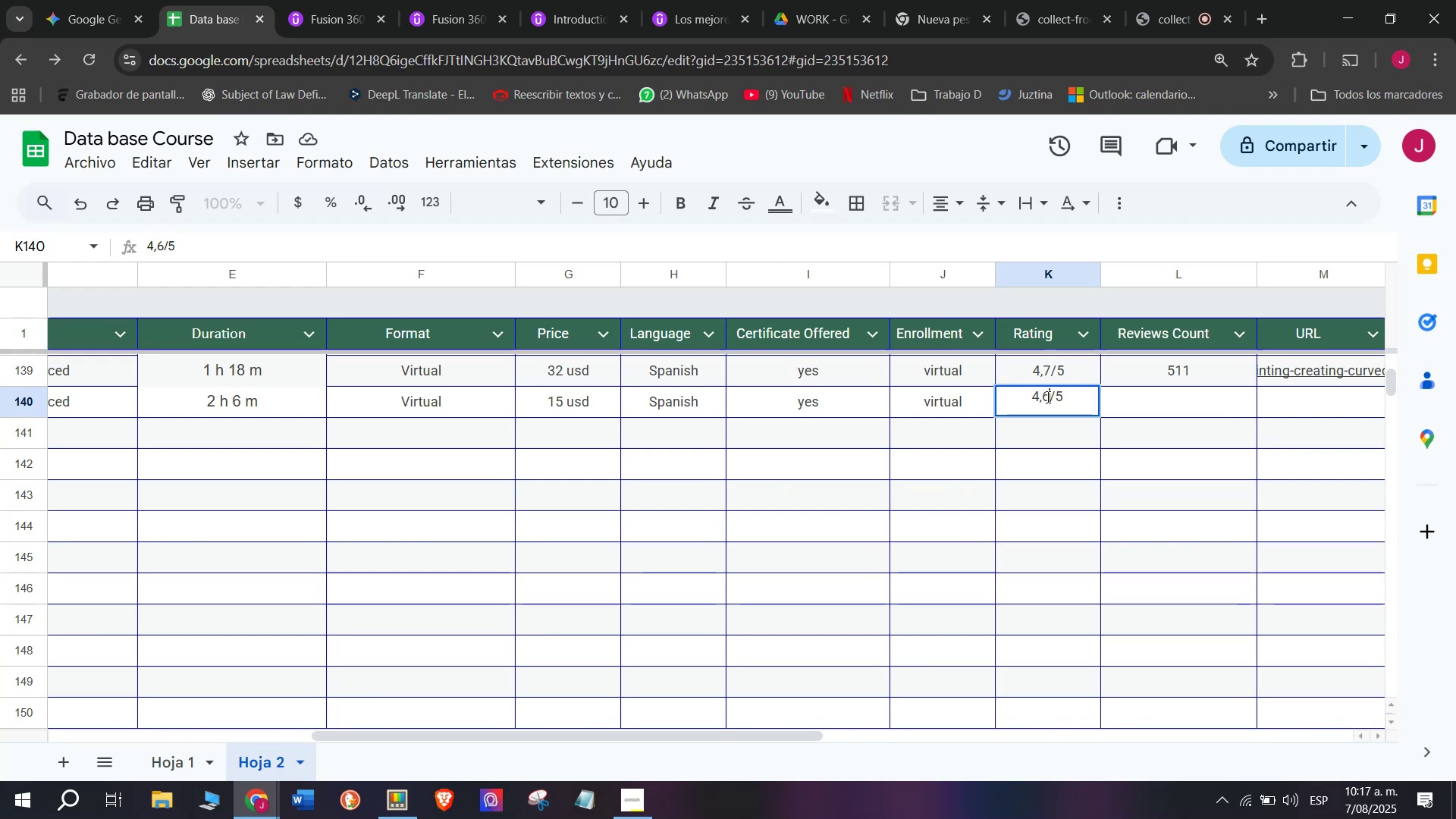 
left_click([1189, 390])
 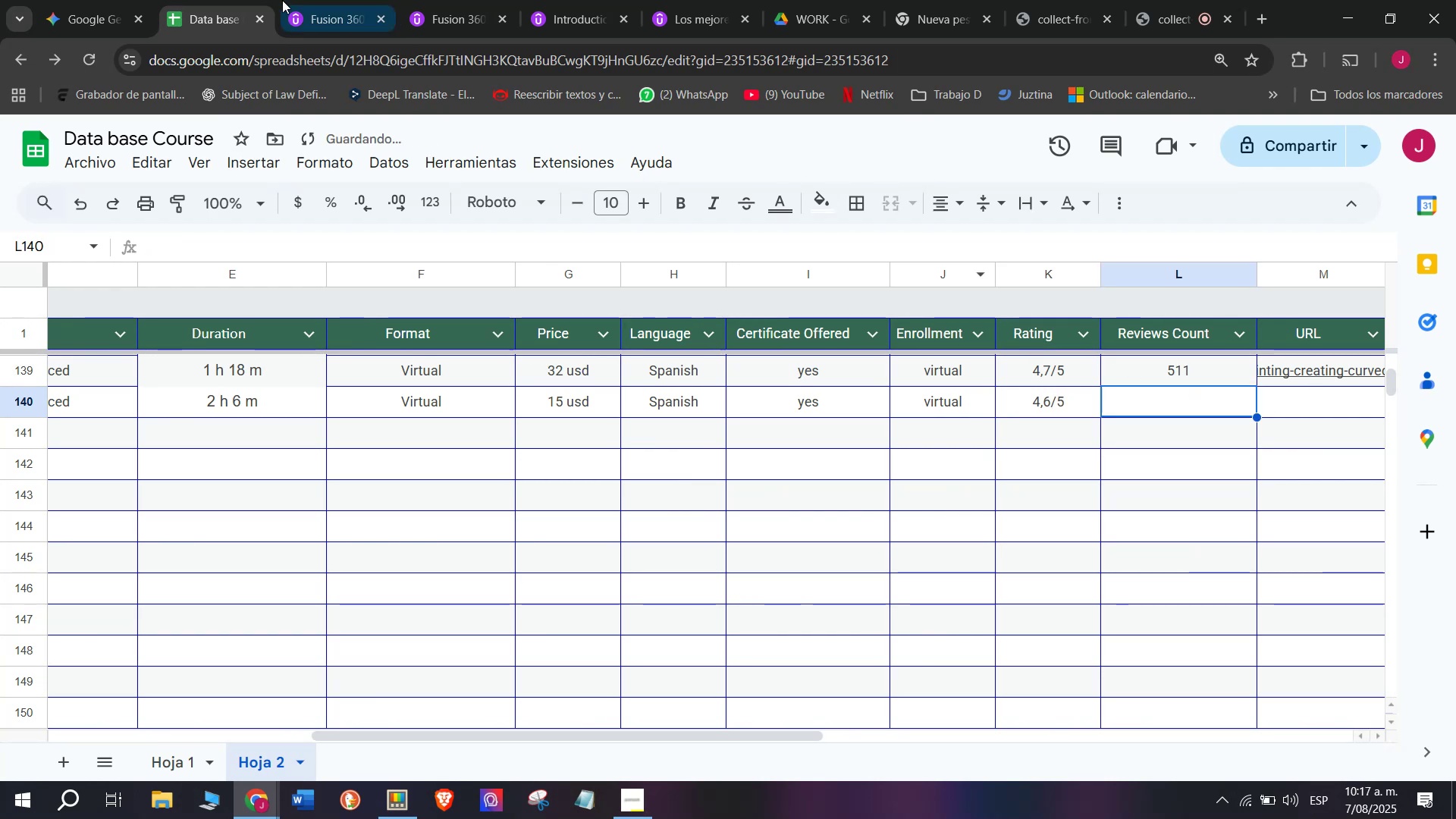 
left_click([282, 0])
 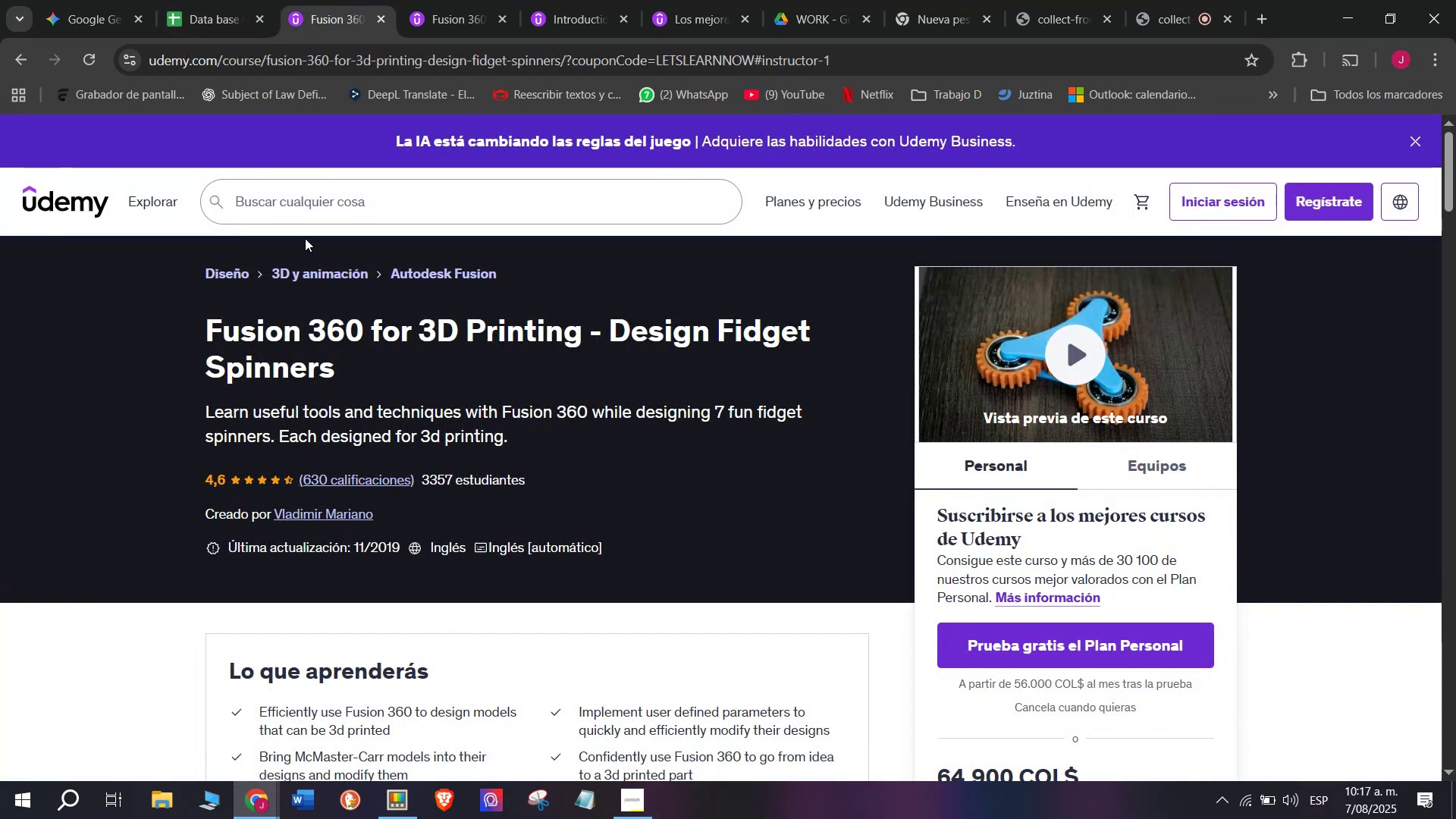 
left_click([231, 0])
 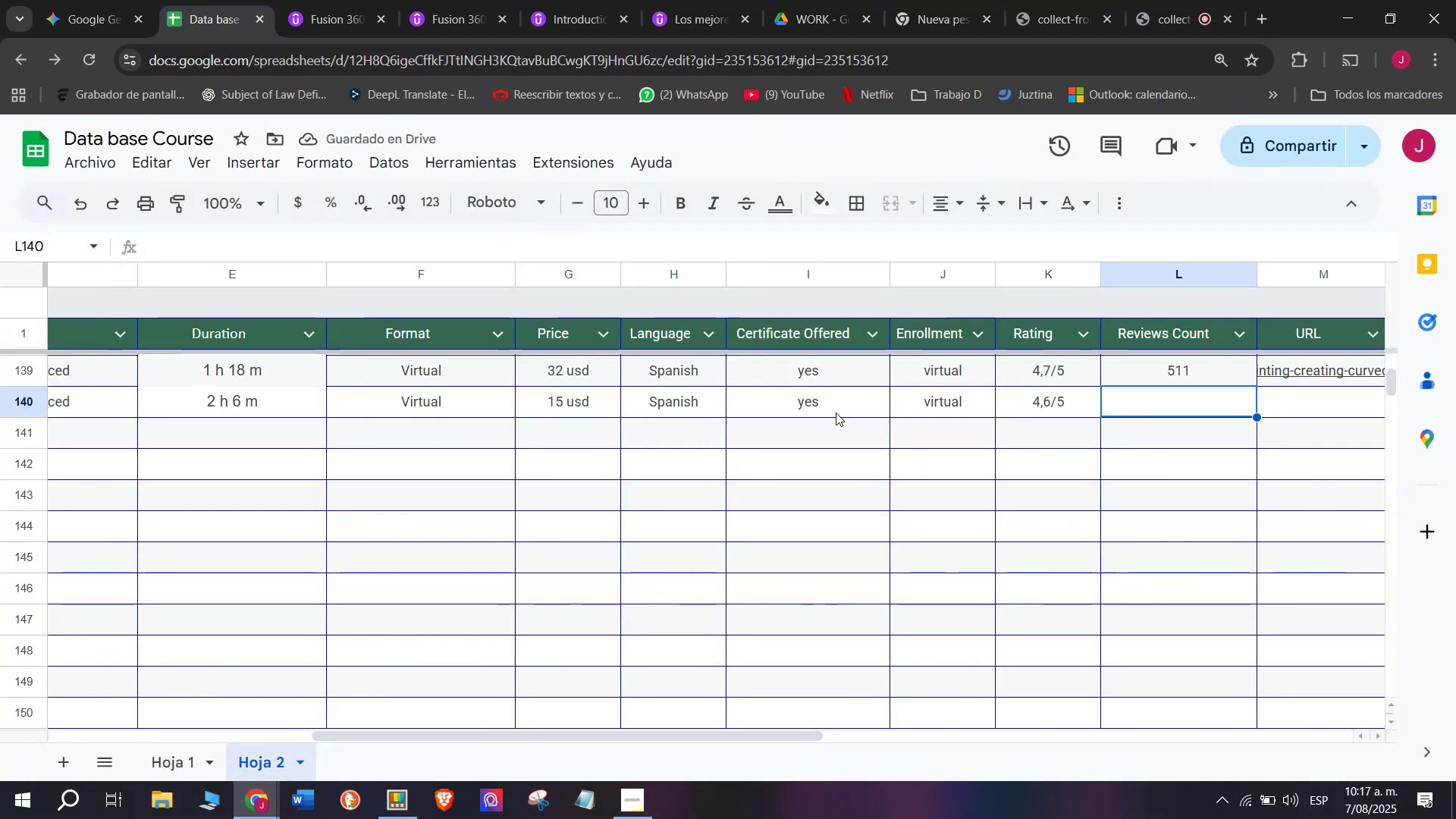 
type(630)
 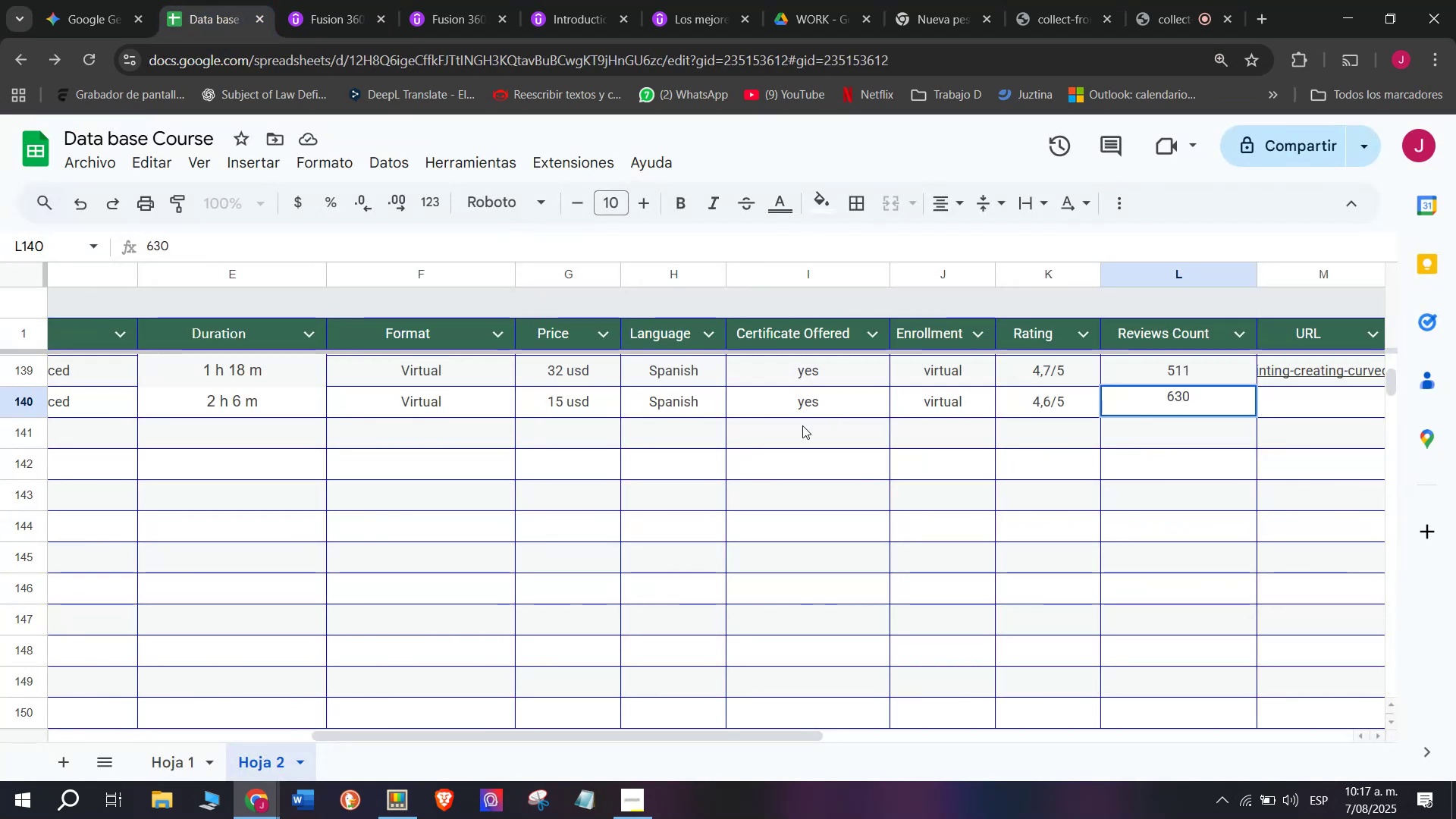 
left_click_drag(start_coordinate=[711, 731], to_coordinate=[833, 714])
 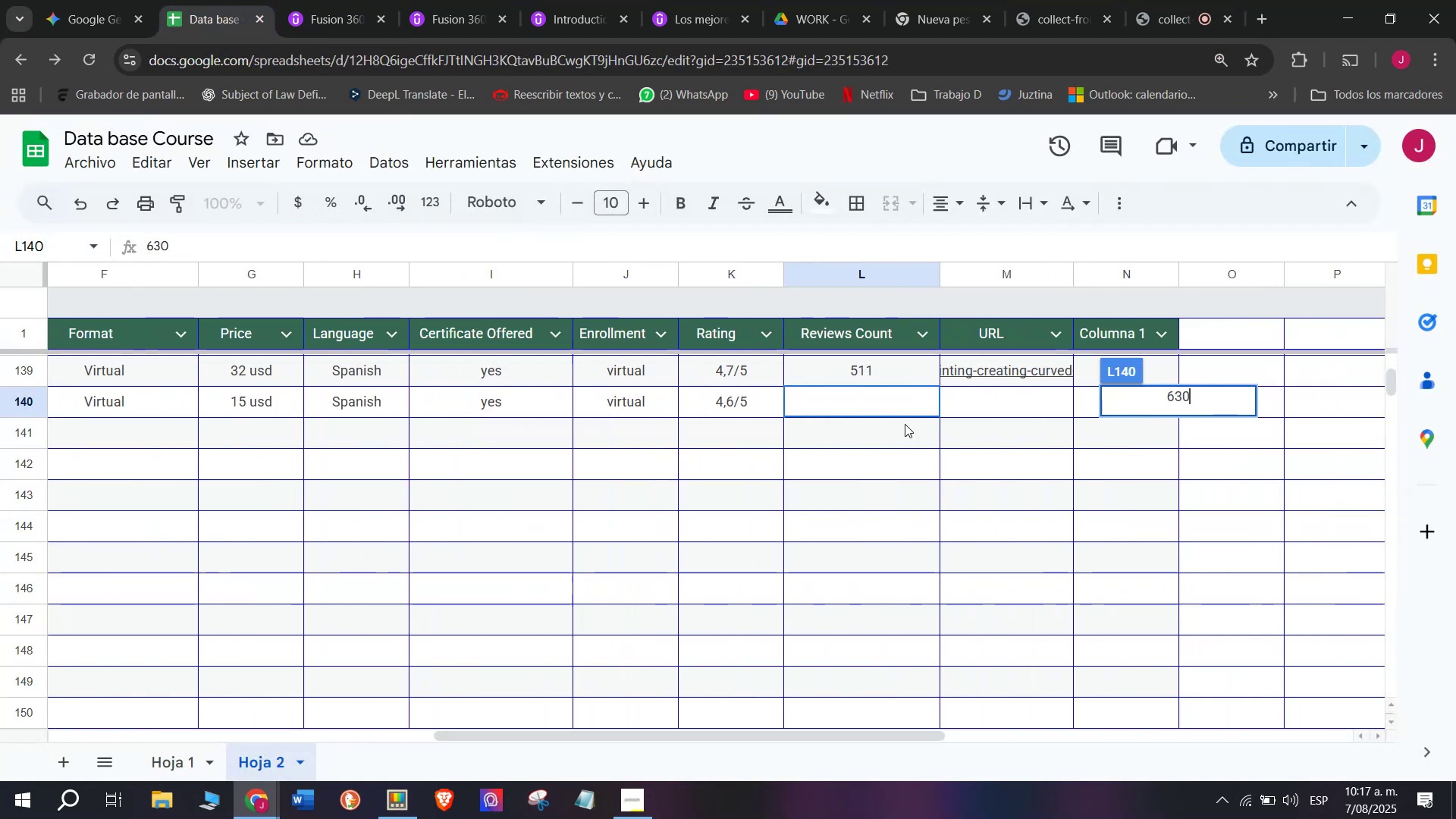 
left_click([905, 424])
 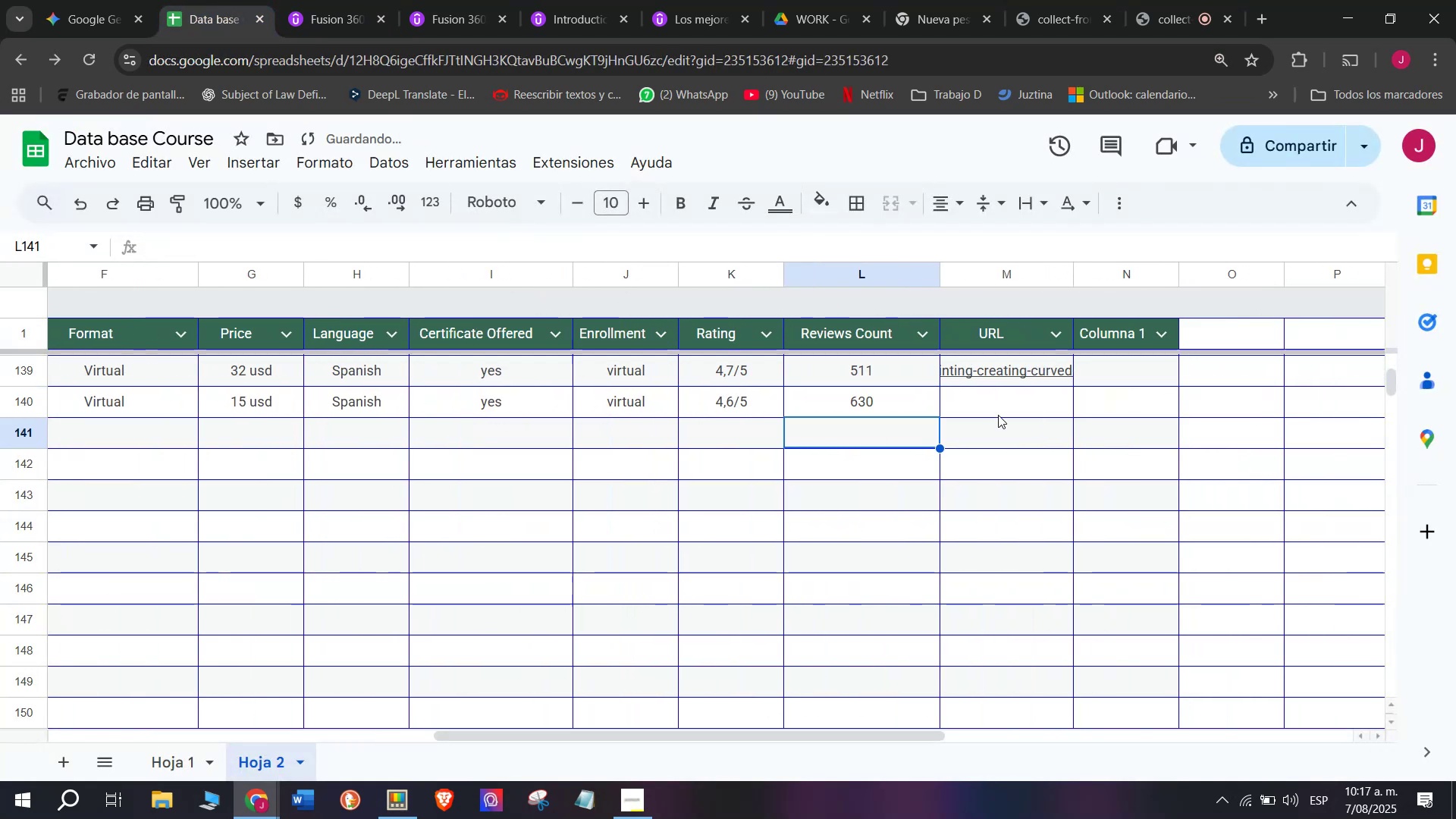 
left_click([998, 413])
 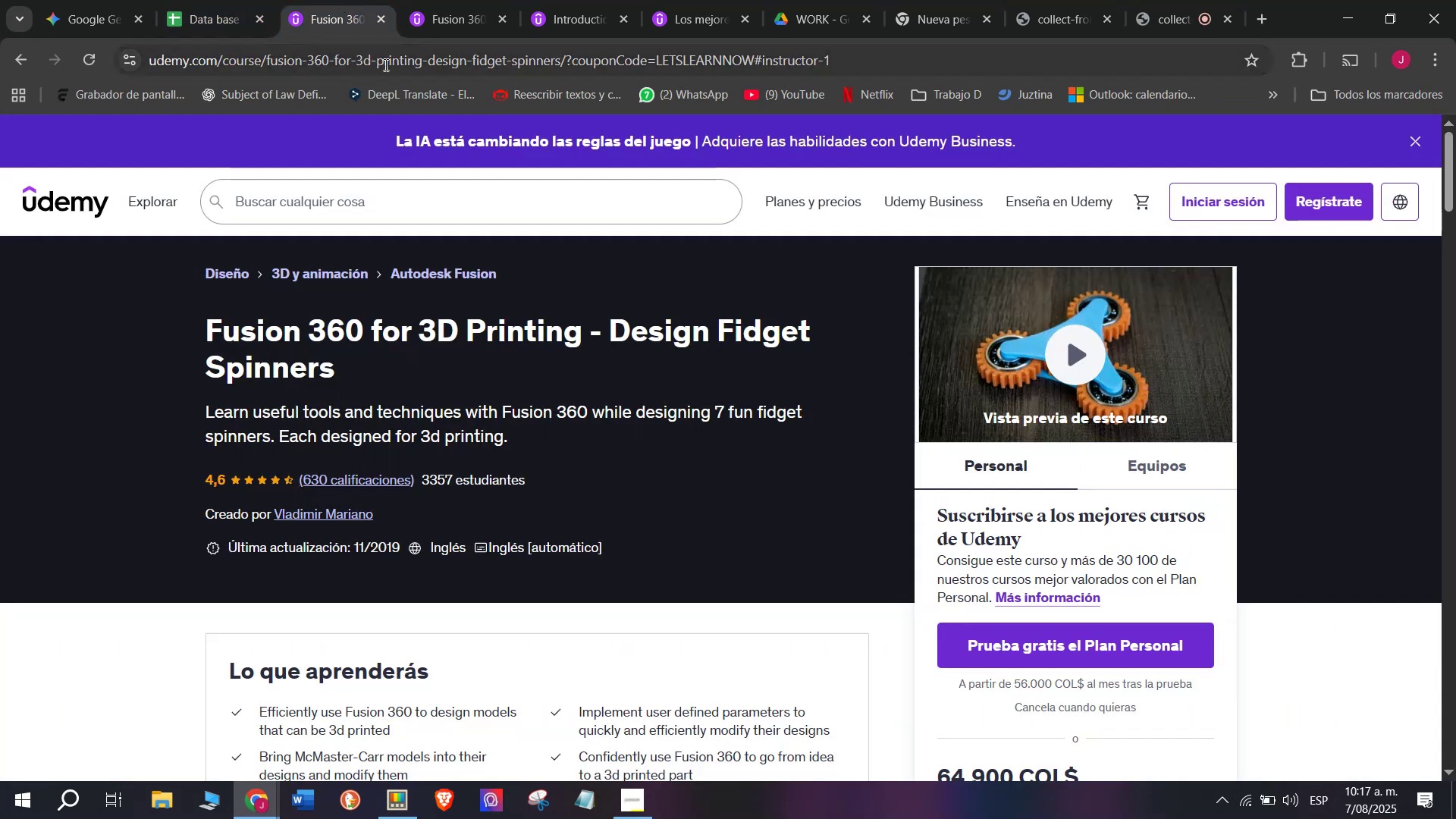 
double_click([394, 79])
 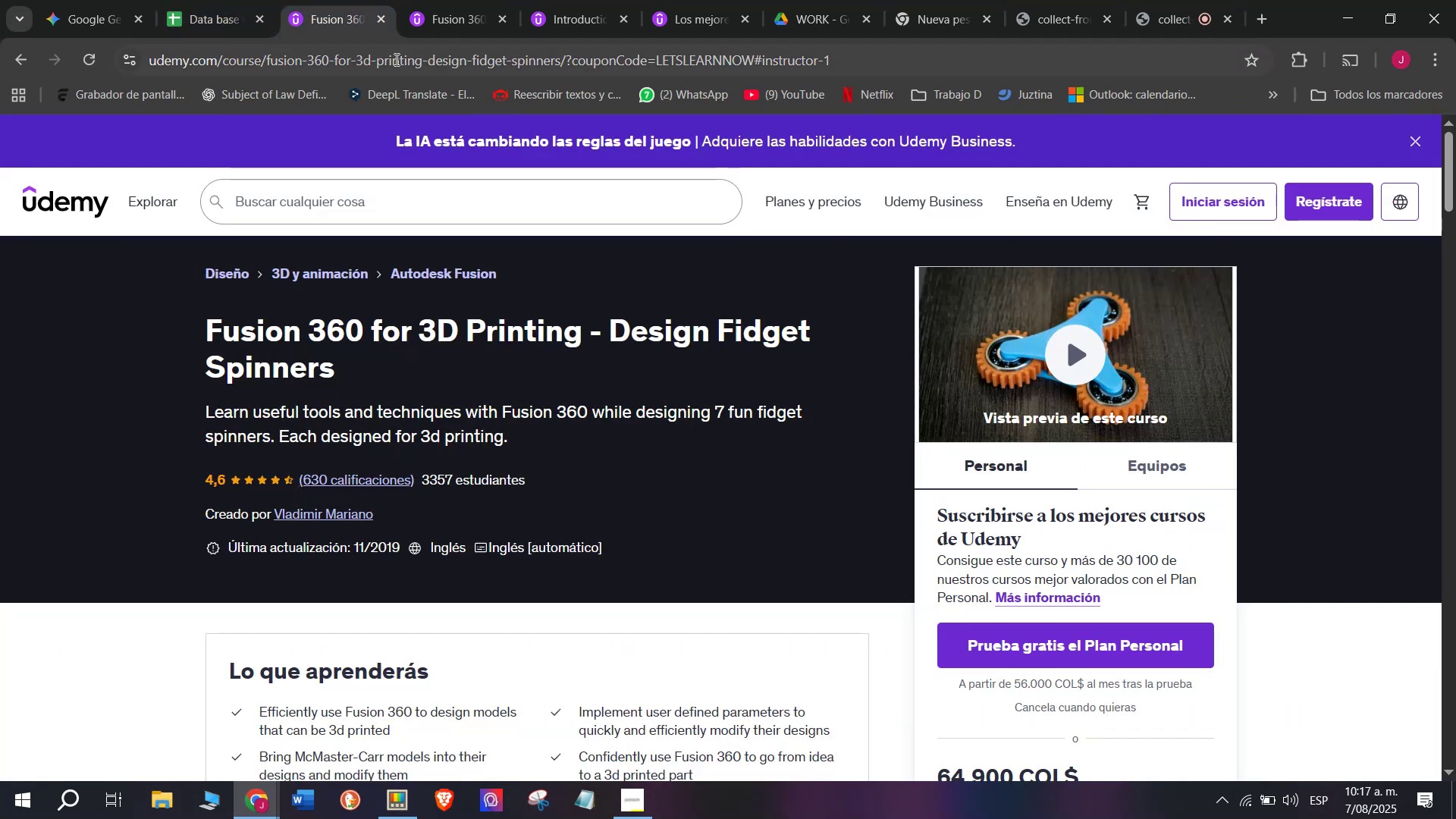 
triple_click([395, 58])
 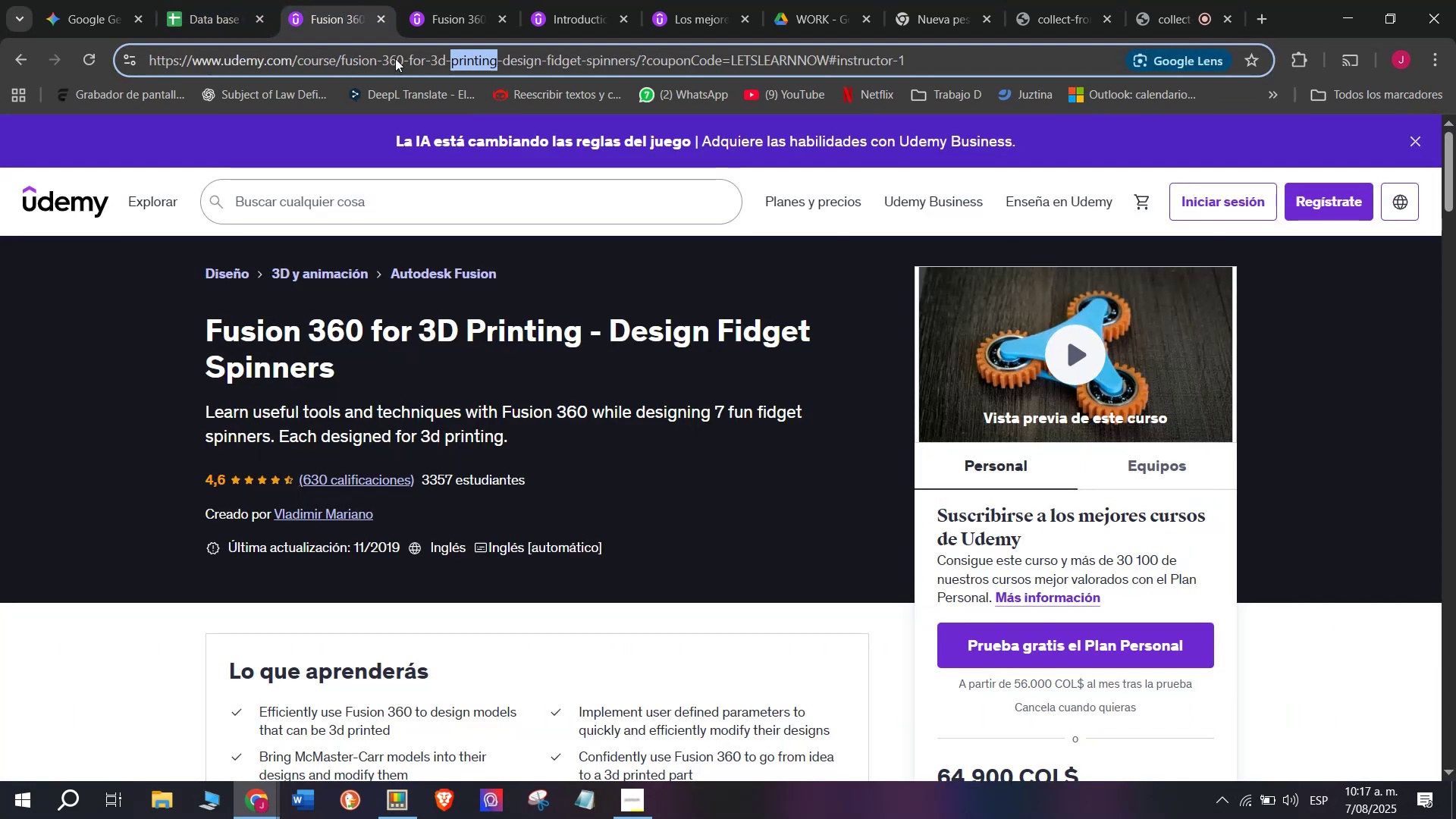 
triple_click([395, 58])
 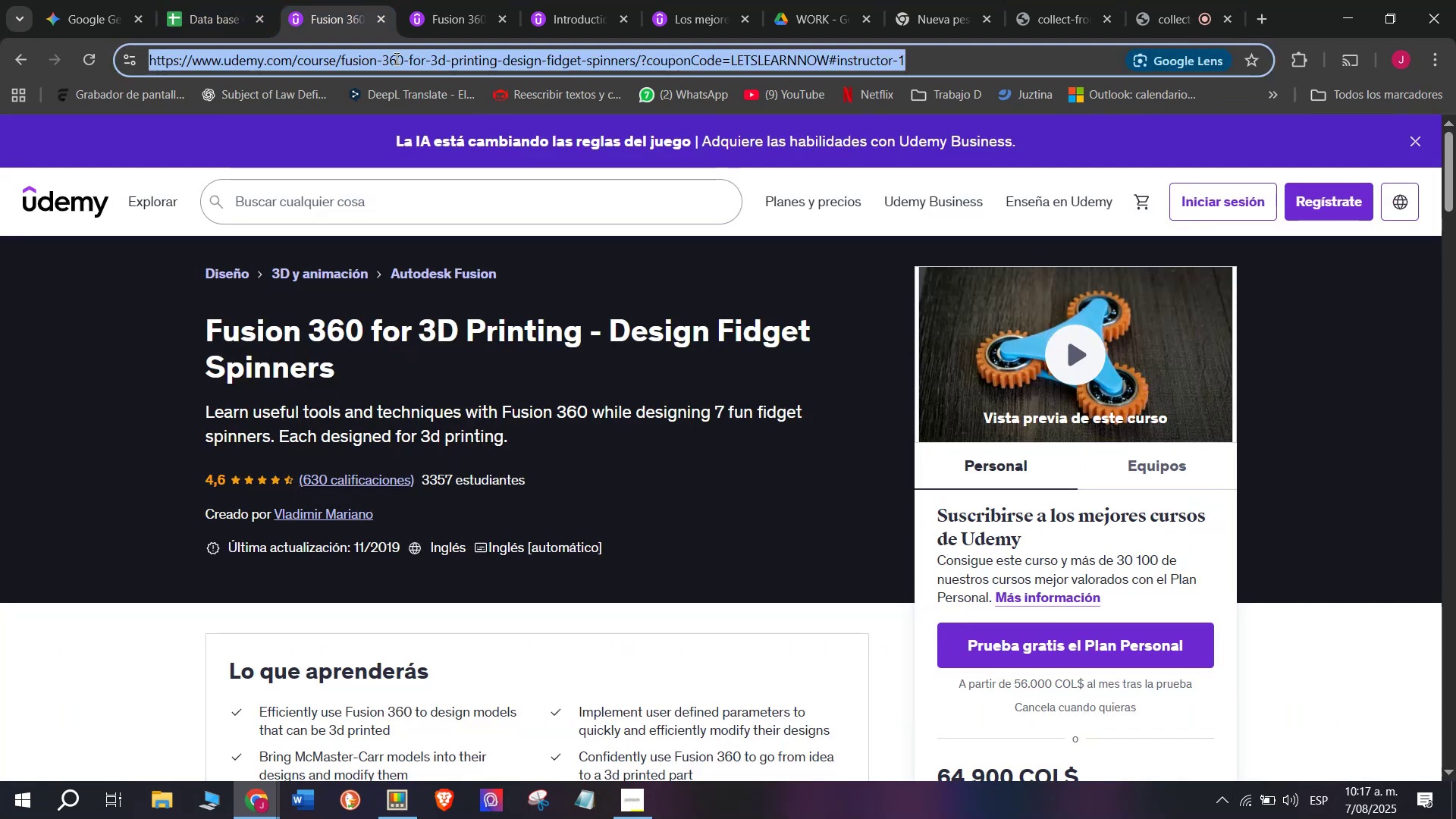 
triple_click([395, 58])
 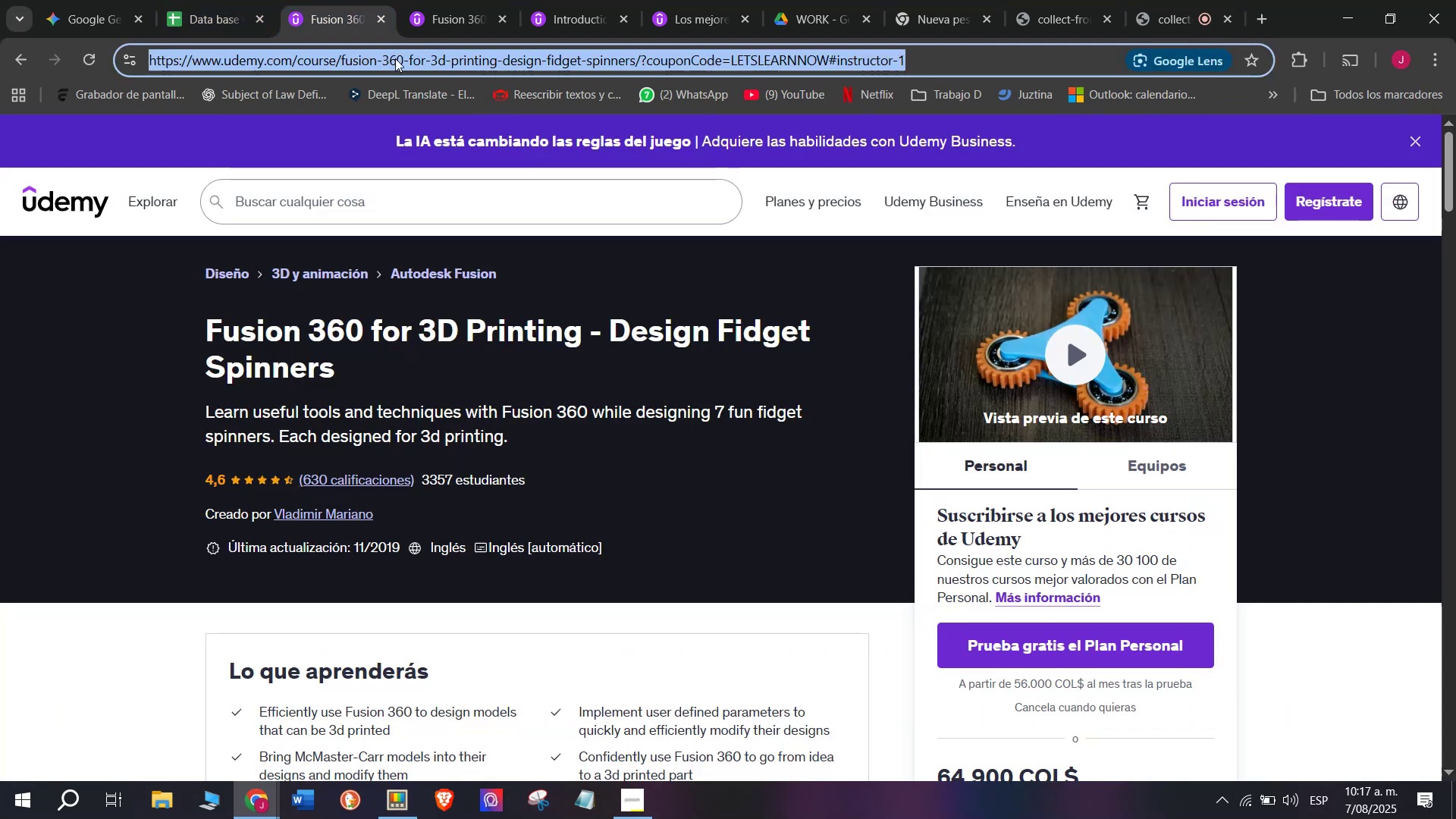 
key(Break)
 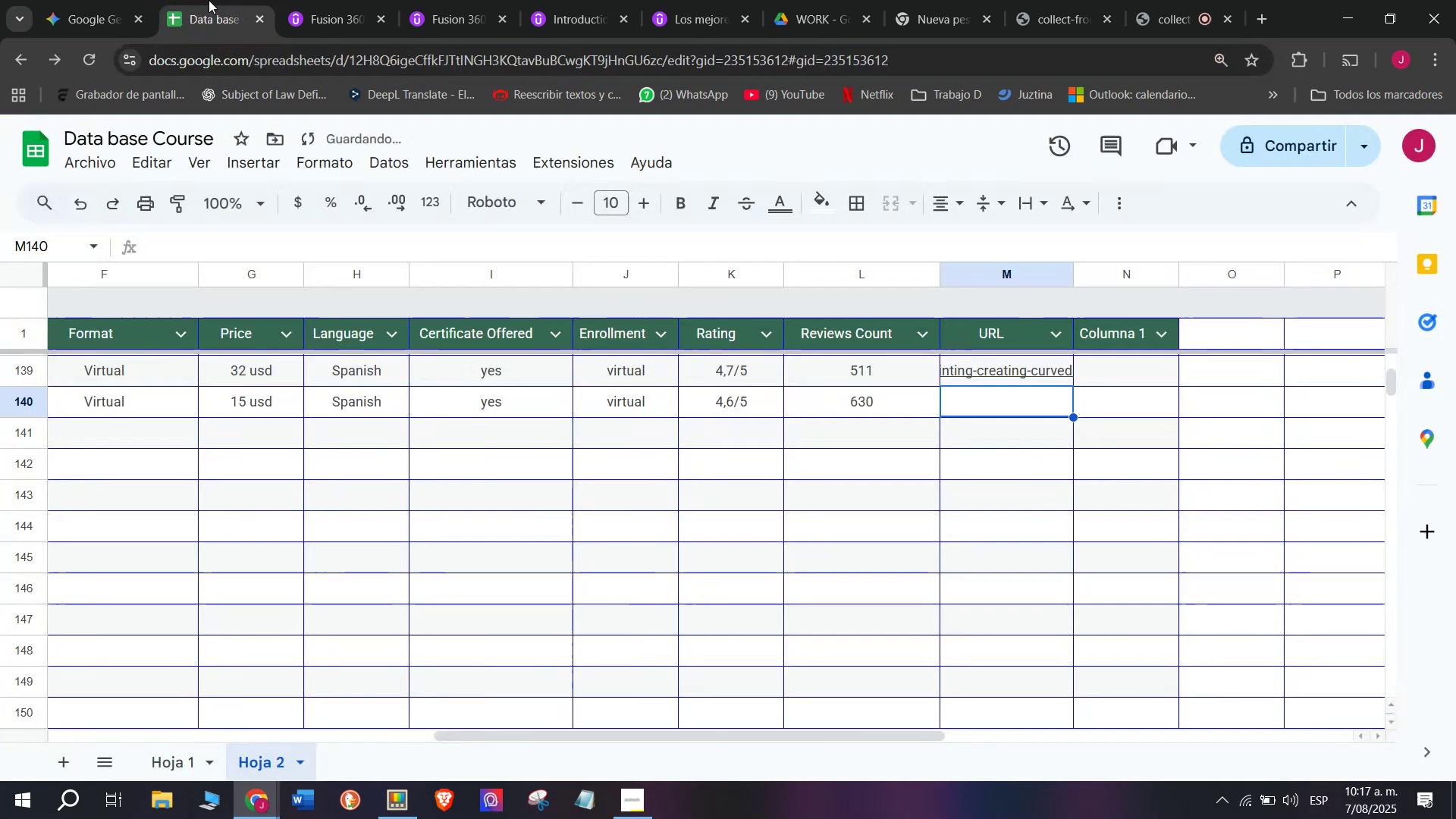 
key(Control+ControlLeft)
 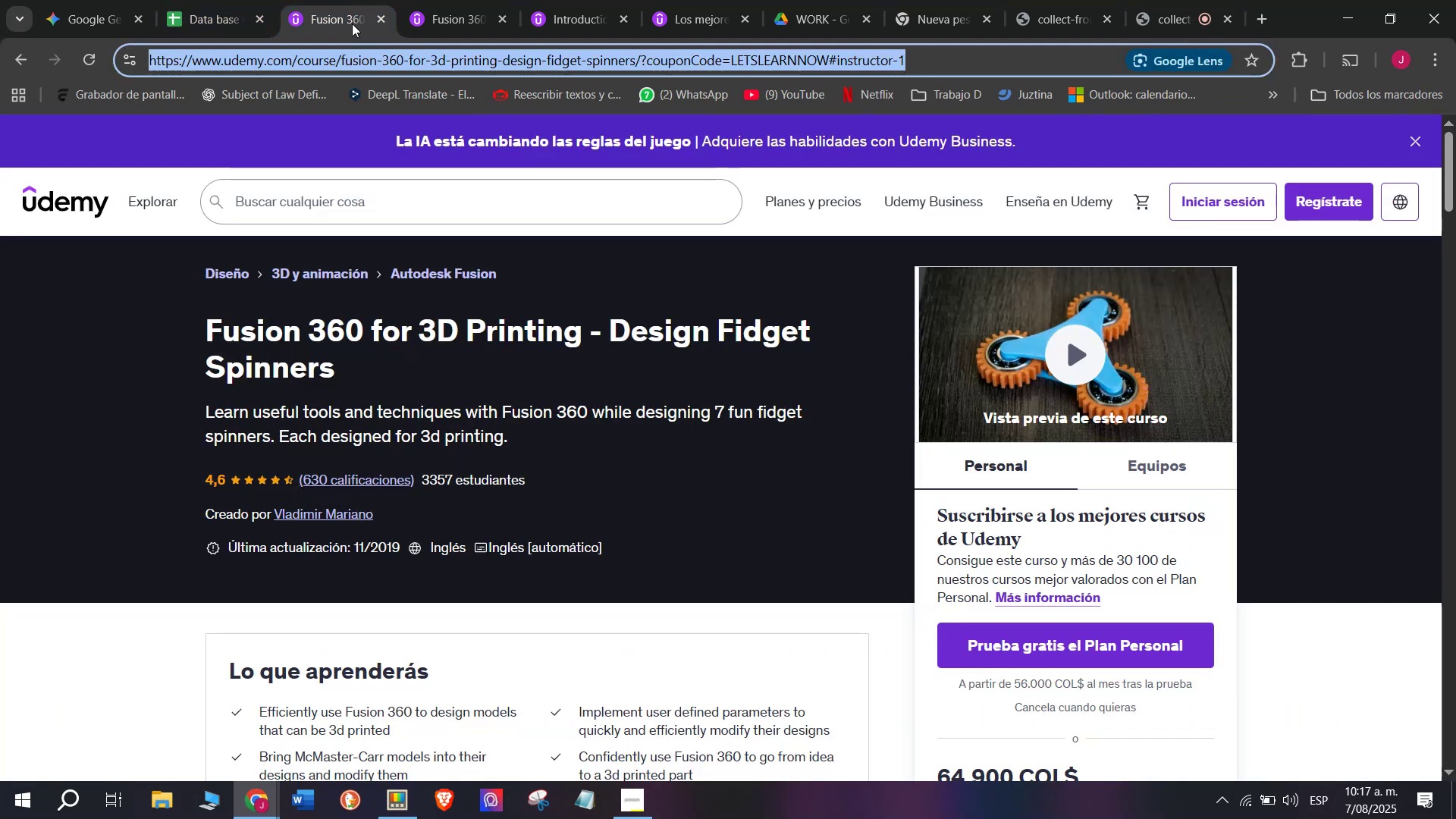 
key(Control+C)
 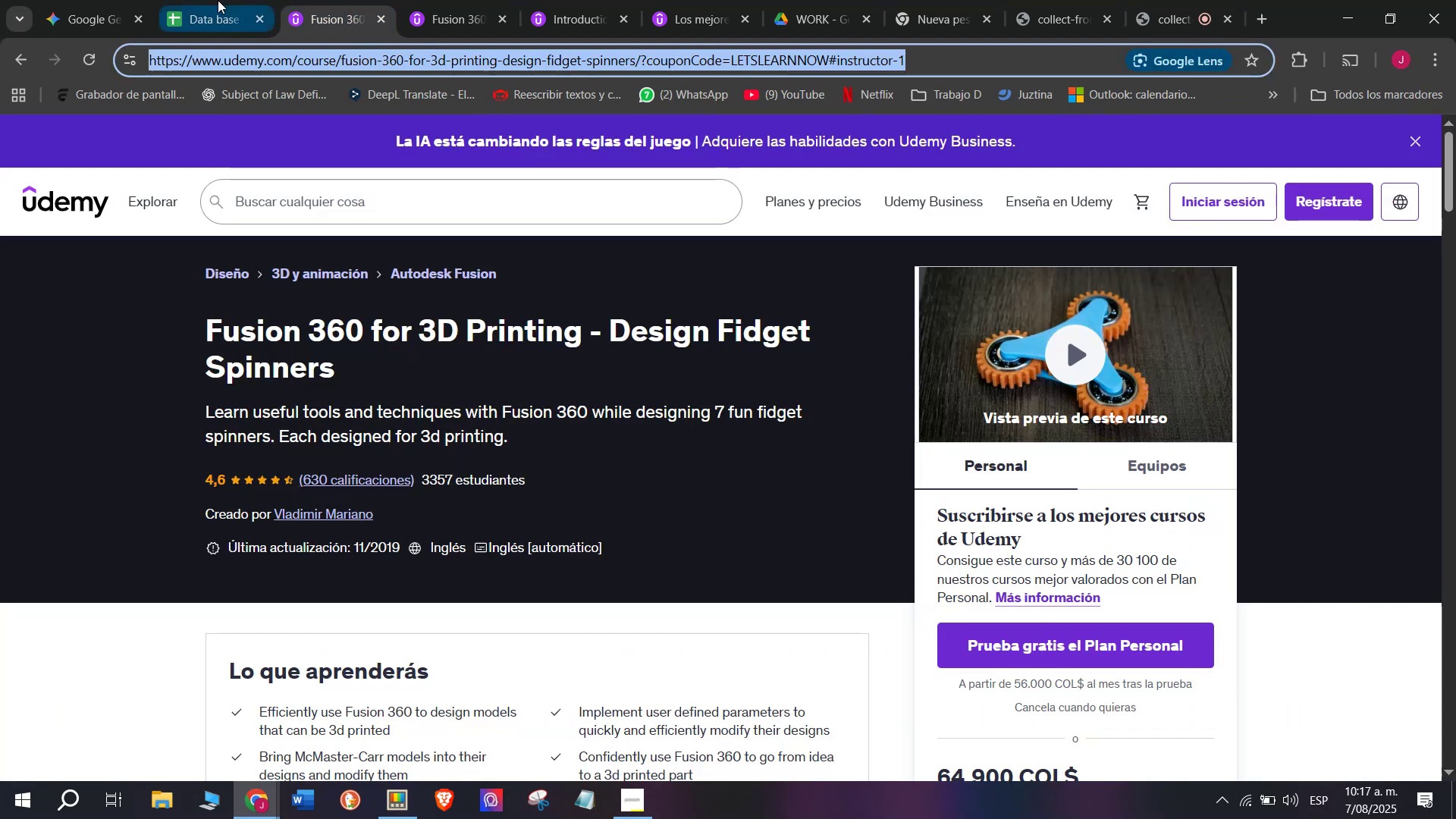 
left_click([209, 0])
 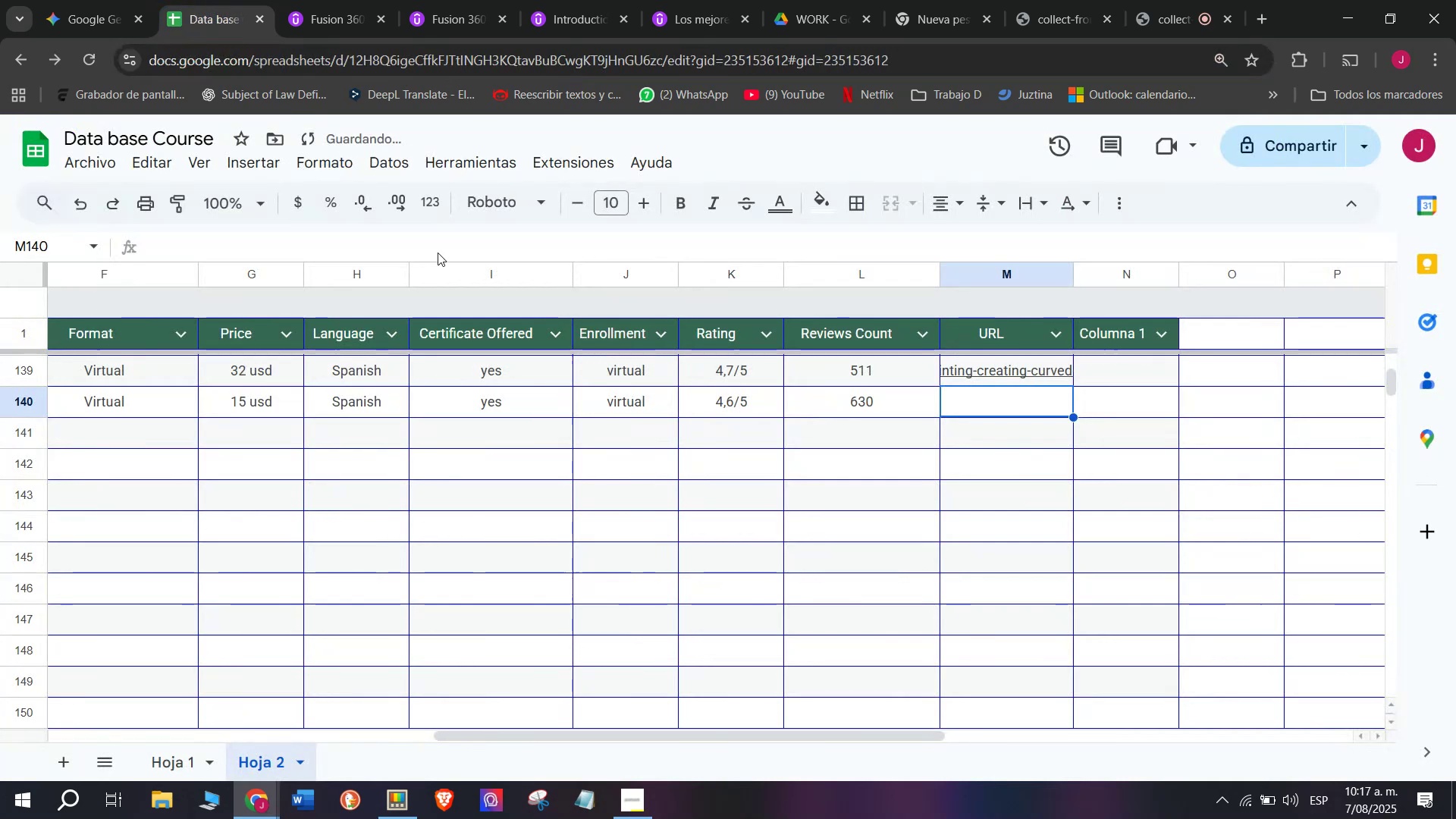 
key(Control+ControlLeft)
 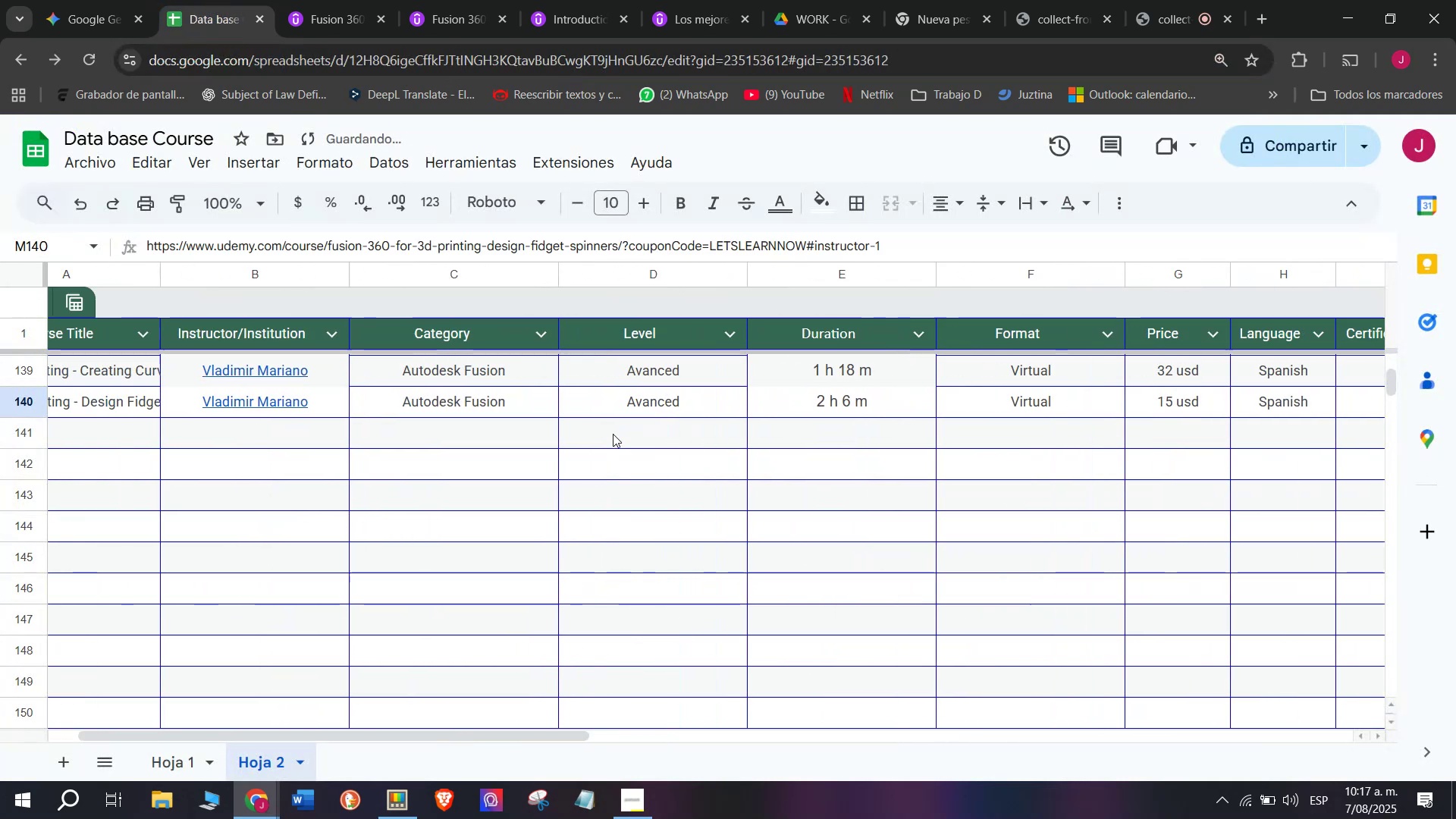 
key(Z)
 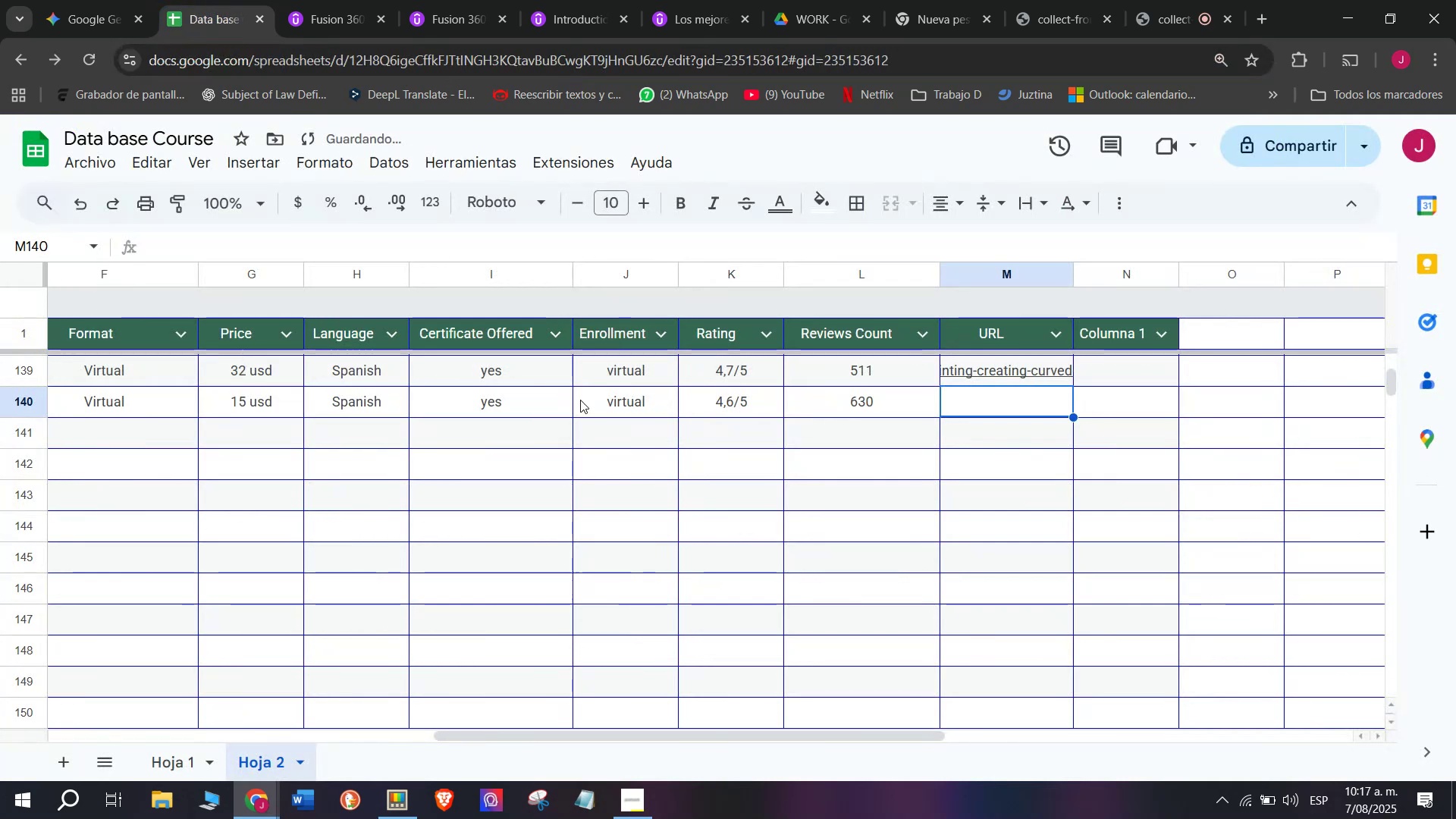 
key(Control+V)
 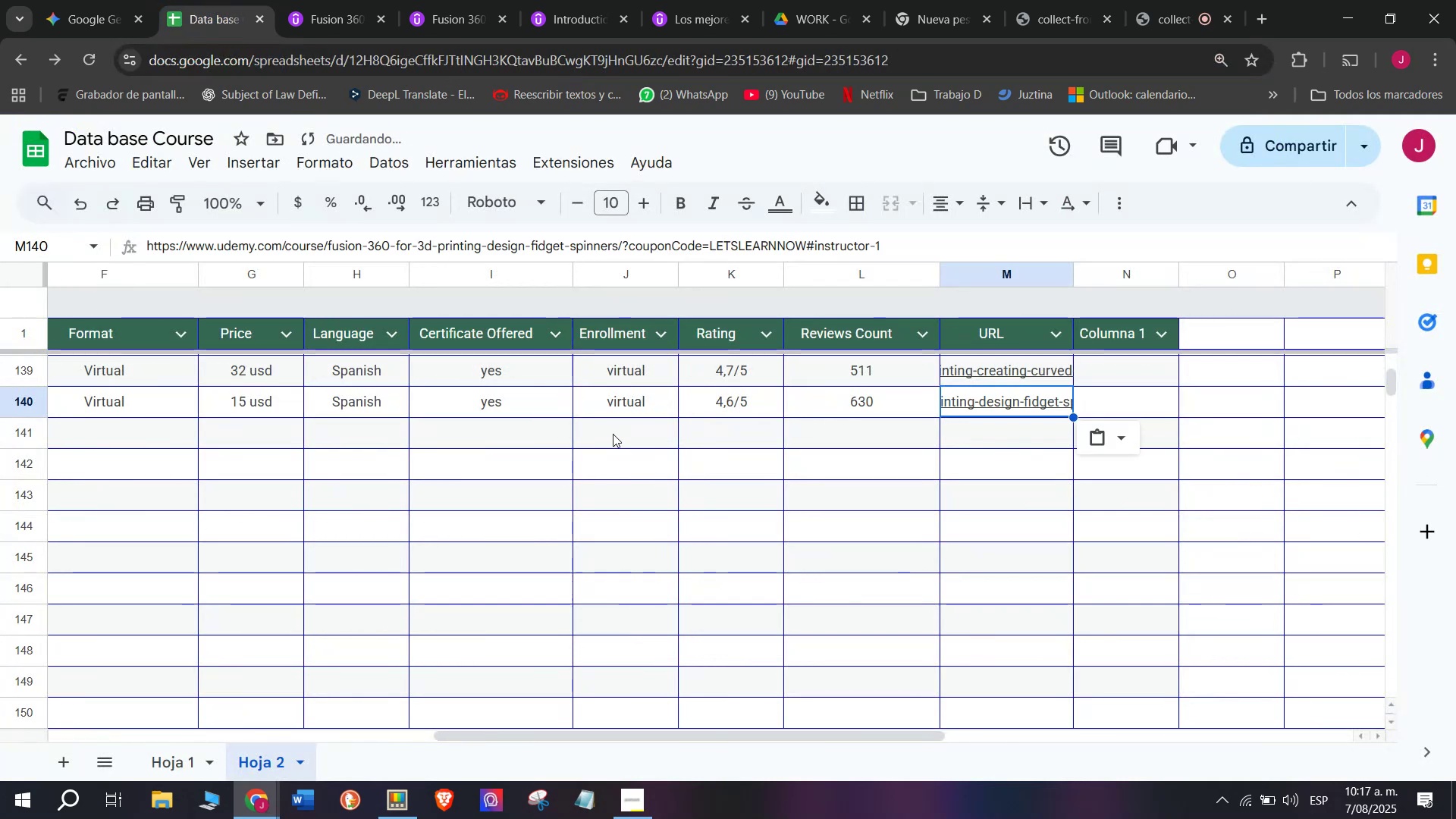 
scroll: coordinate [173, 432], scroll_direction: up, amount: 8.0
 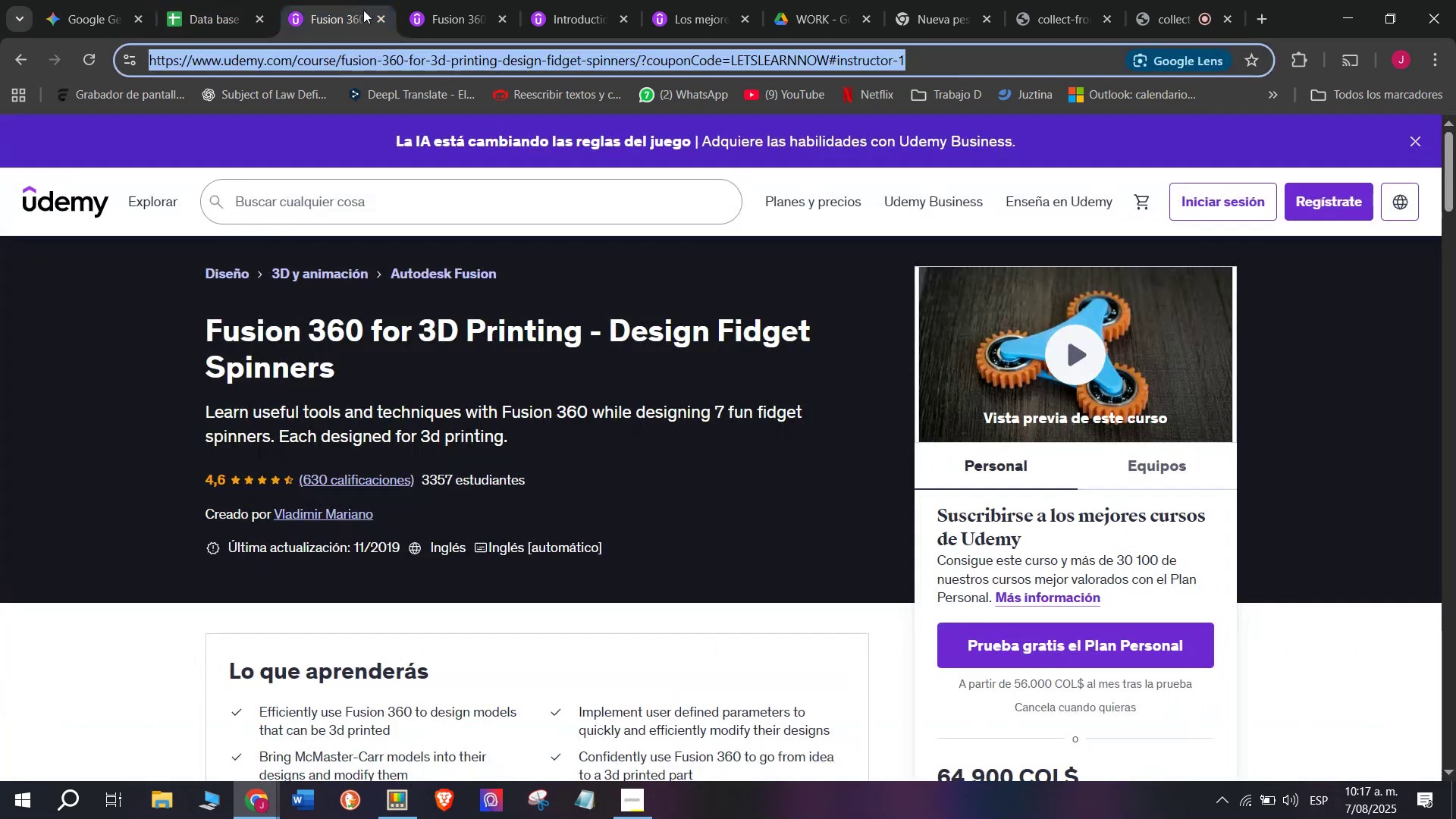 
double_click([372, 14])
 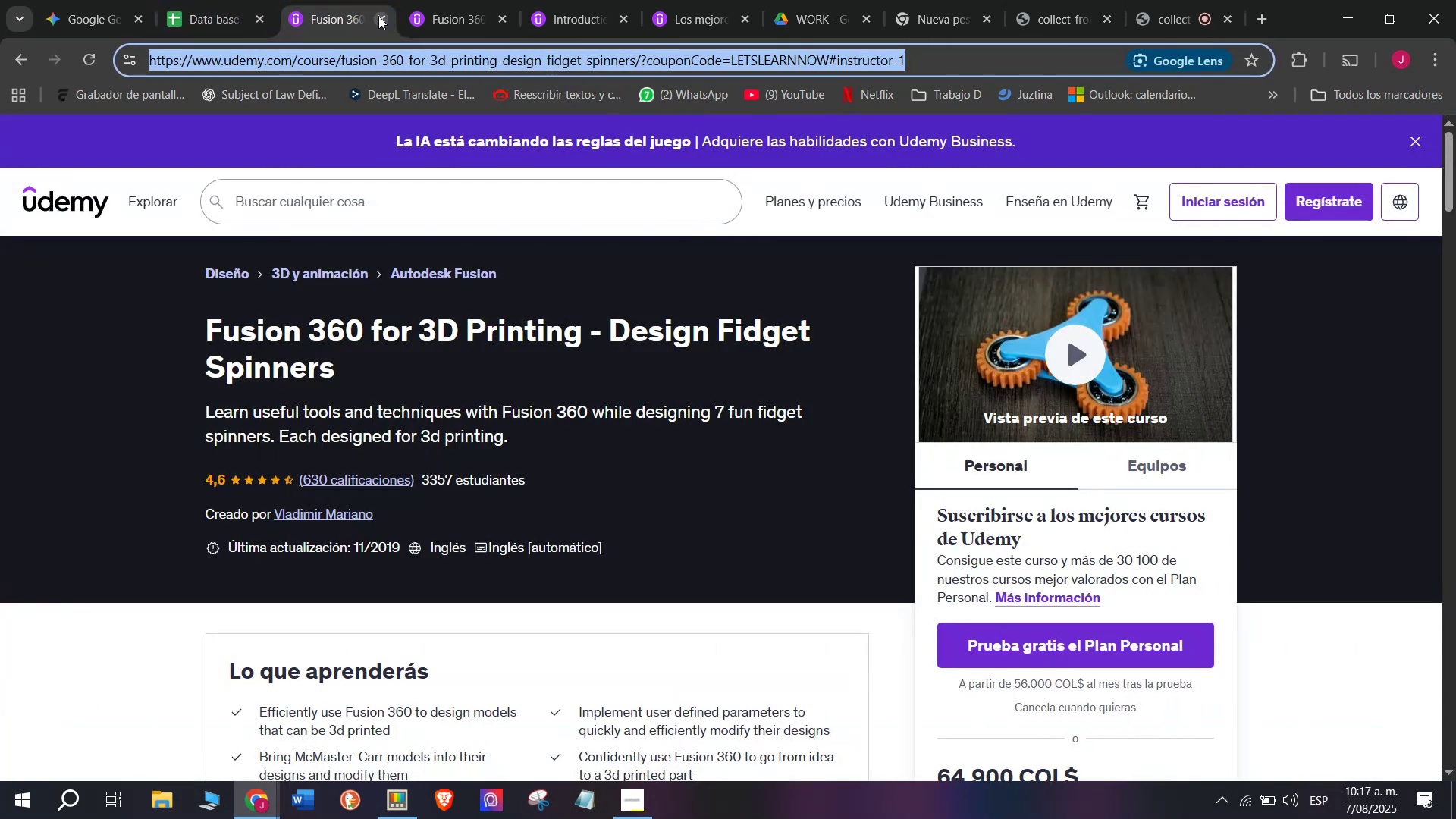 
left_click([378, 16])
 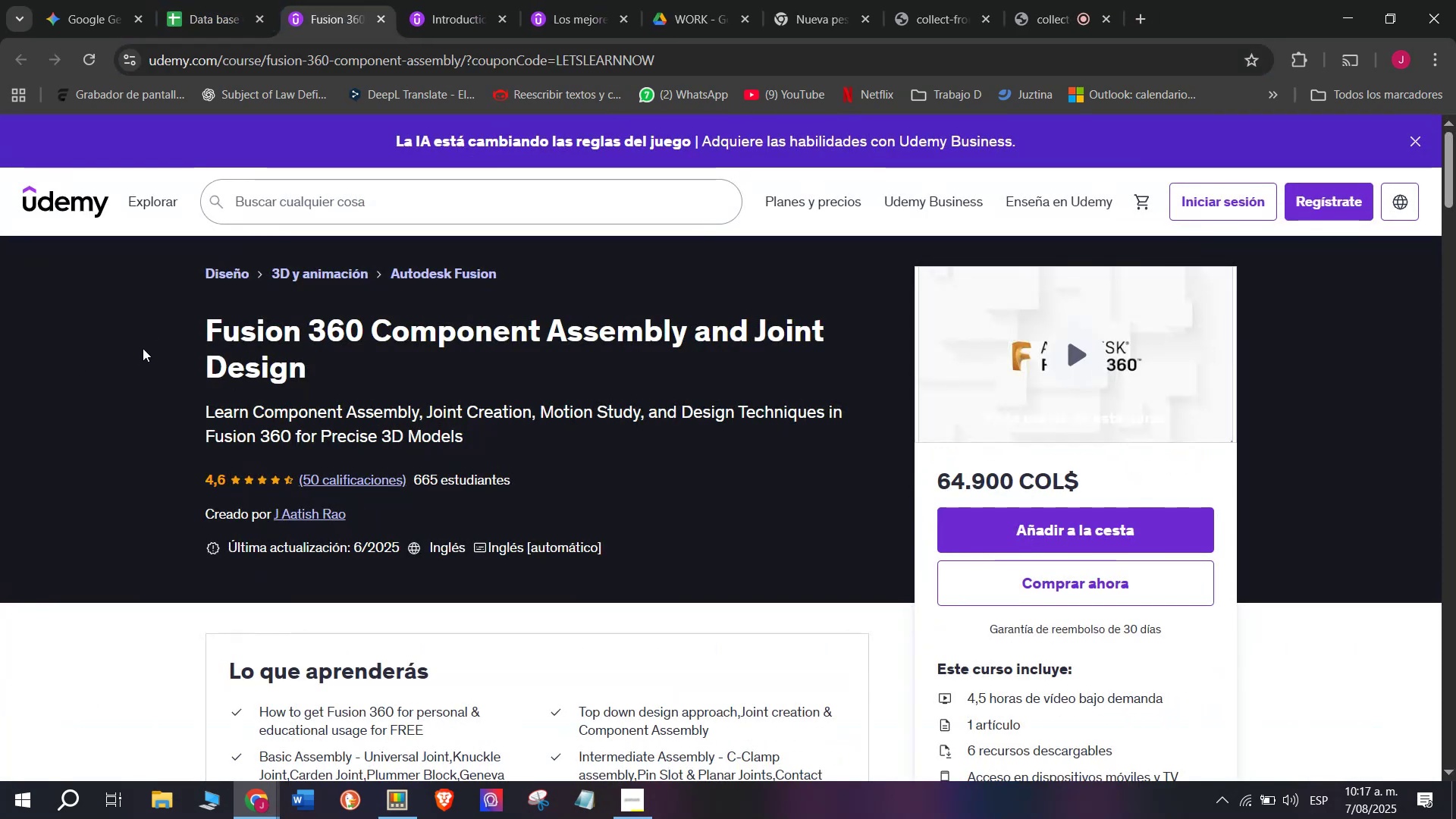 
left_click_drag(start_coordinate=[183, 318], to_coordinate=[362, 356])
 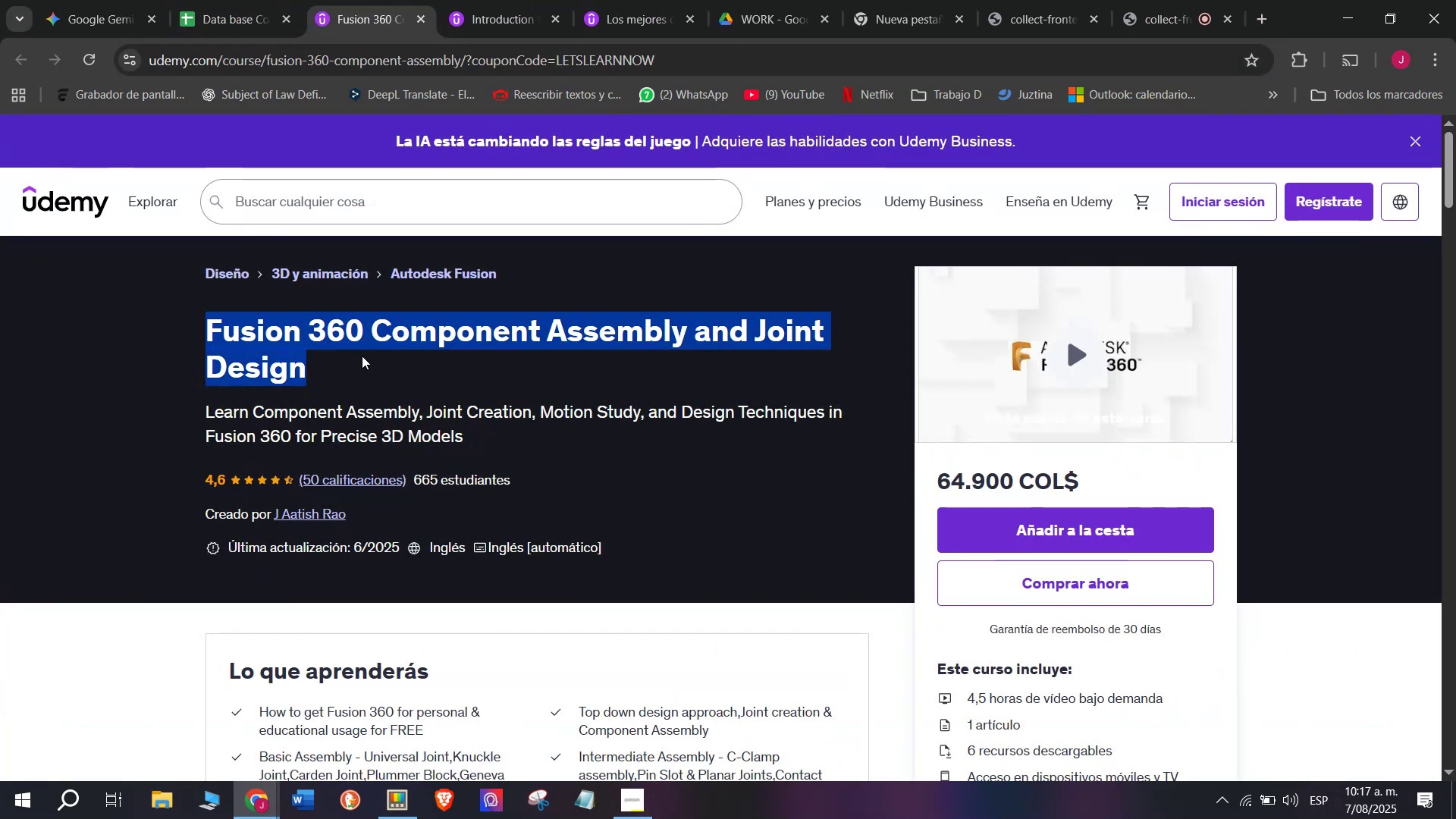 
key(Break)
 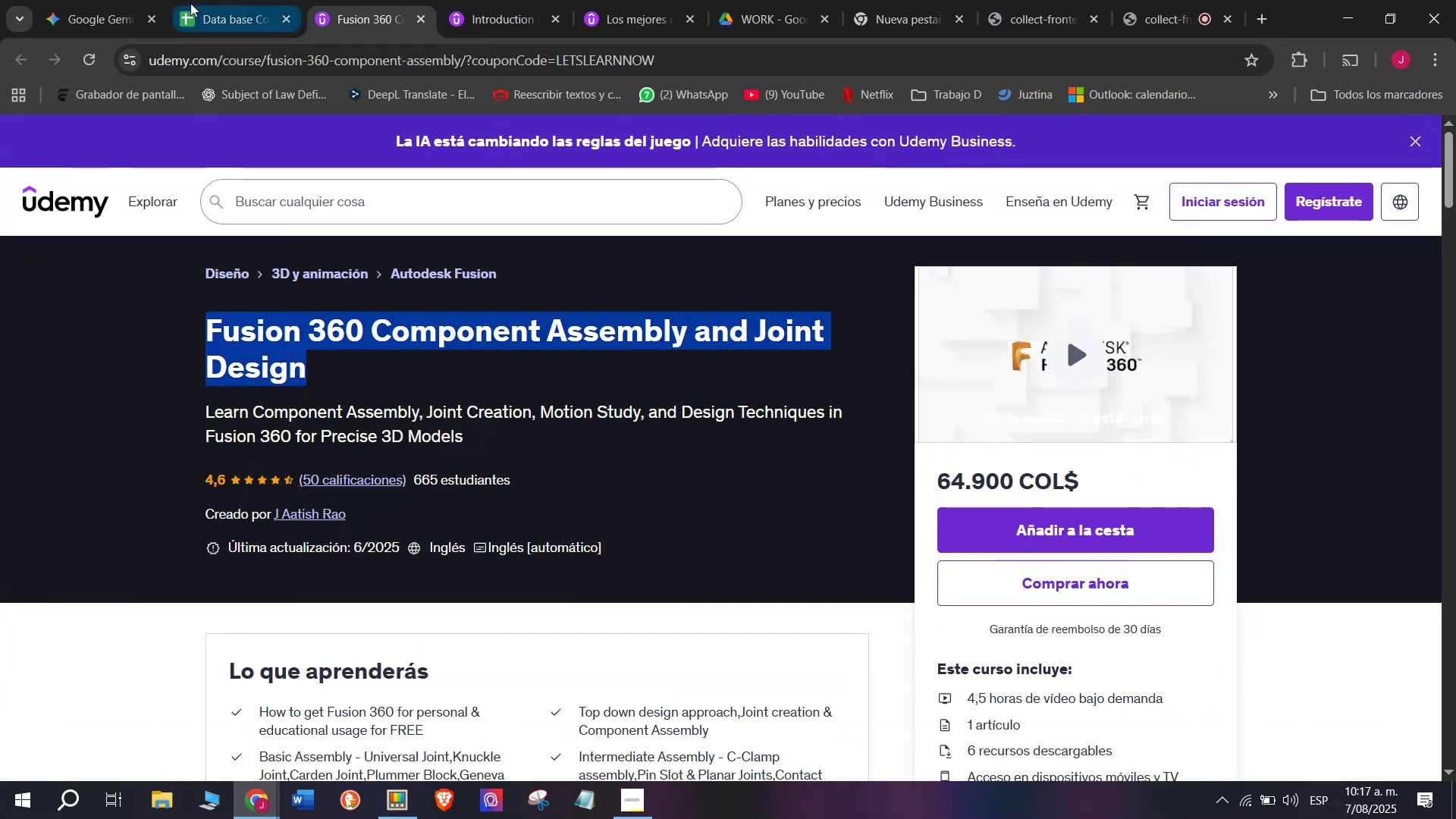 
key(Control+ControlLeft)
 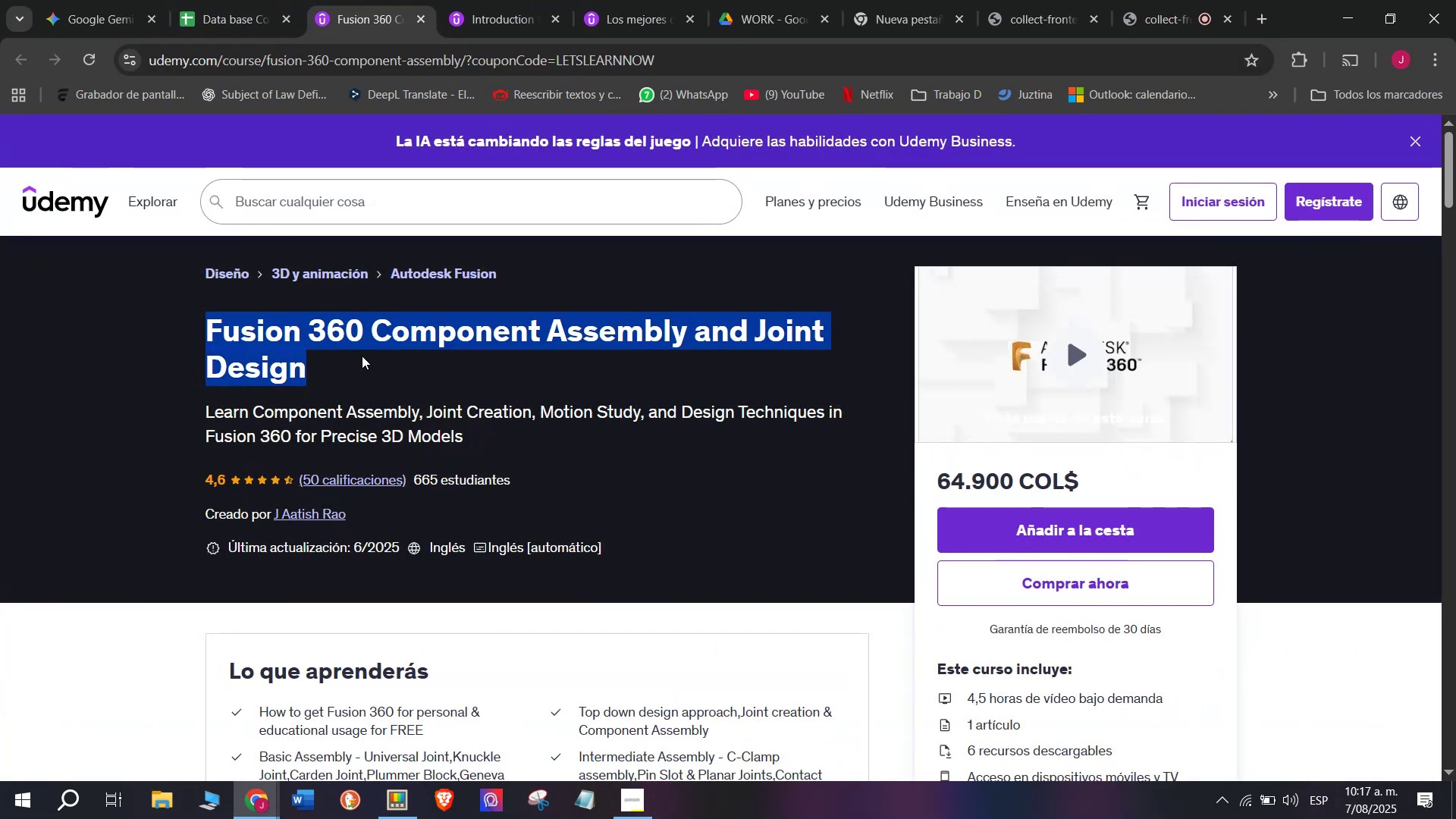 
key(Control+C)
 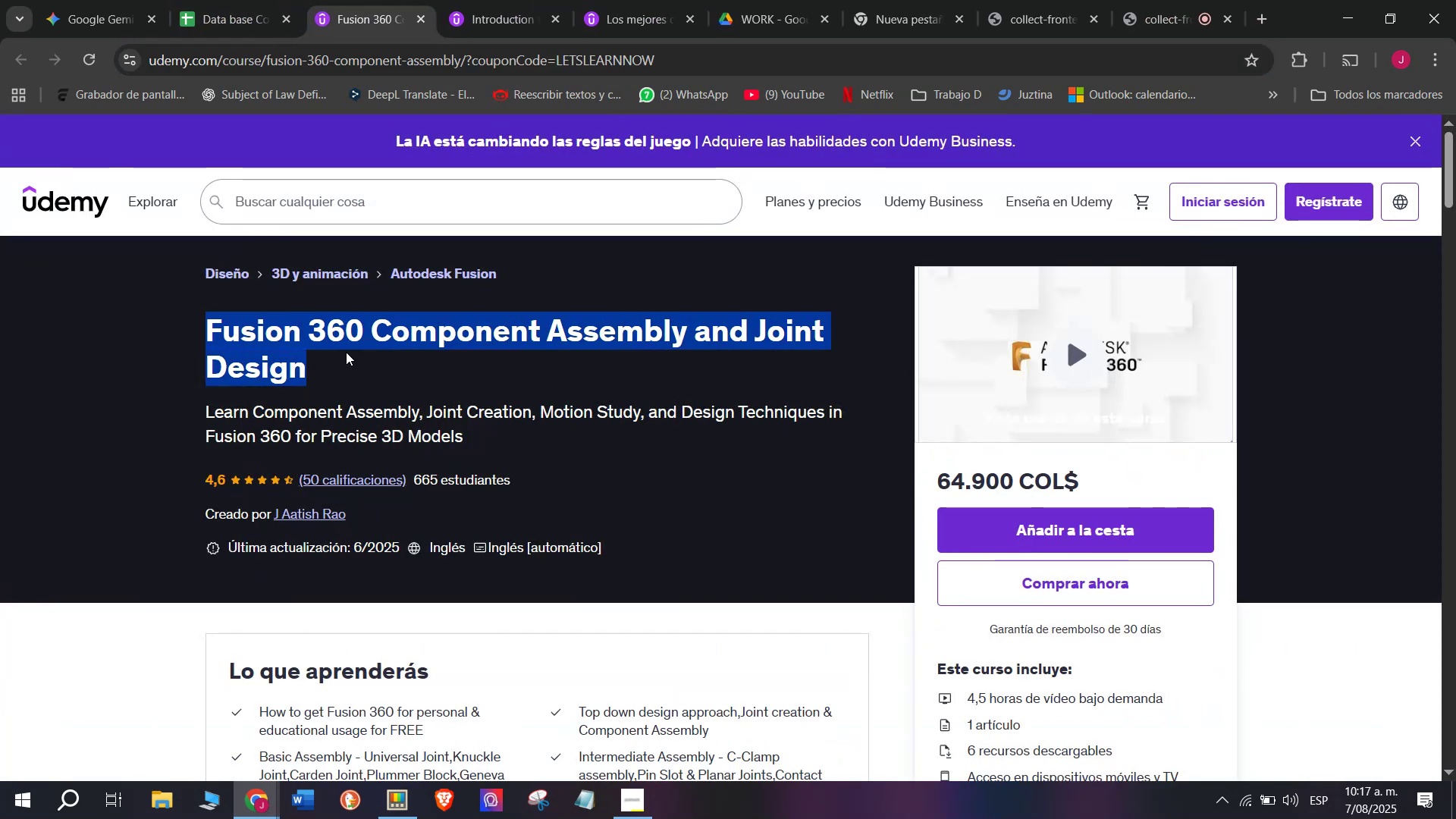 
key(Break)
 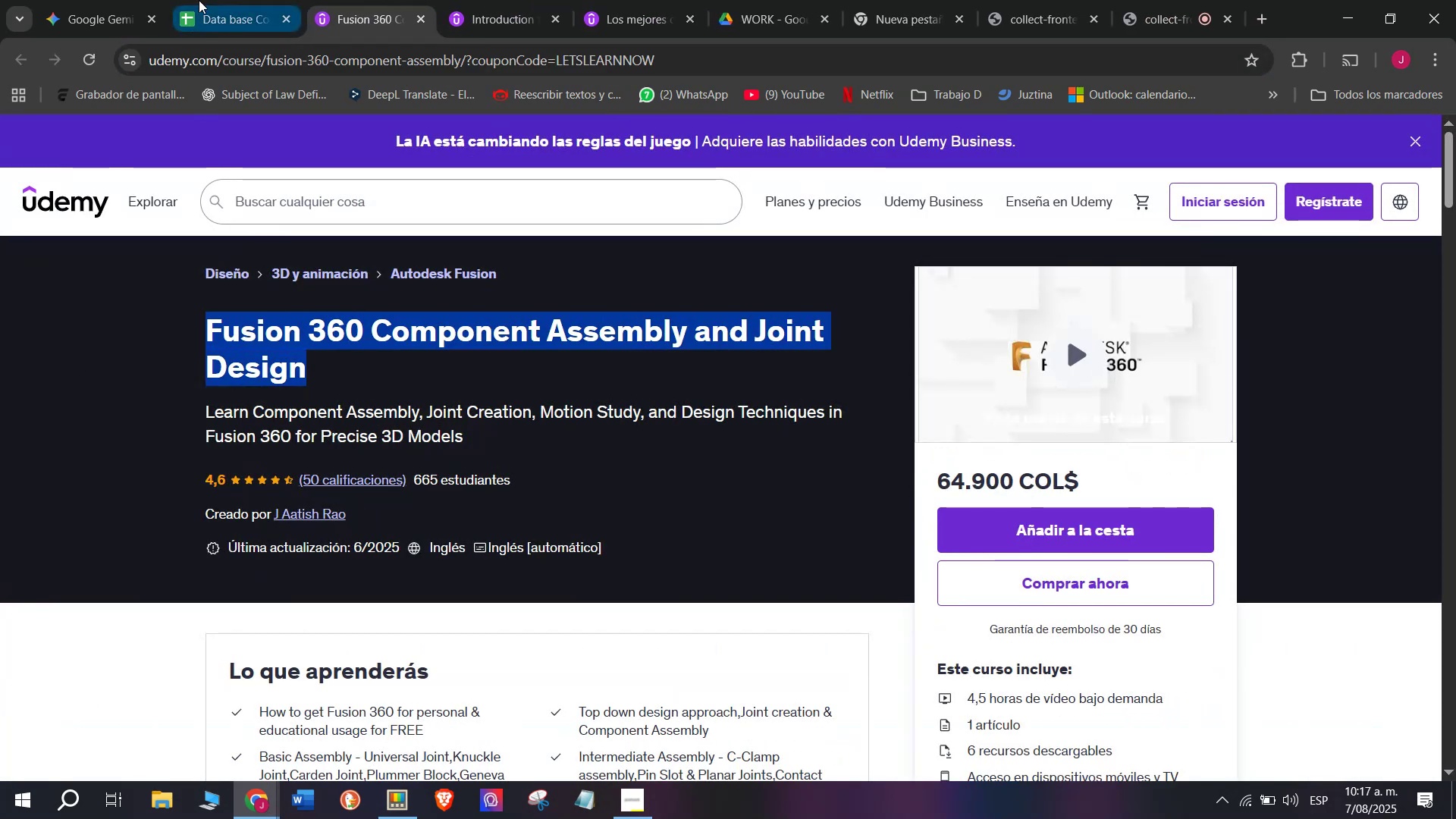 
key(Control+ControlLeft)
 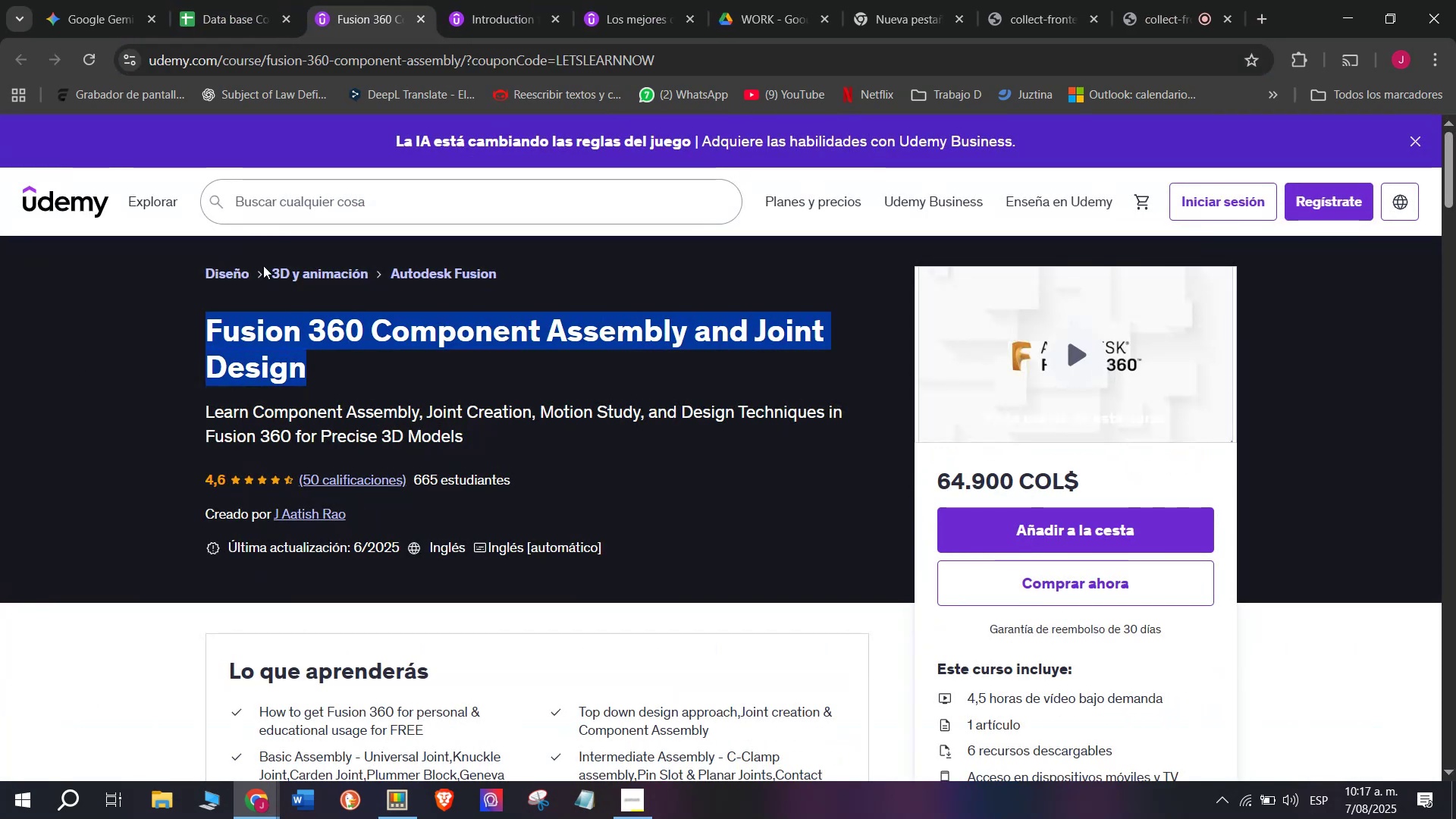 
key(Control+C)
 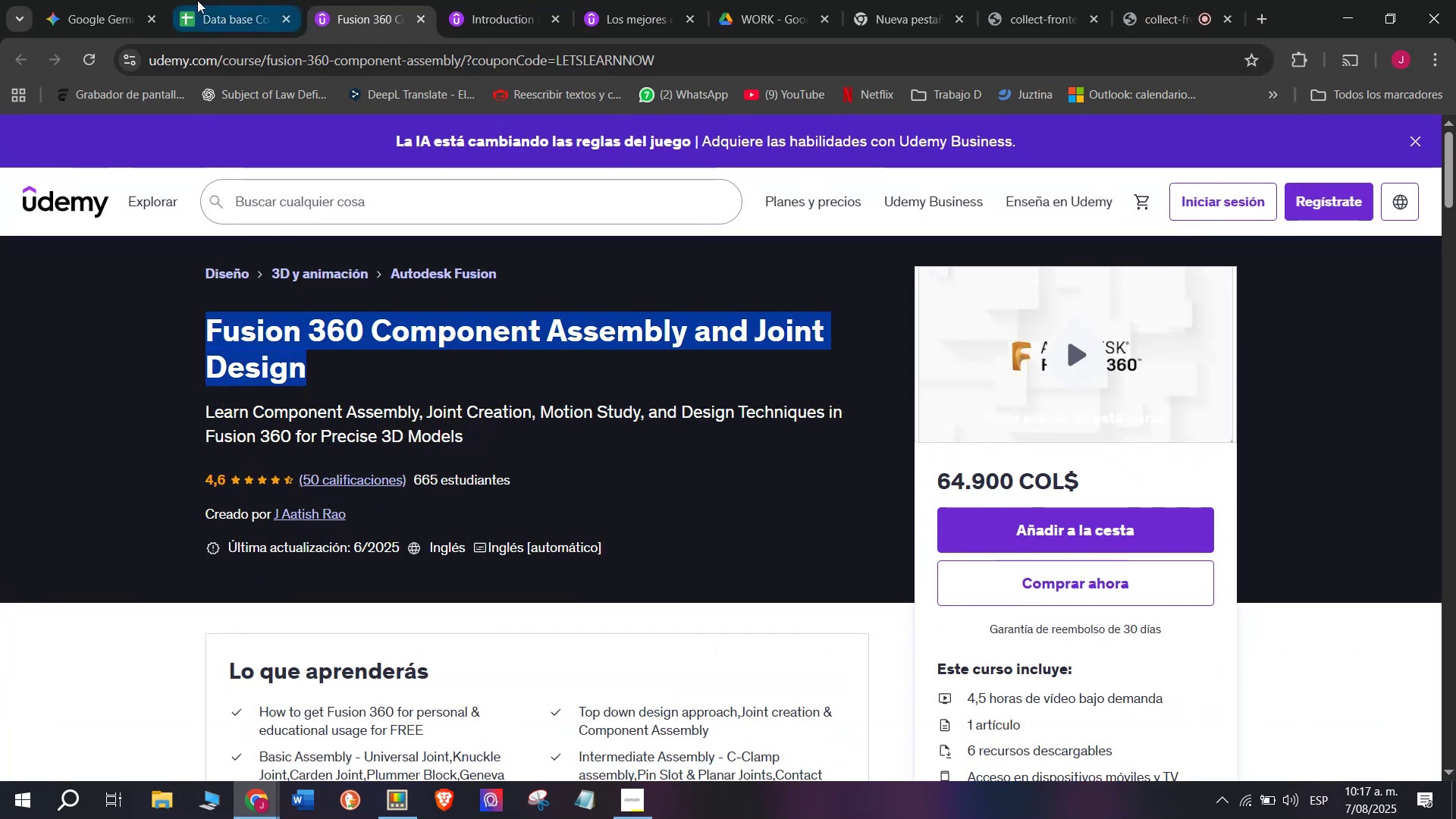 
left_click([199, 0])
 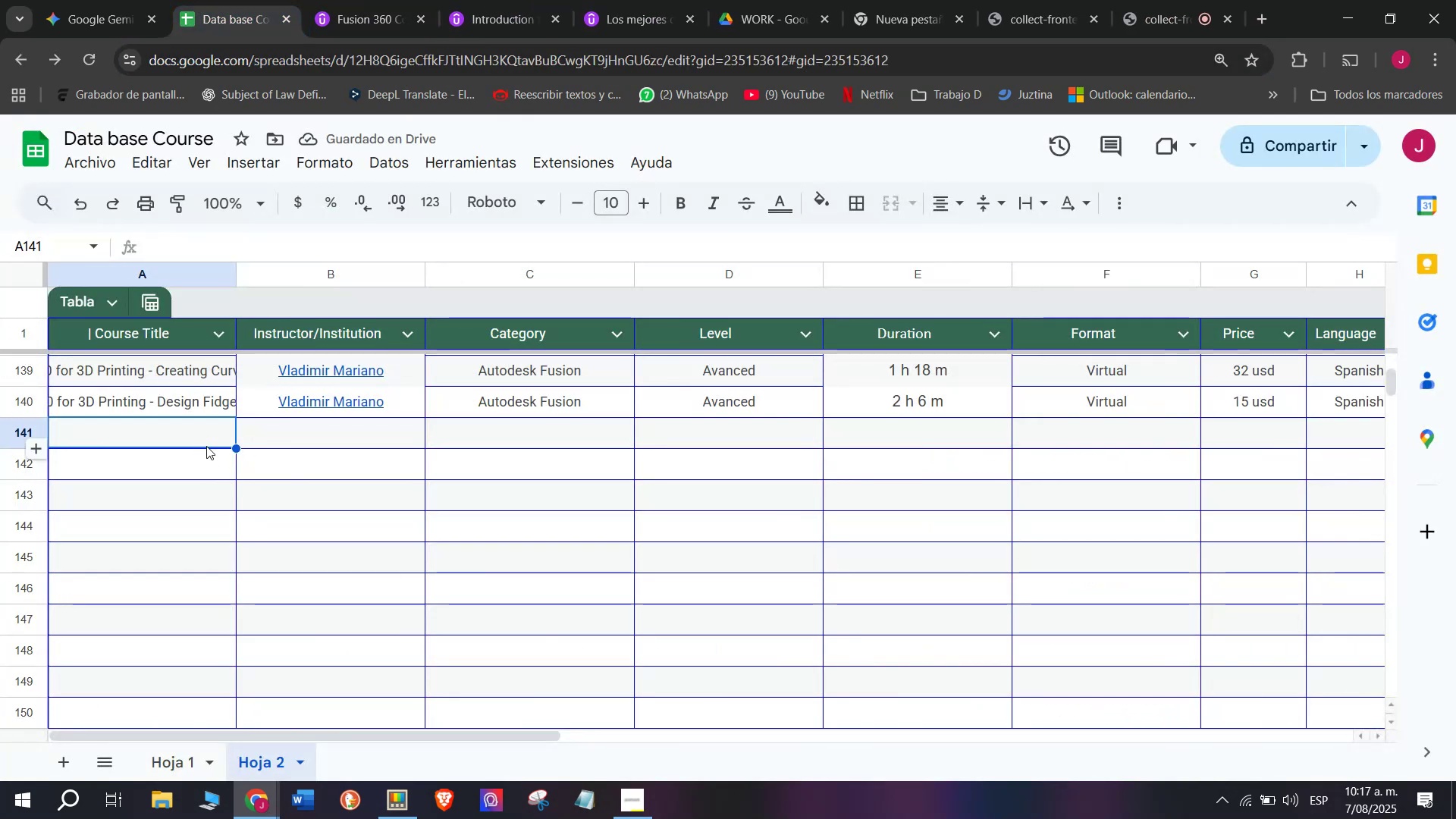 
double_click([206, 444])
 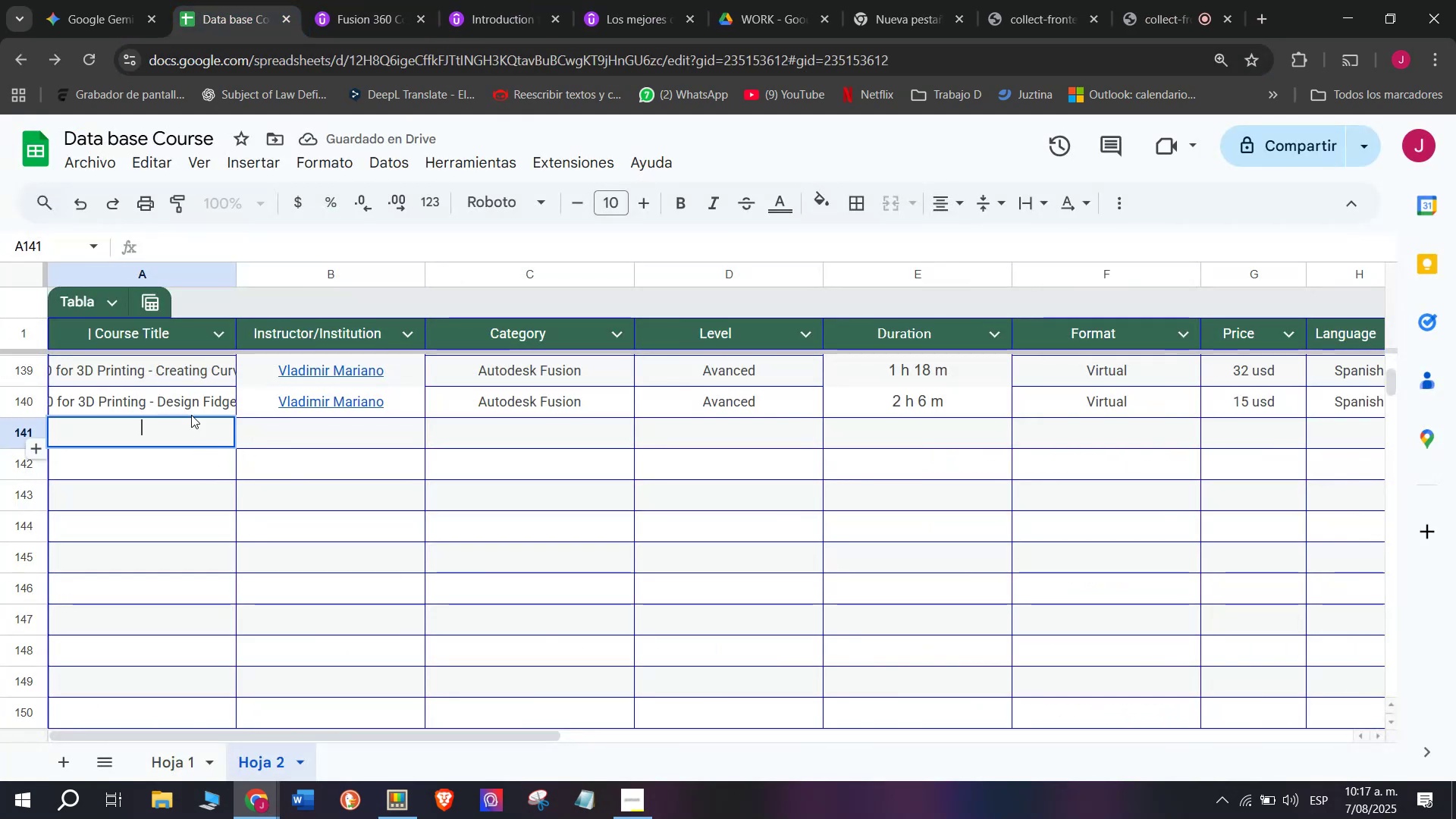 
key(Z)
 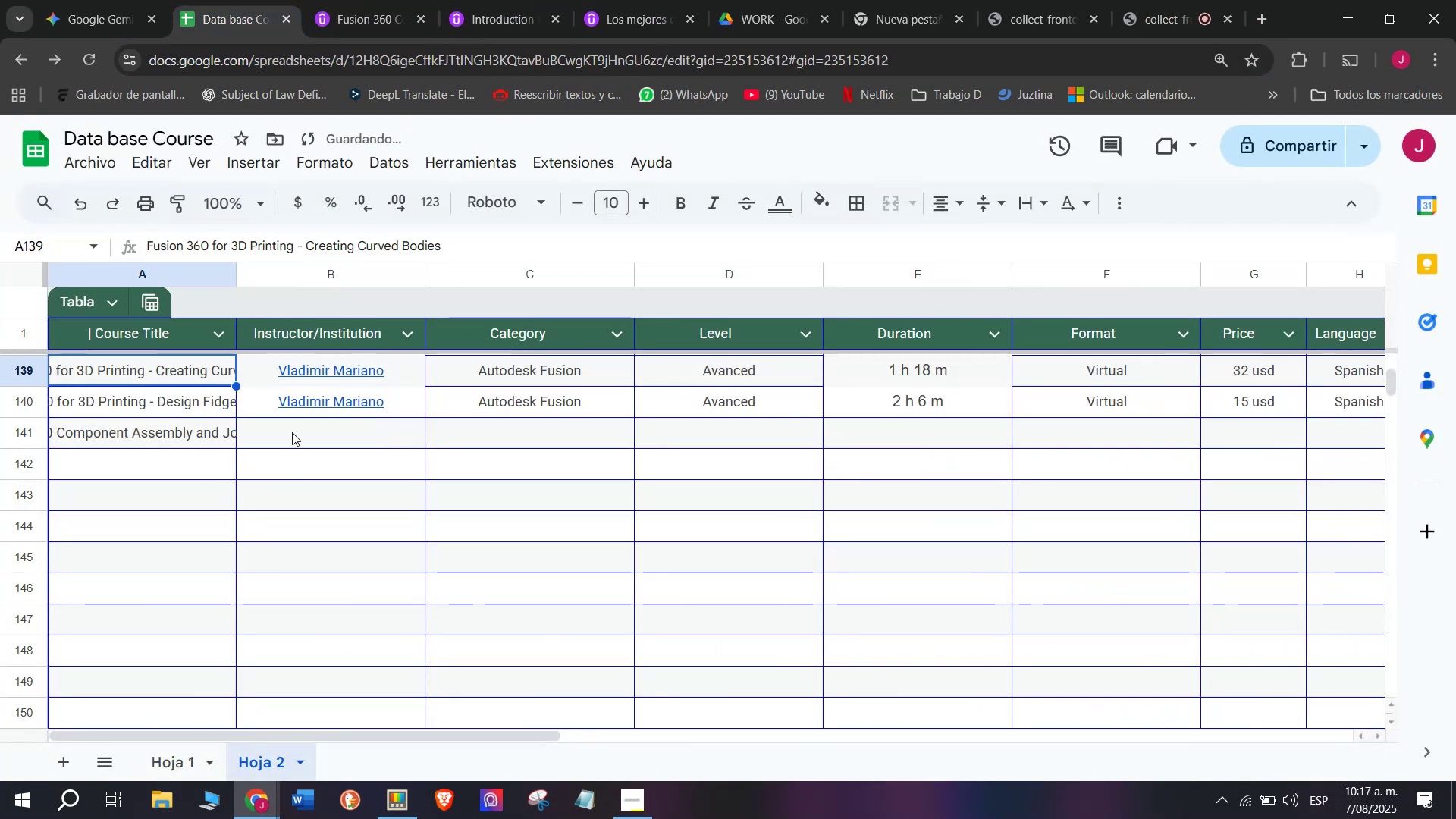 
key(Control+ControlLeft)
 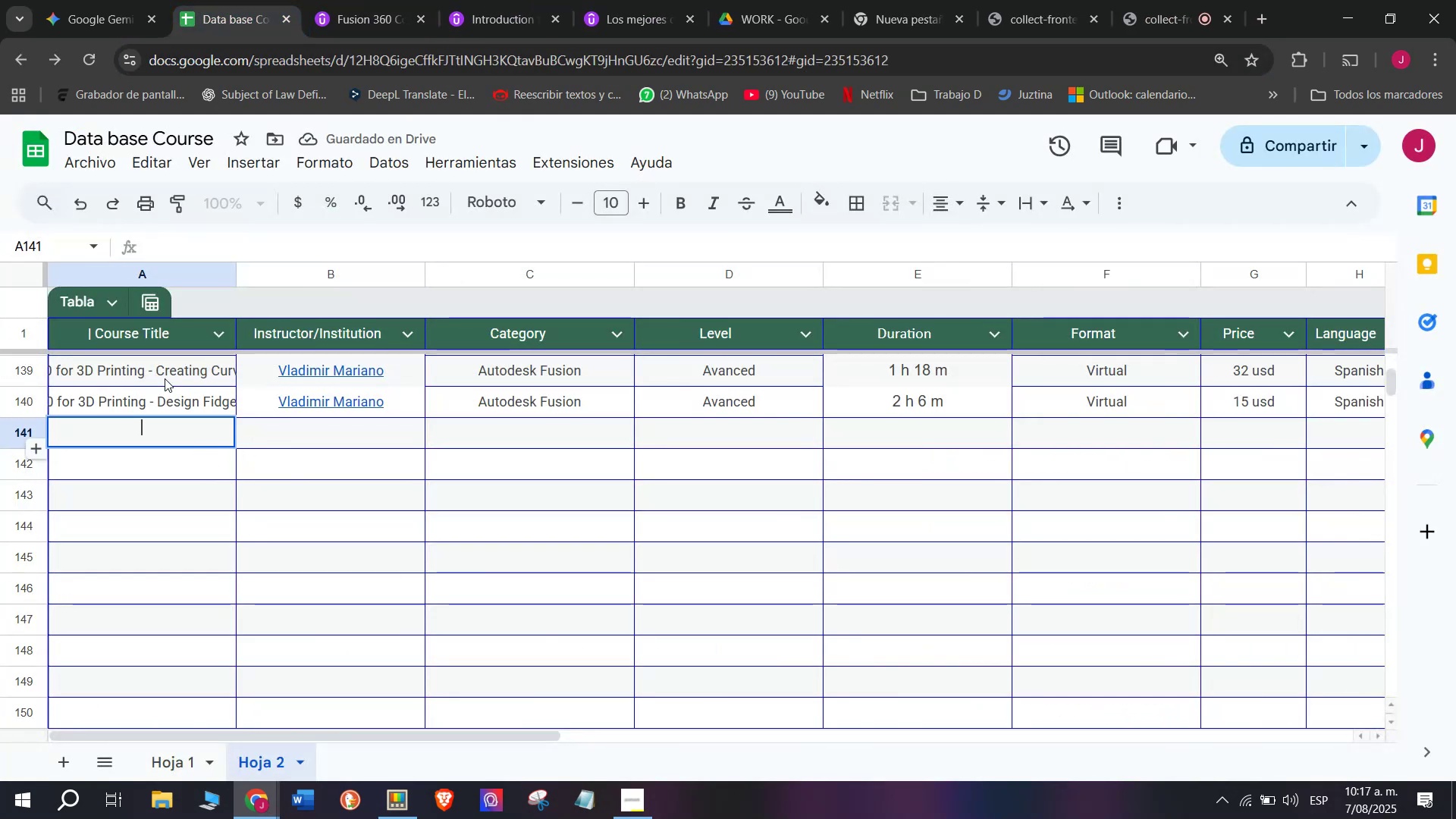 
key(Control+V)
 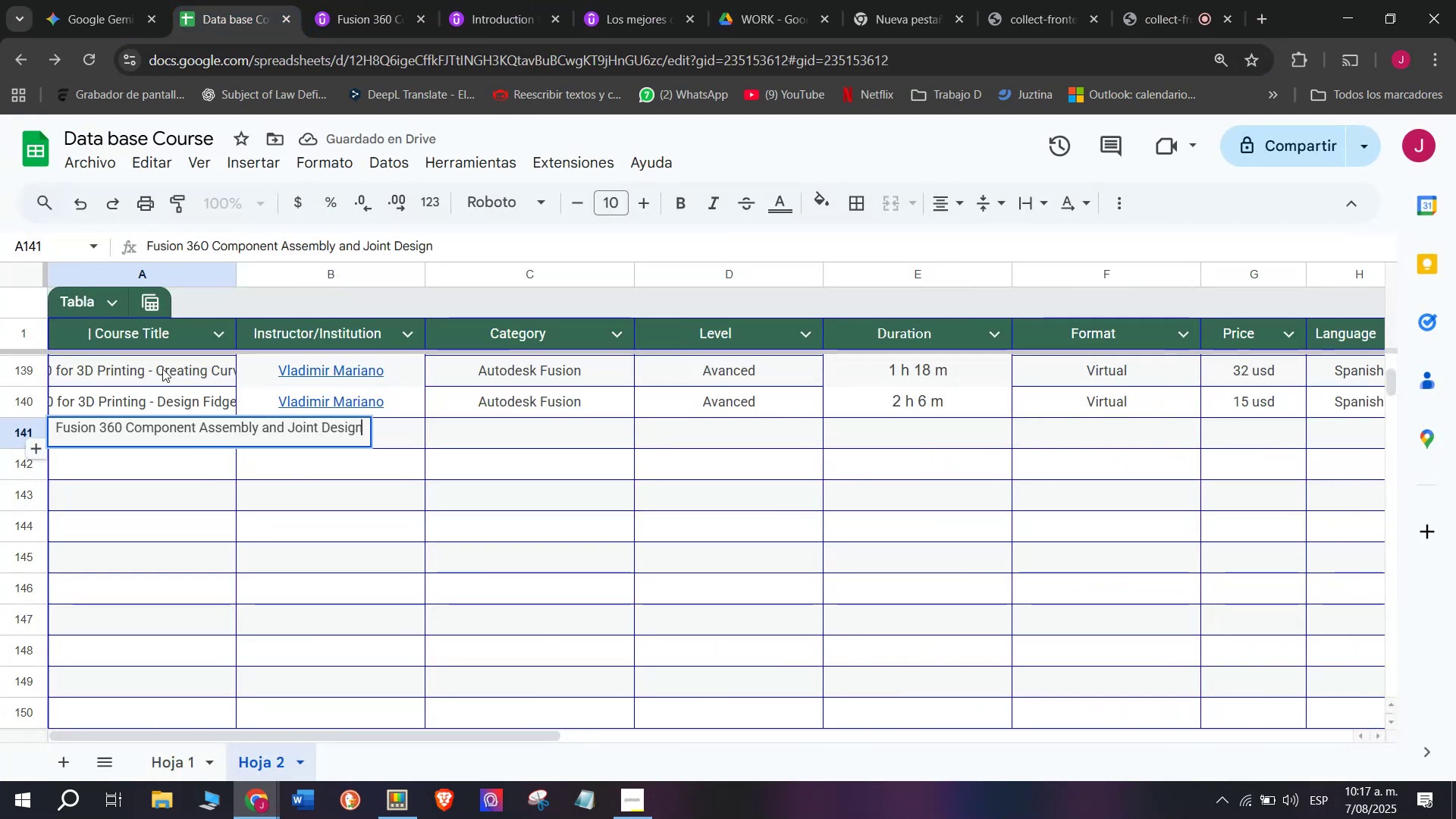 
triple_click([162, 369])
 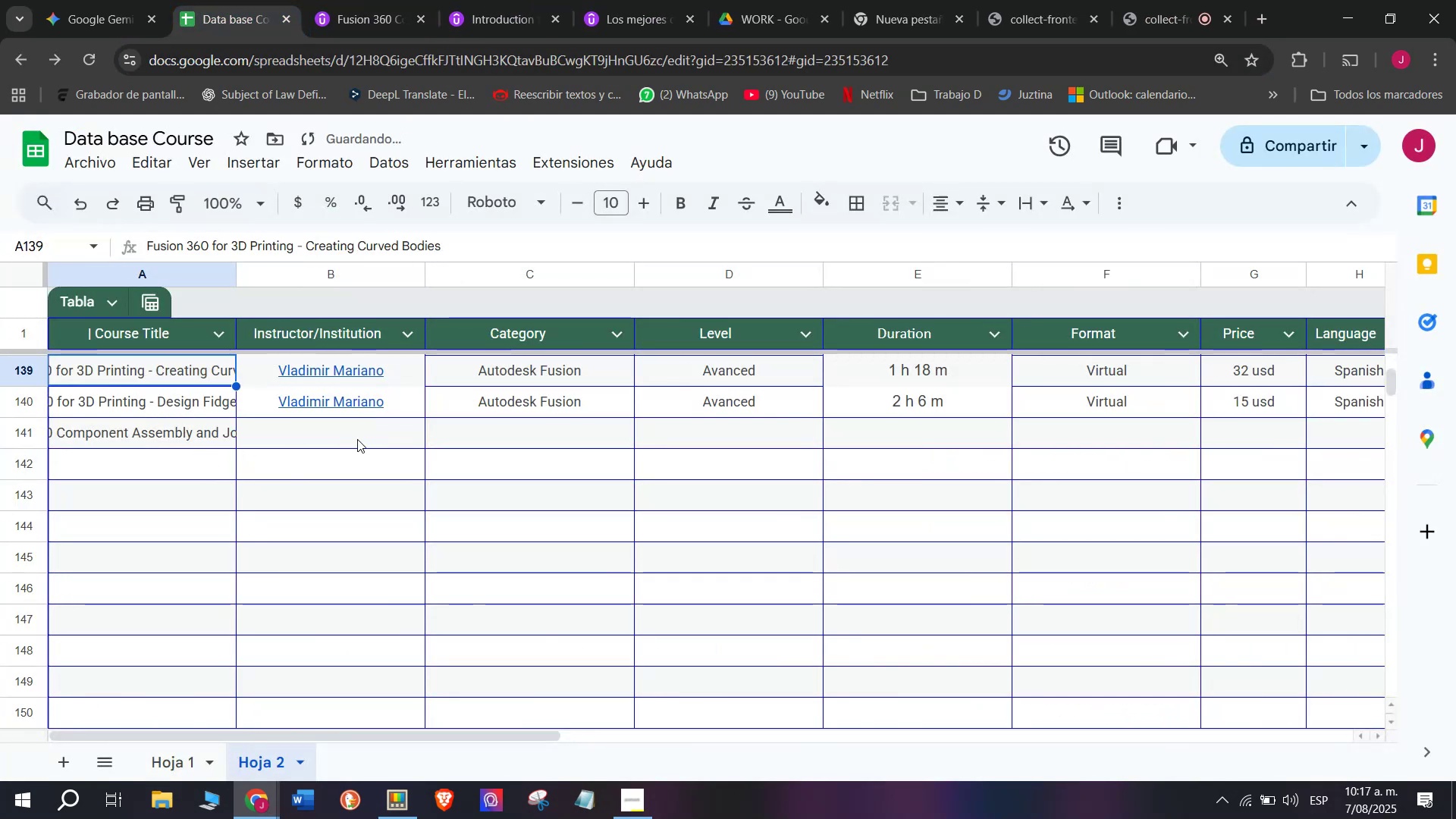 
triple_click([357, 439])
 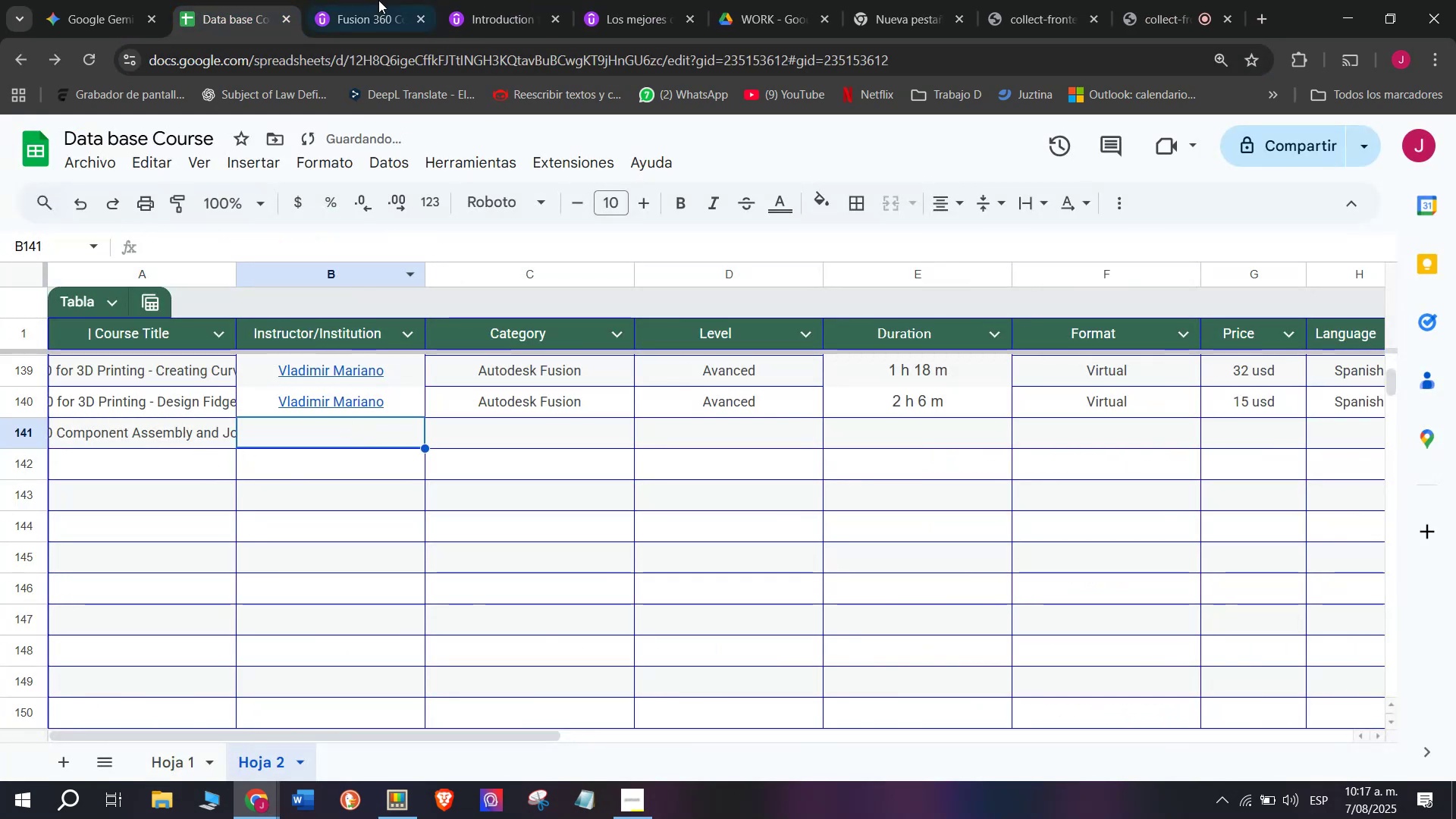 
left_click([382, 0])
 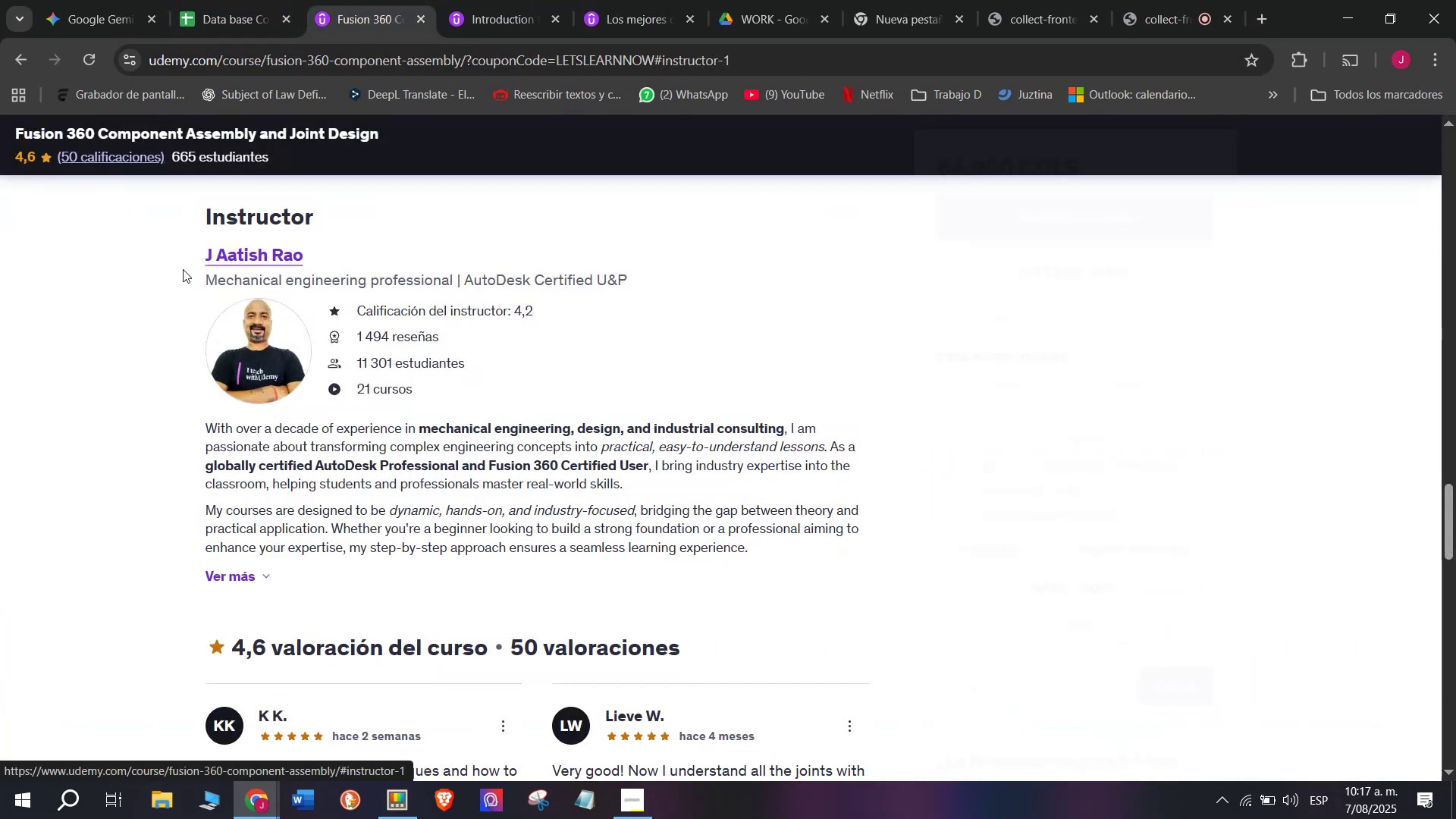 
left_click_drag(start_coordinate=[187, 243], to_coordinate=[320, 248])
 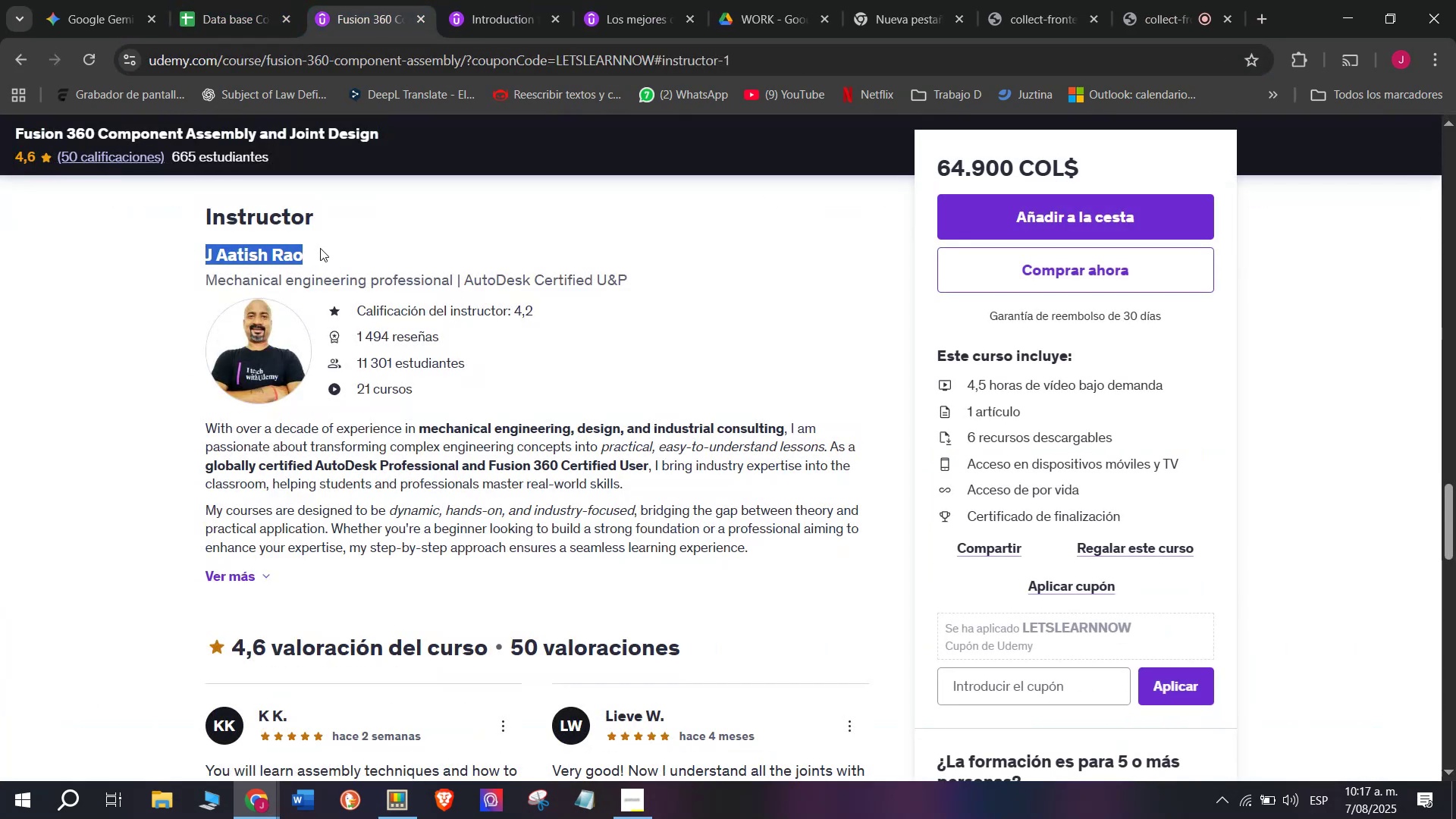 
key(Break)
 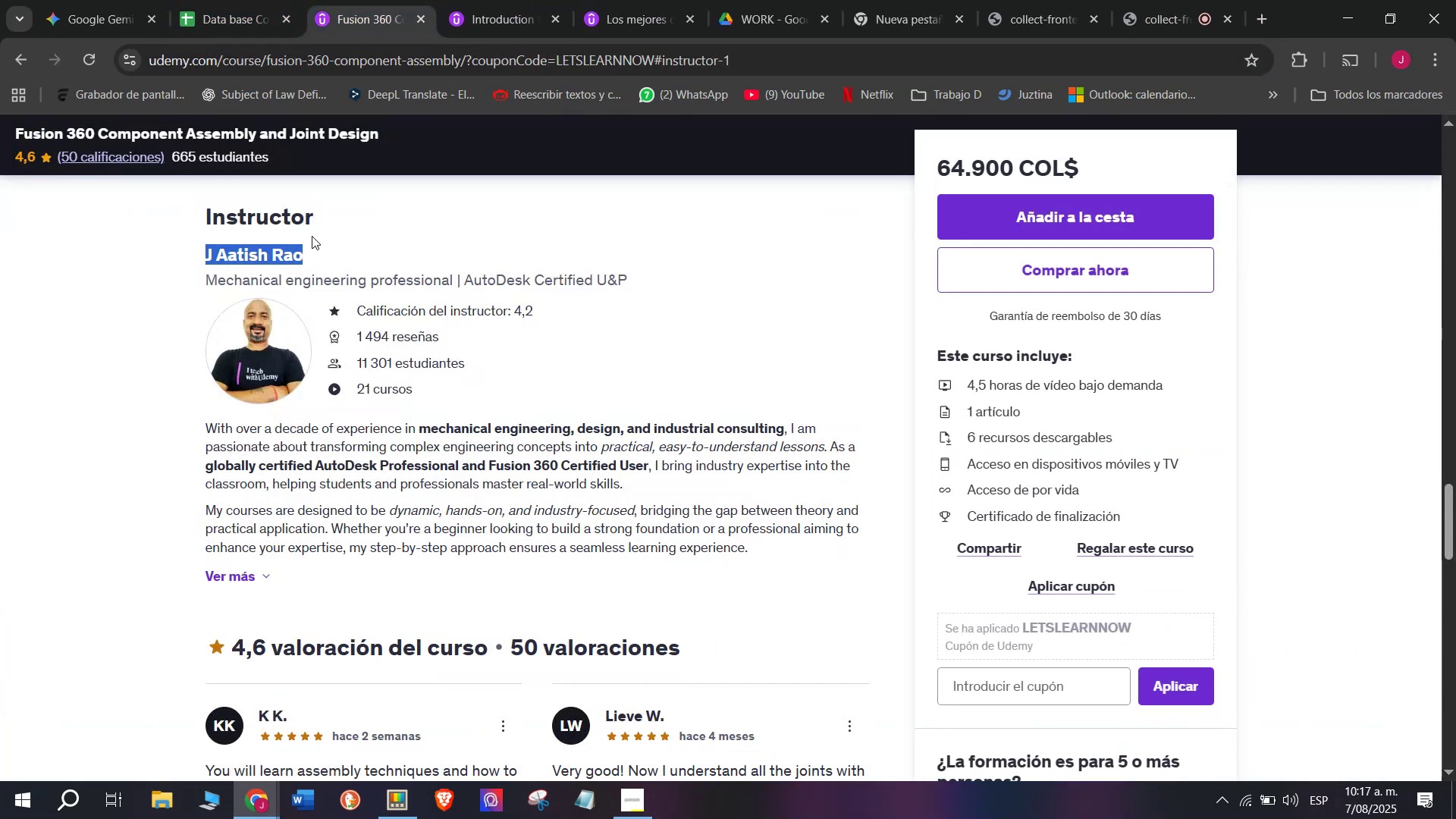 
key(Control+ControlLeft)
 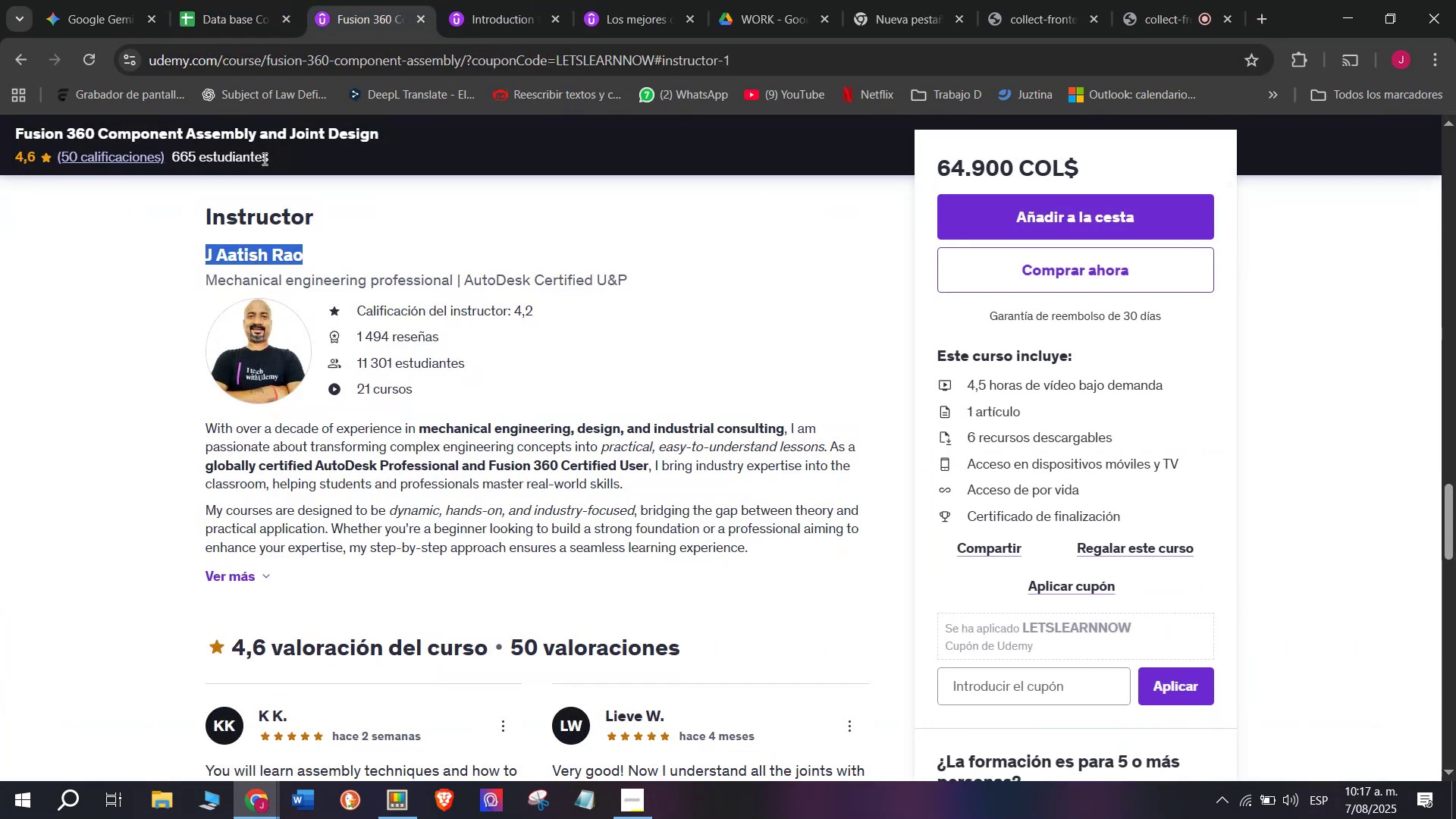 
key(Control+C)
 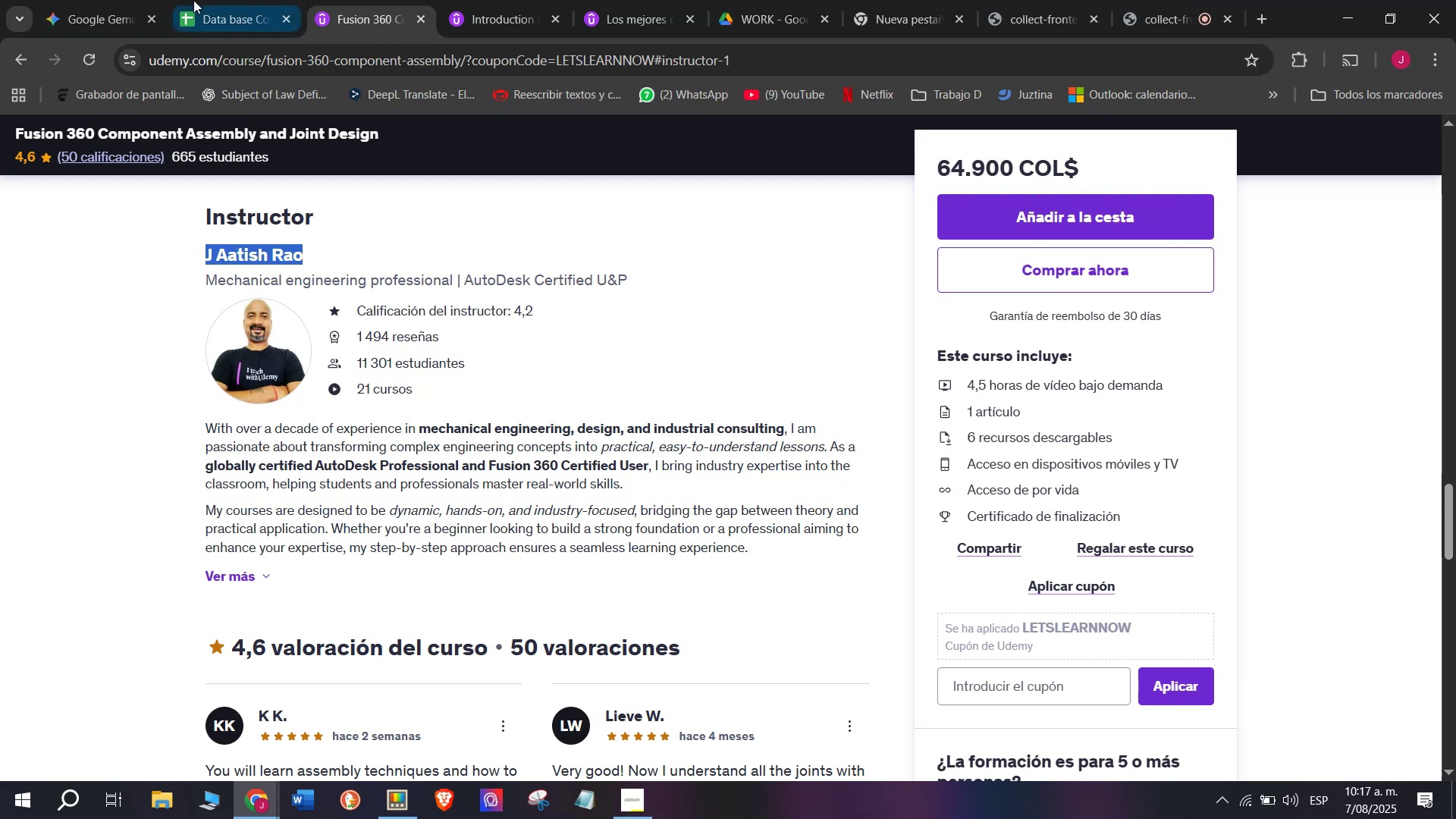 
left_click([193, 0])
 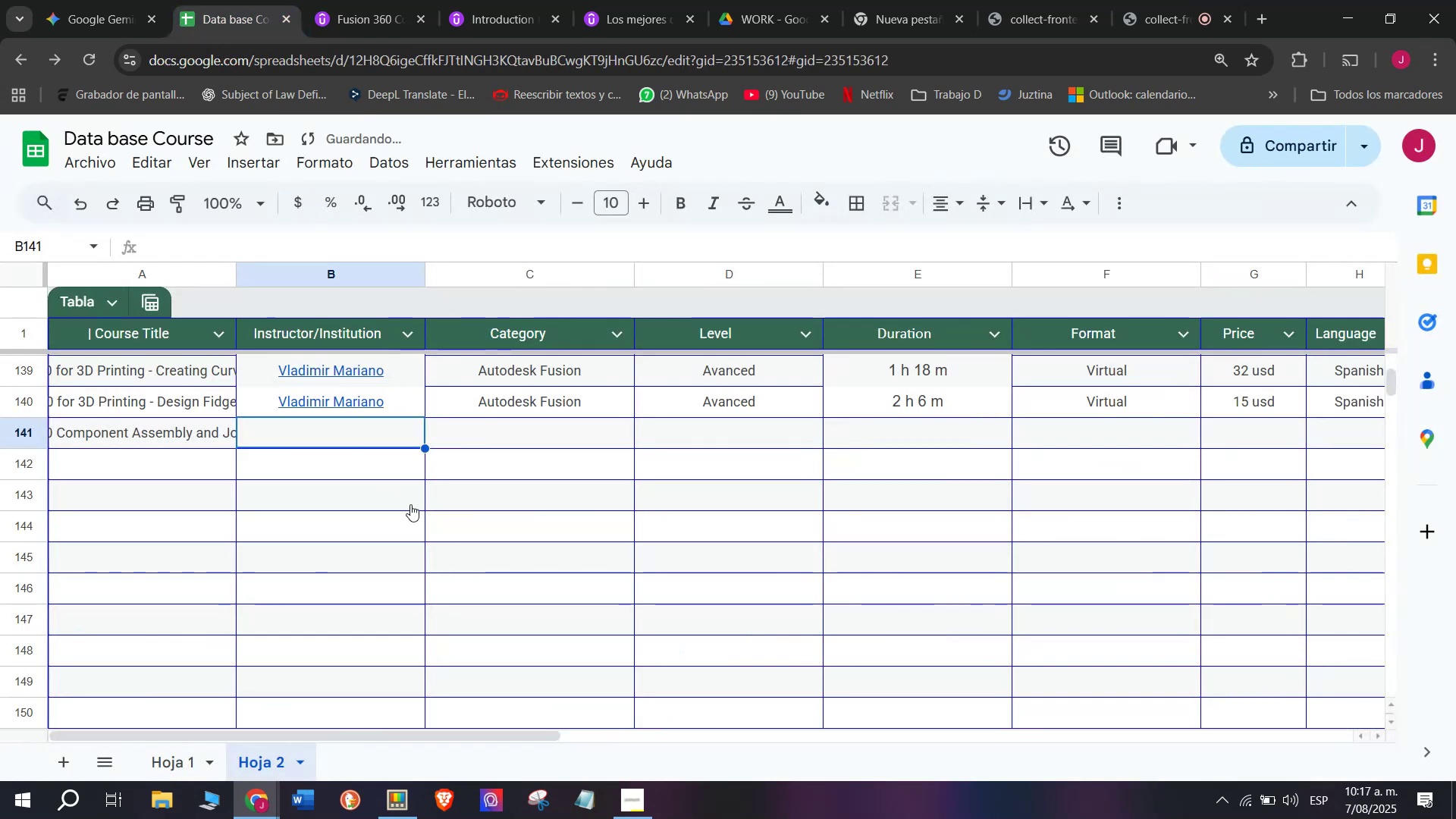 
key(Control+ControlLeft)
 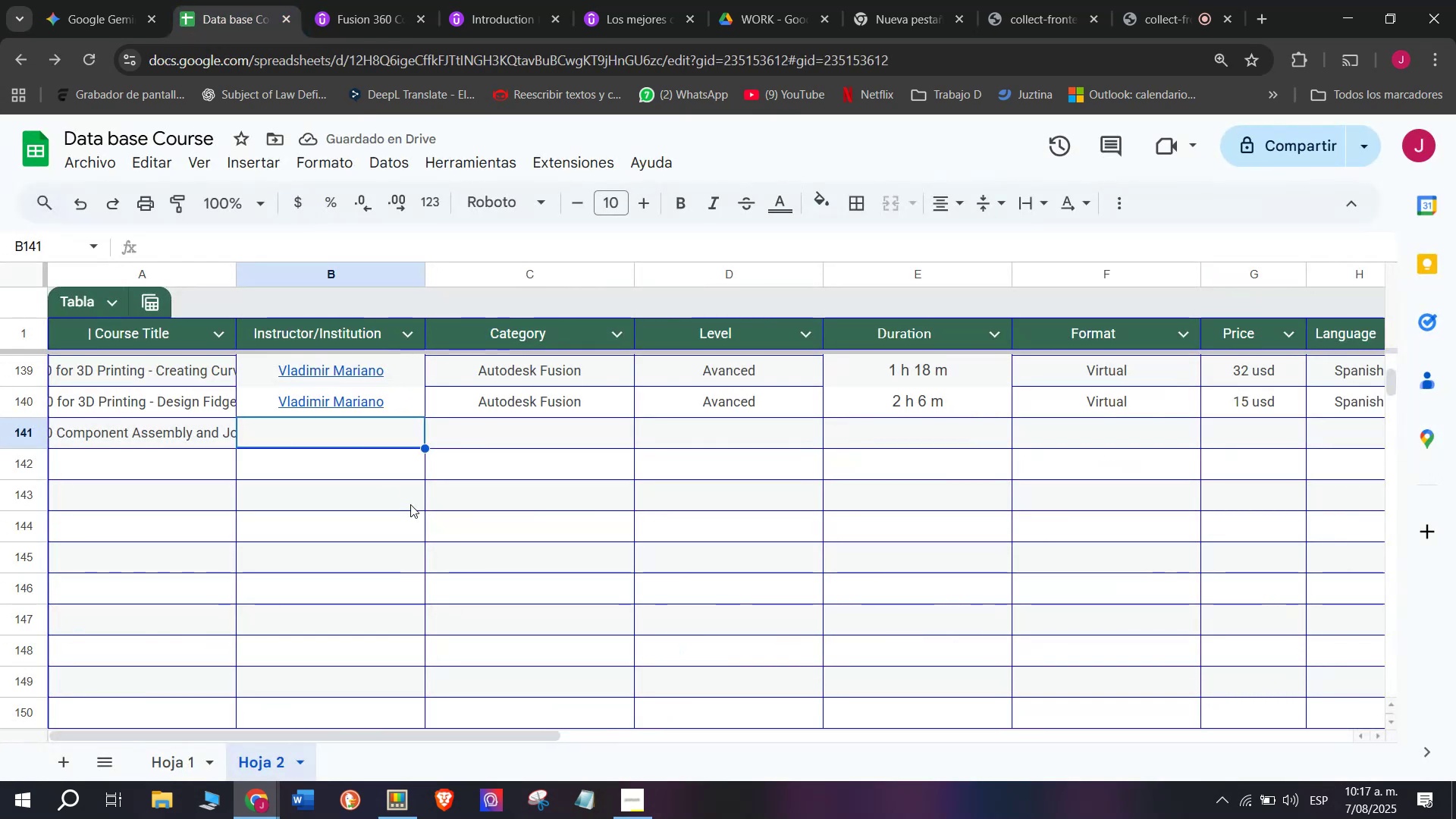 
key(Z)
 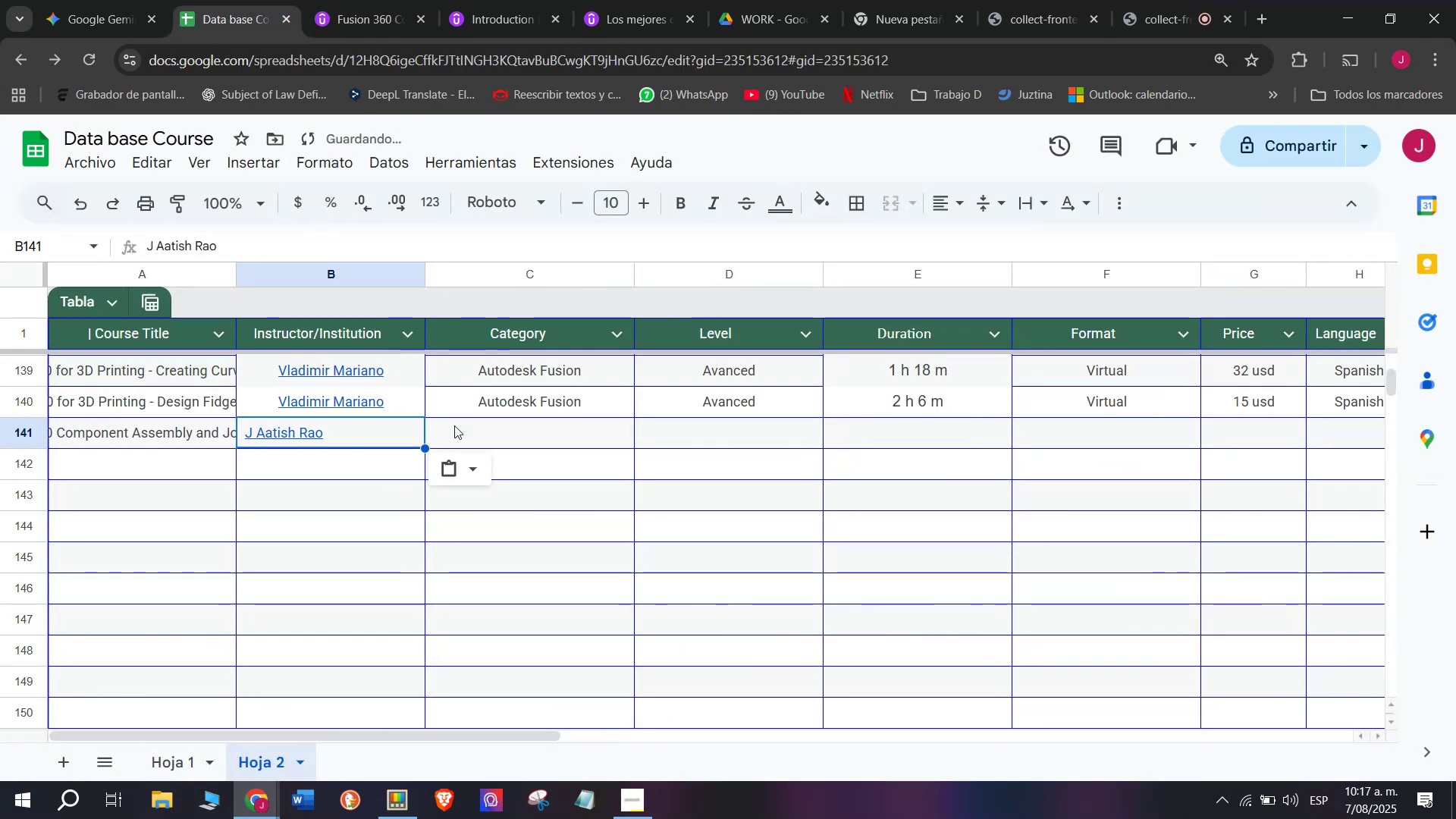 
key(Control+V)
 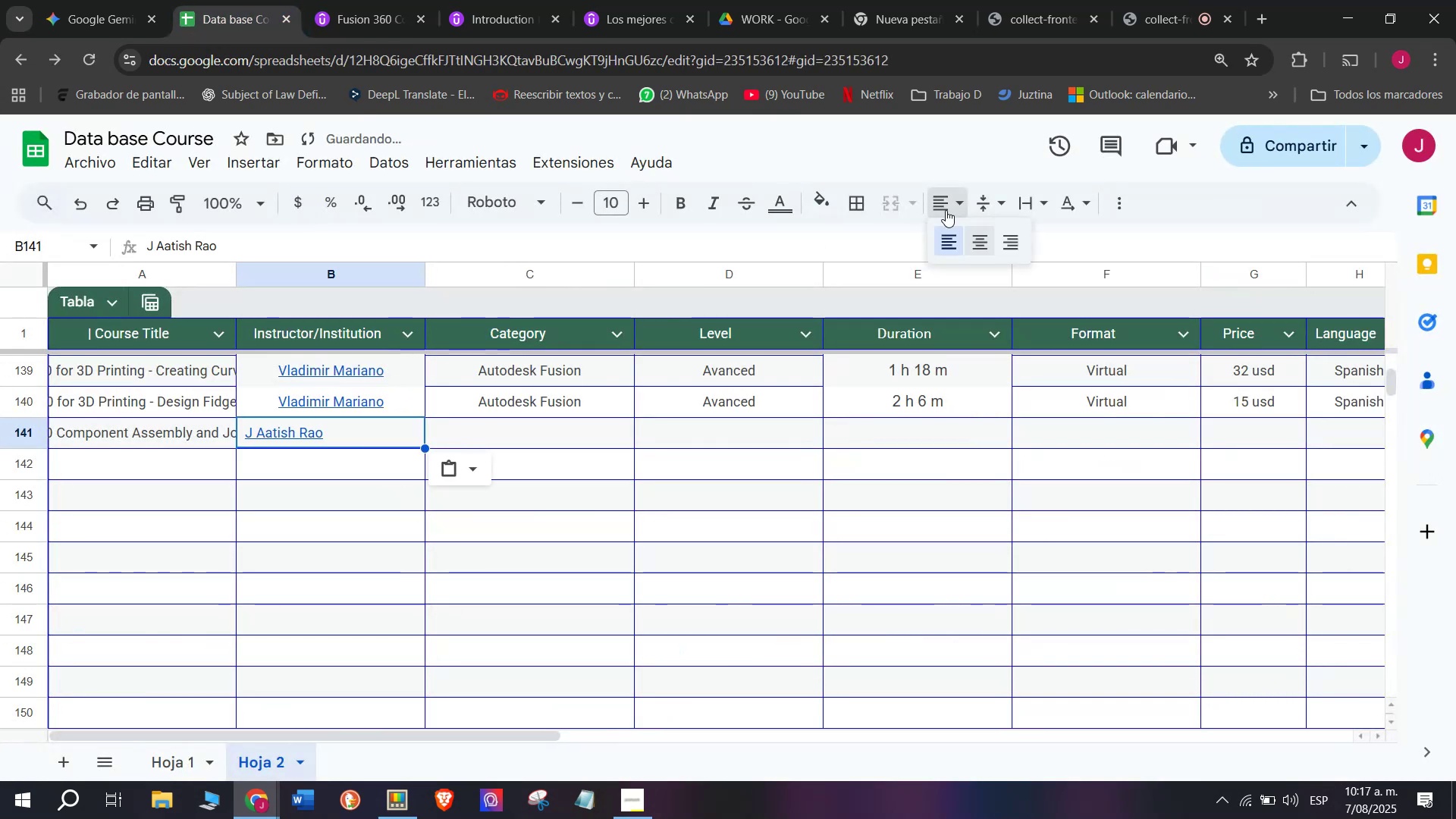 
double_click([973, 240])
 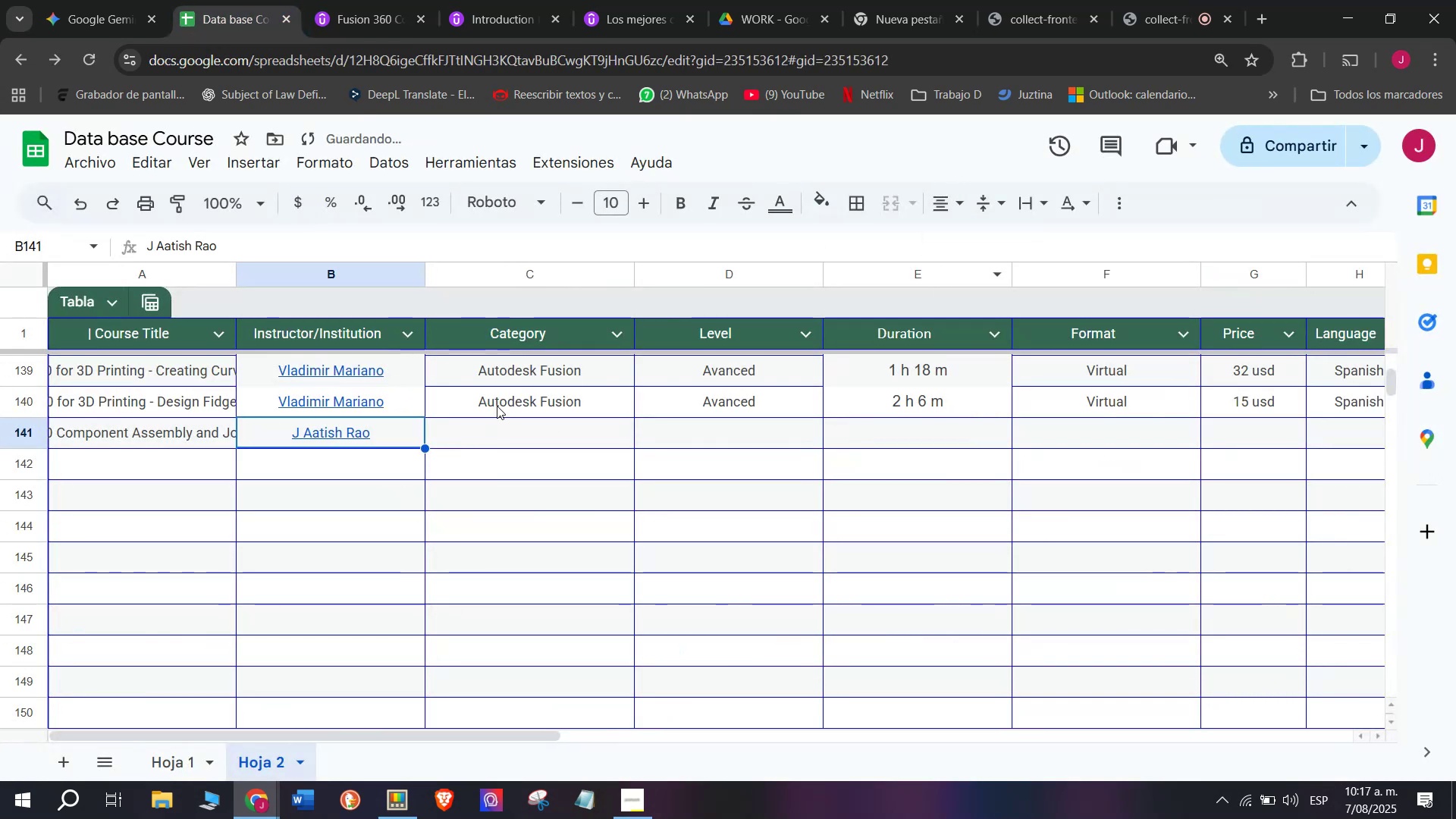 
left_click([497, 403])
 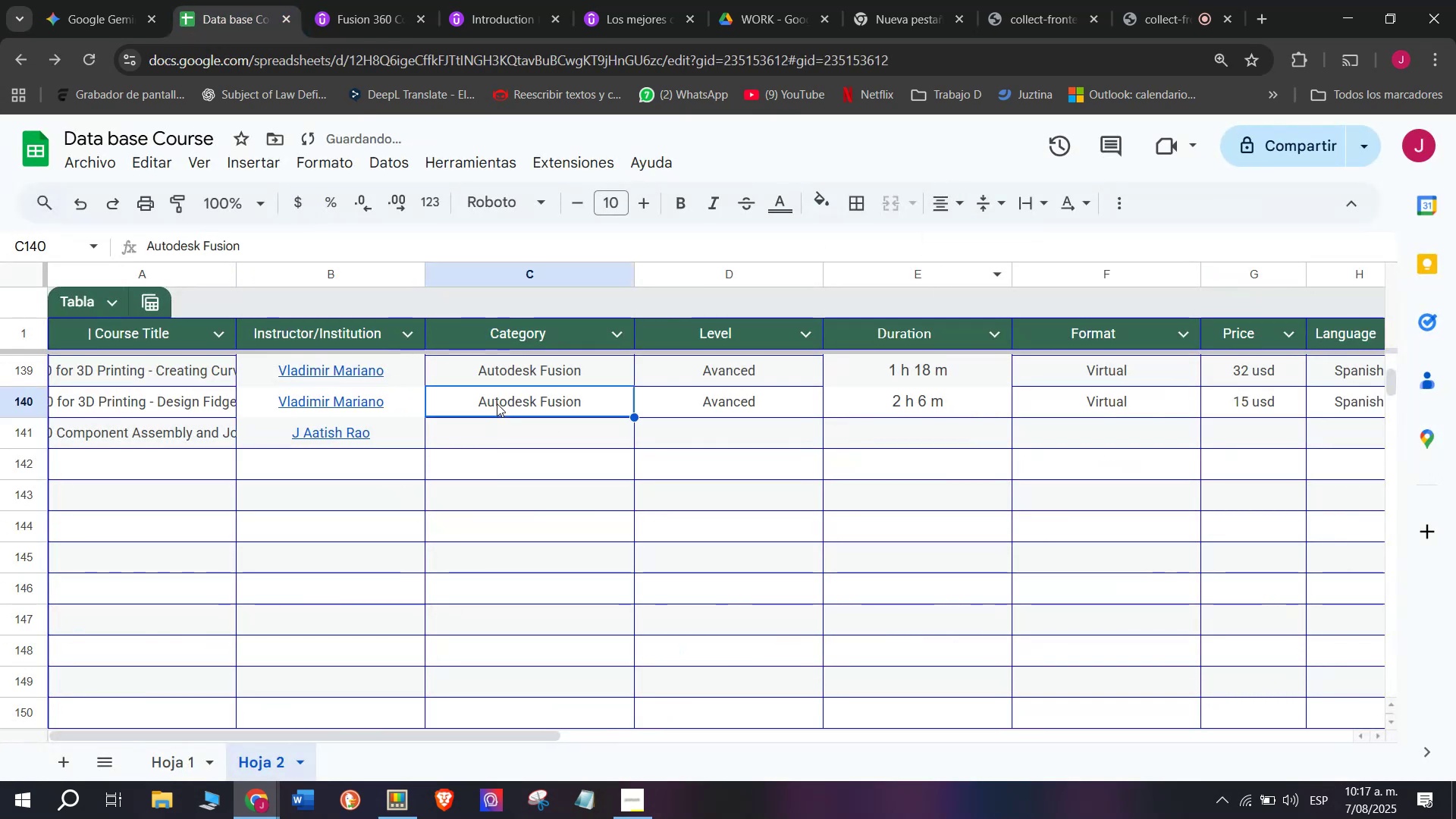 
key(Control+ControlLeft)
 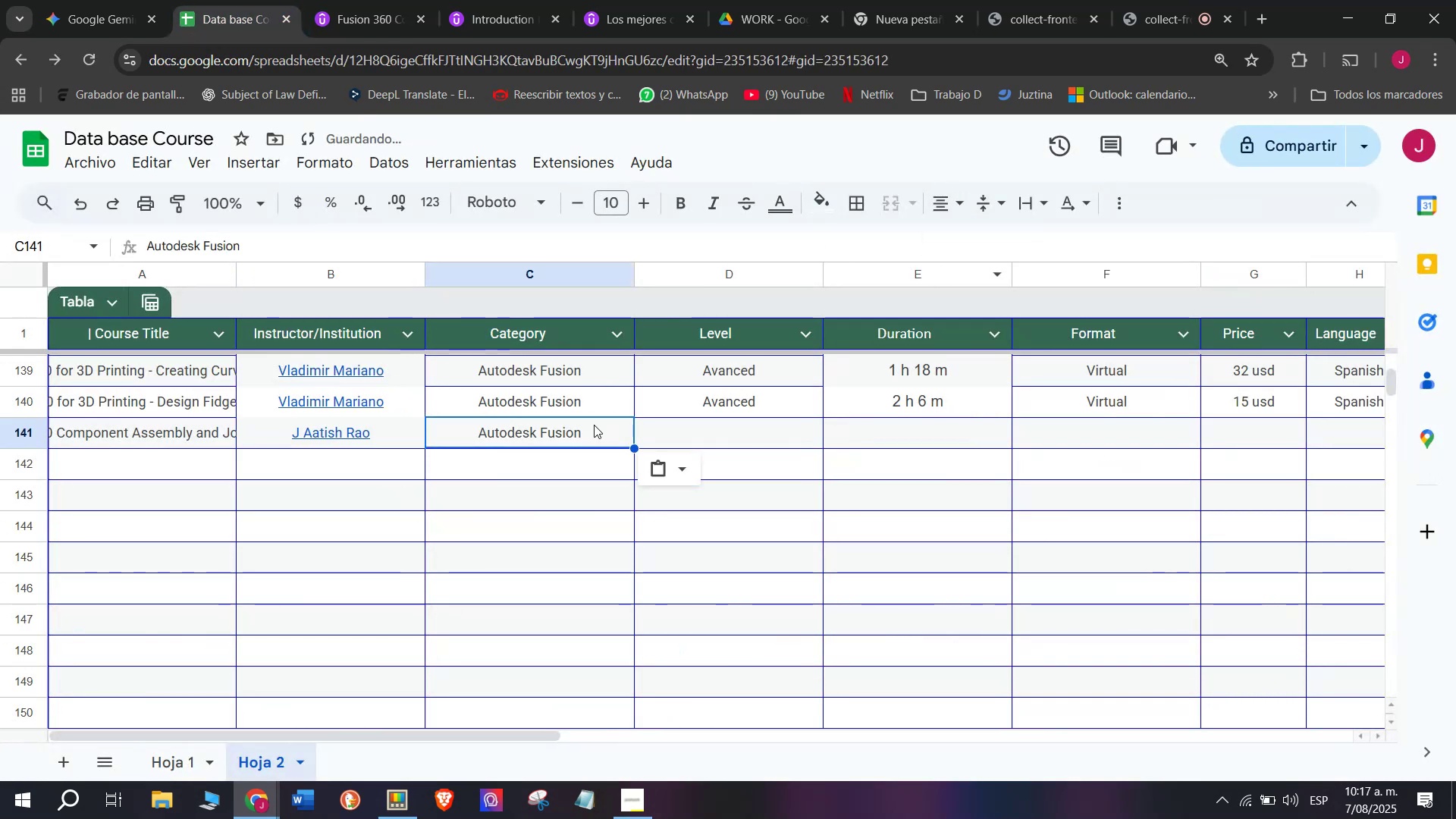 
key(Break)
 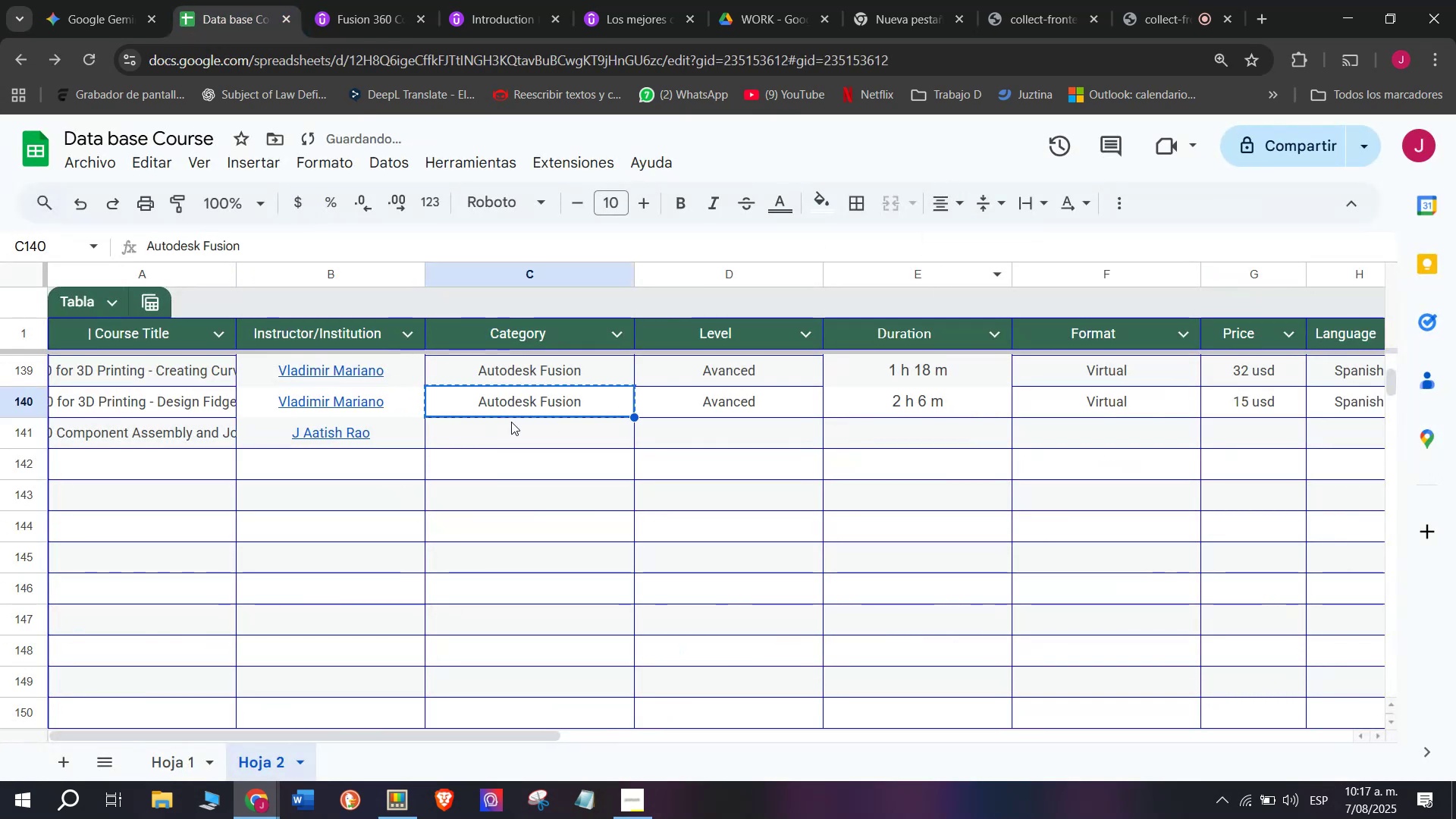 
key(Control+C)
 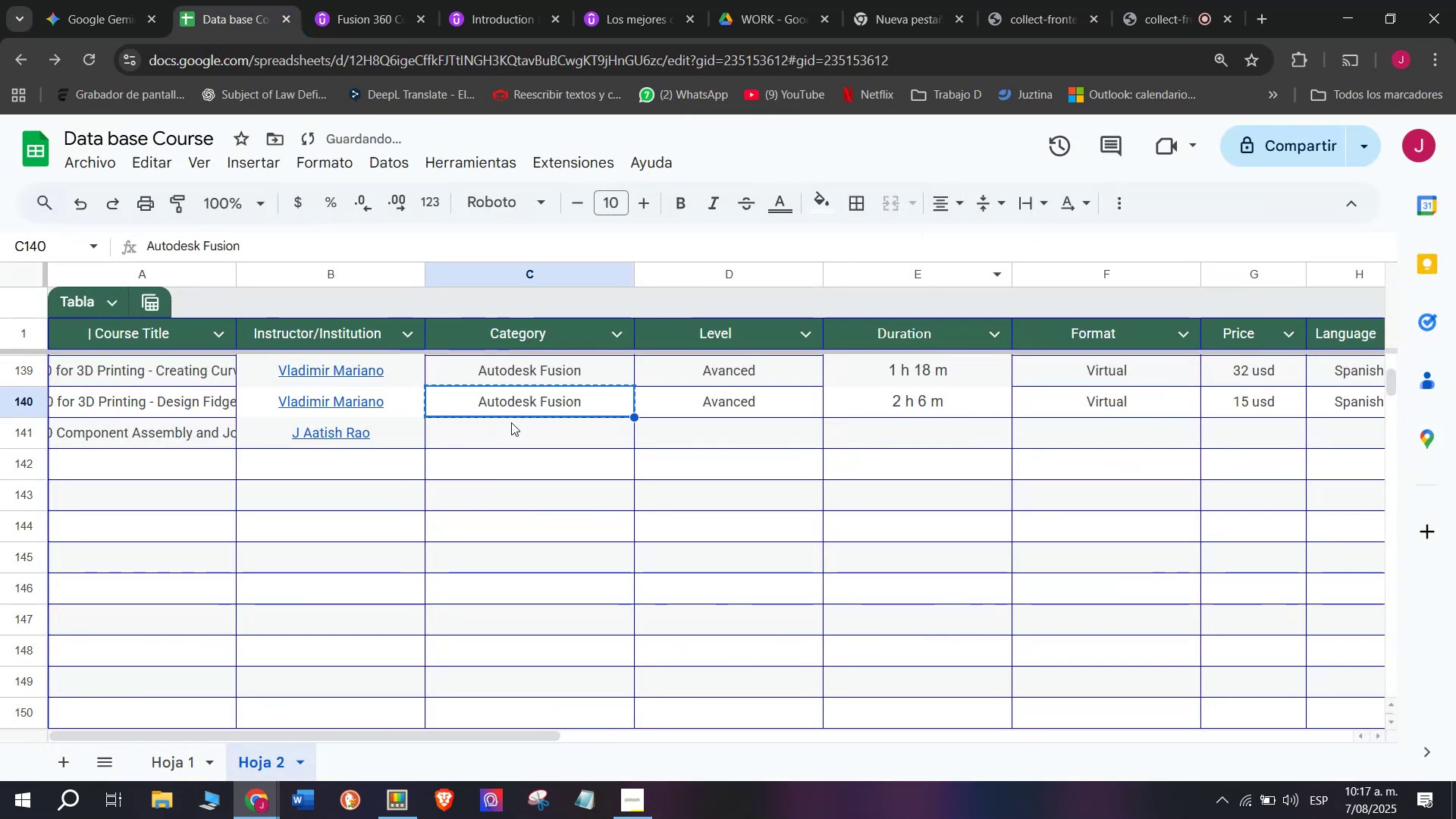 
double_click([513, 422])
 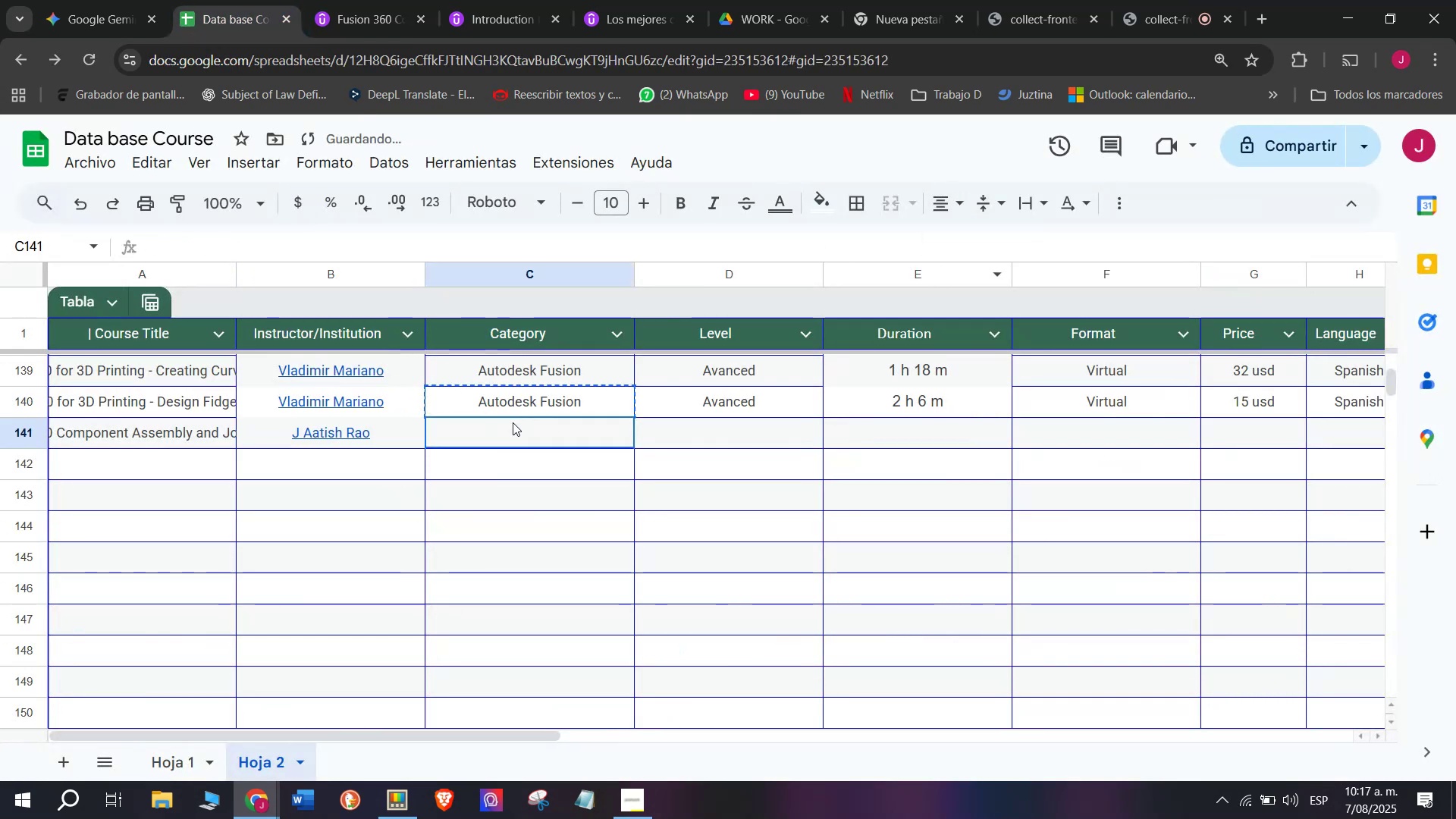 
key(Z)
 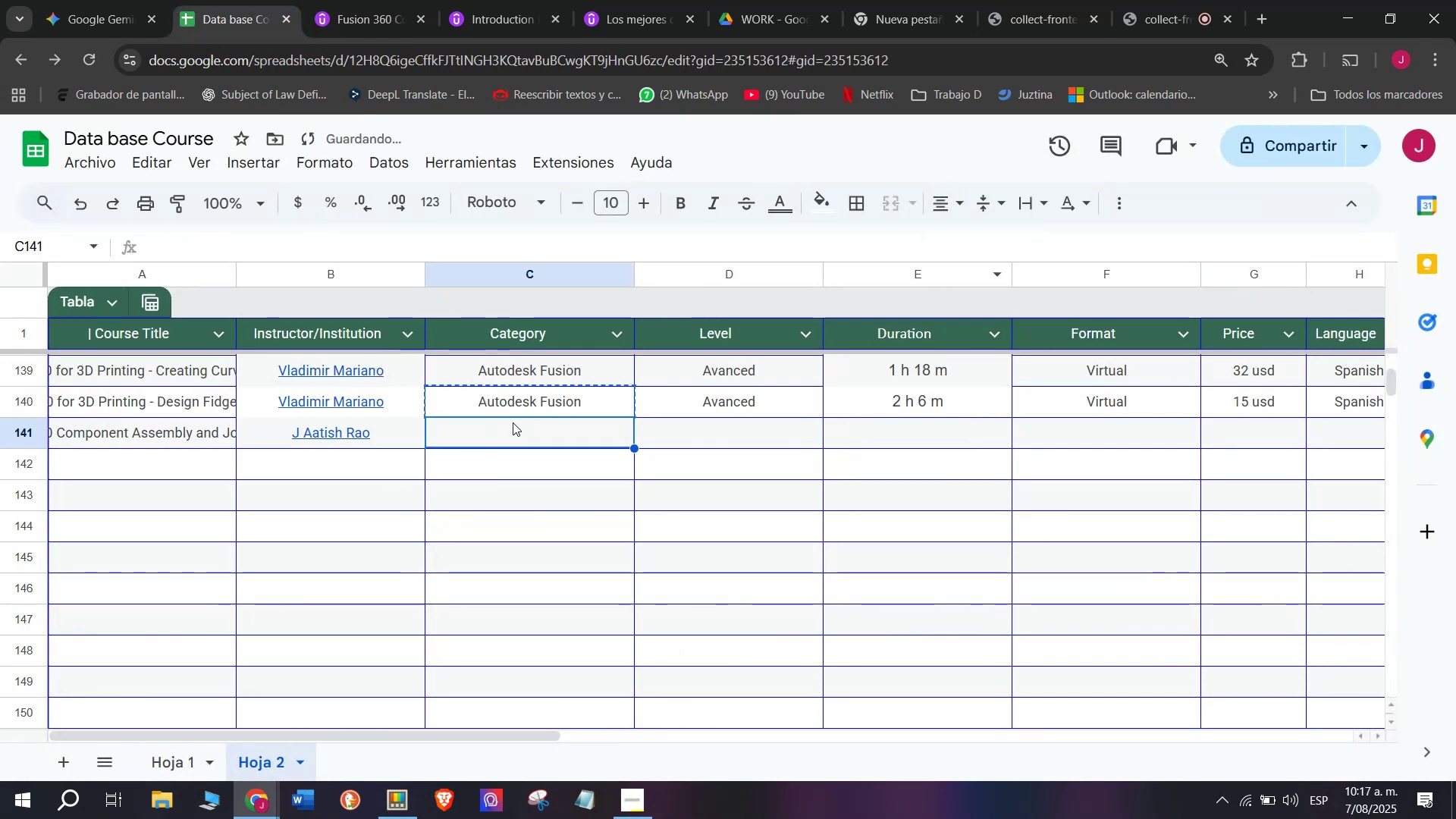 
key(Control+ControlLeft)
 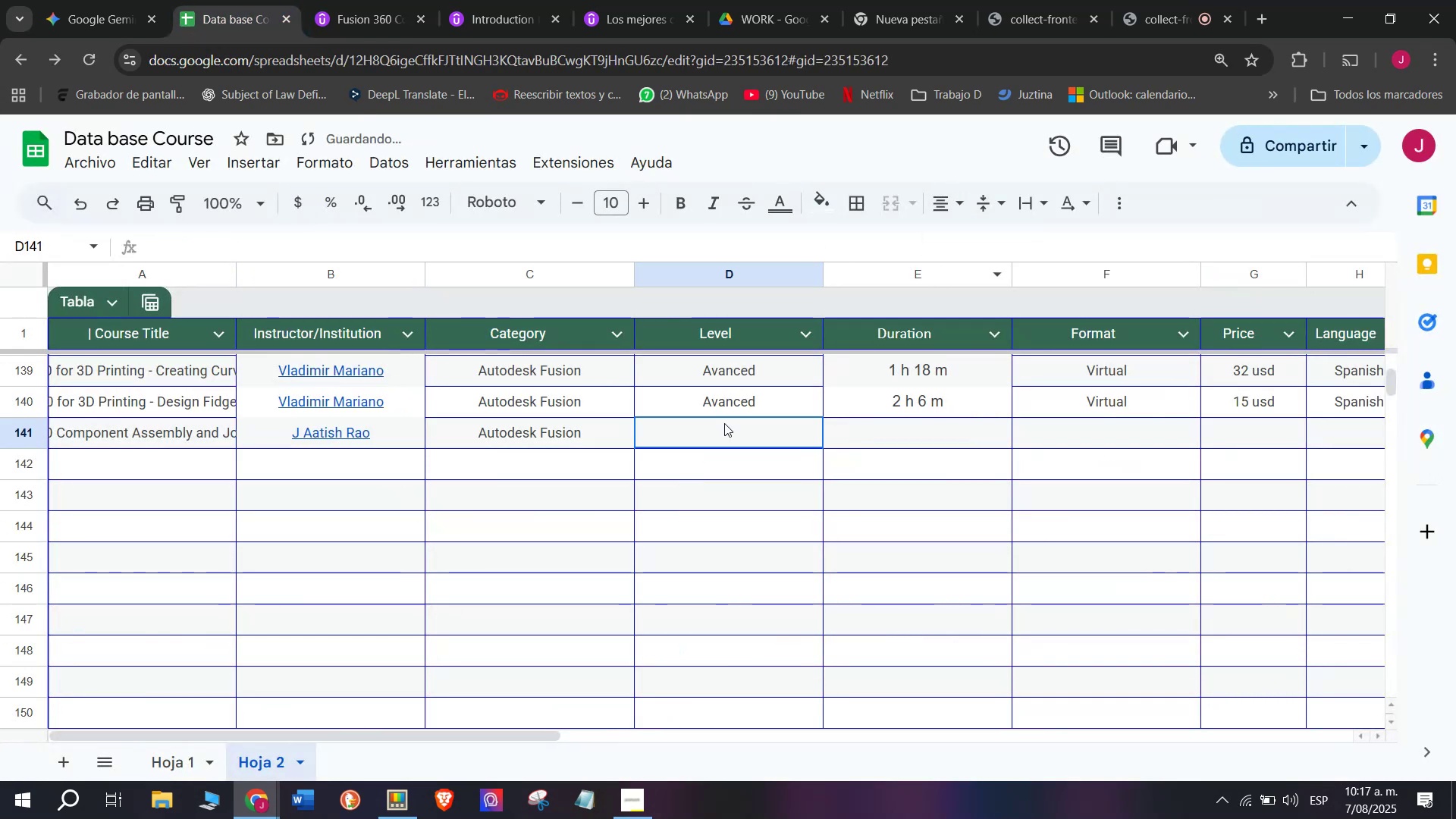 
key(Control+V)
 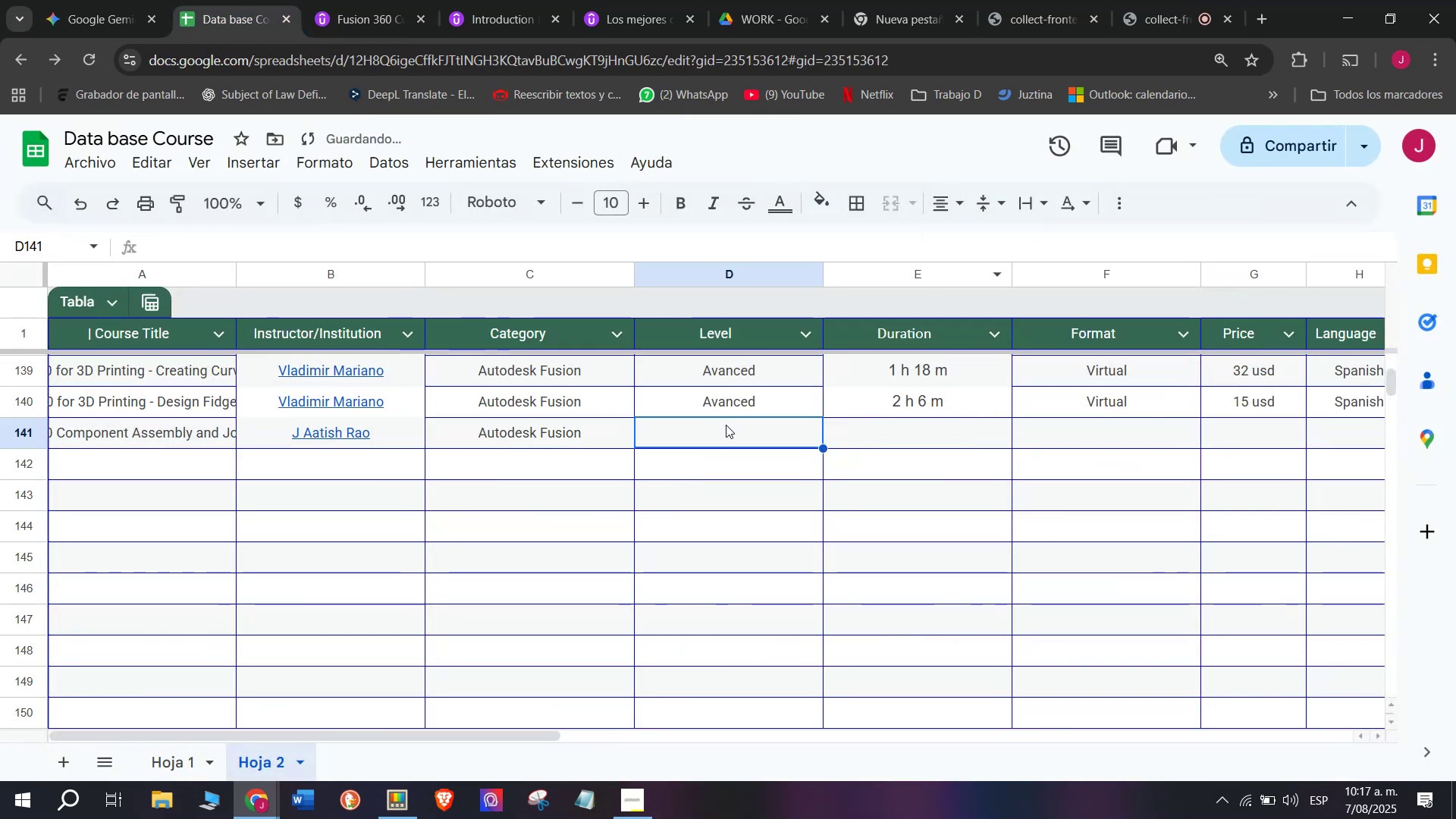 
double_click([754, 410])
 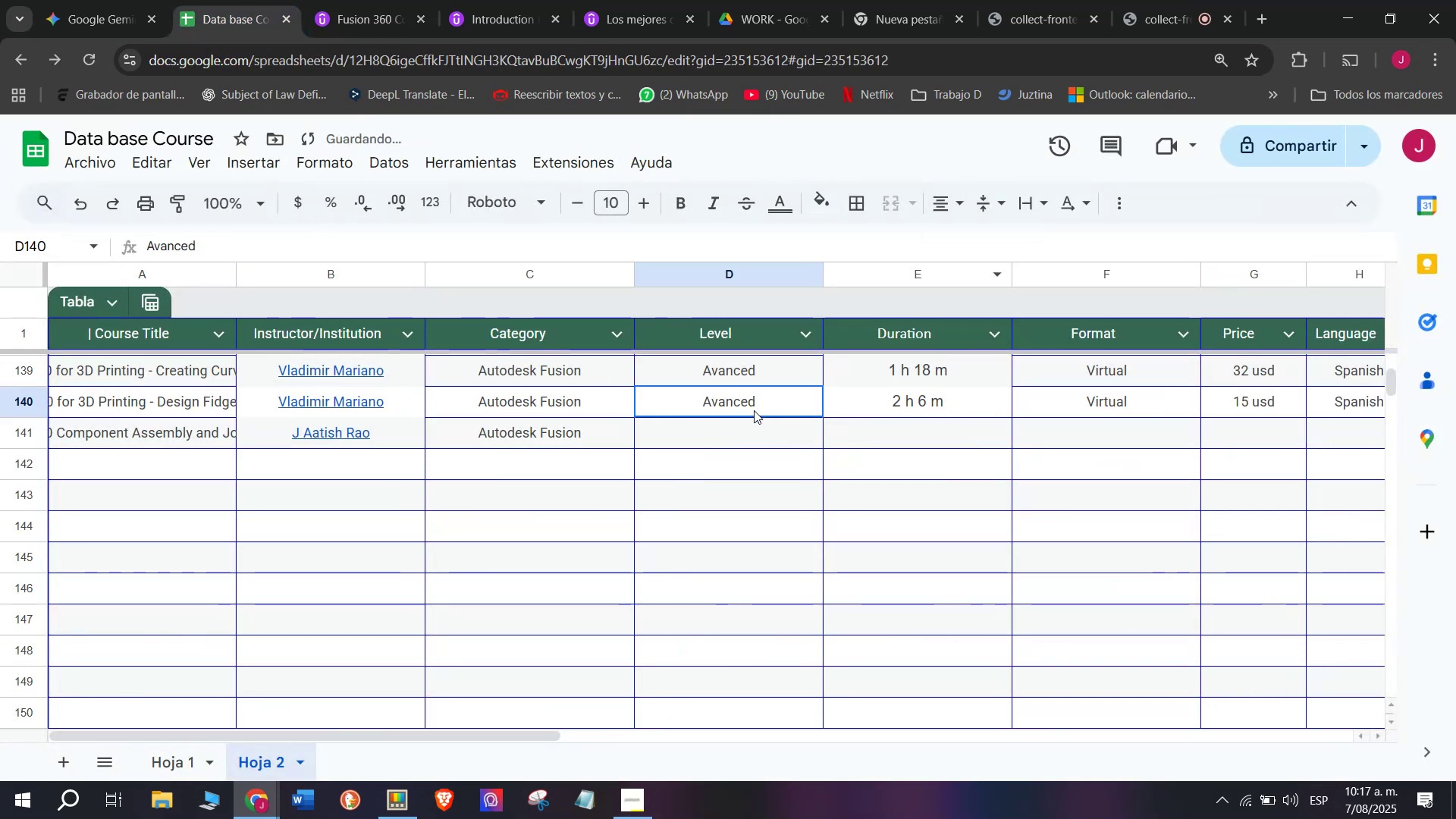 
key(Control+ControlLeft)
 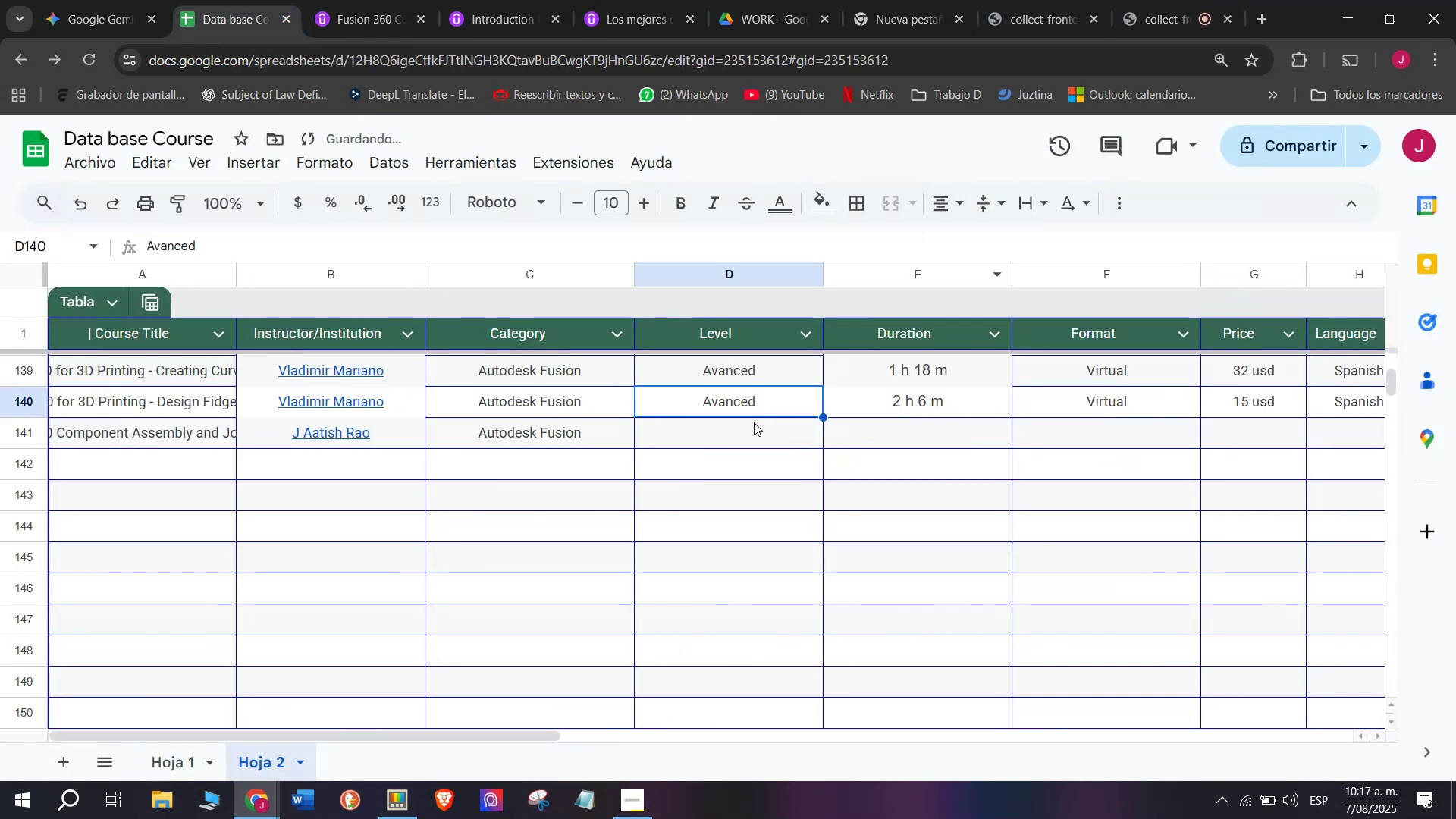 
key(Break)
 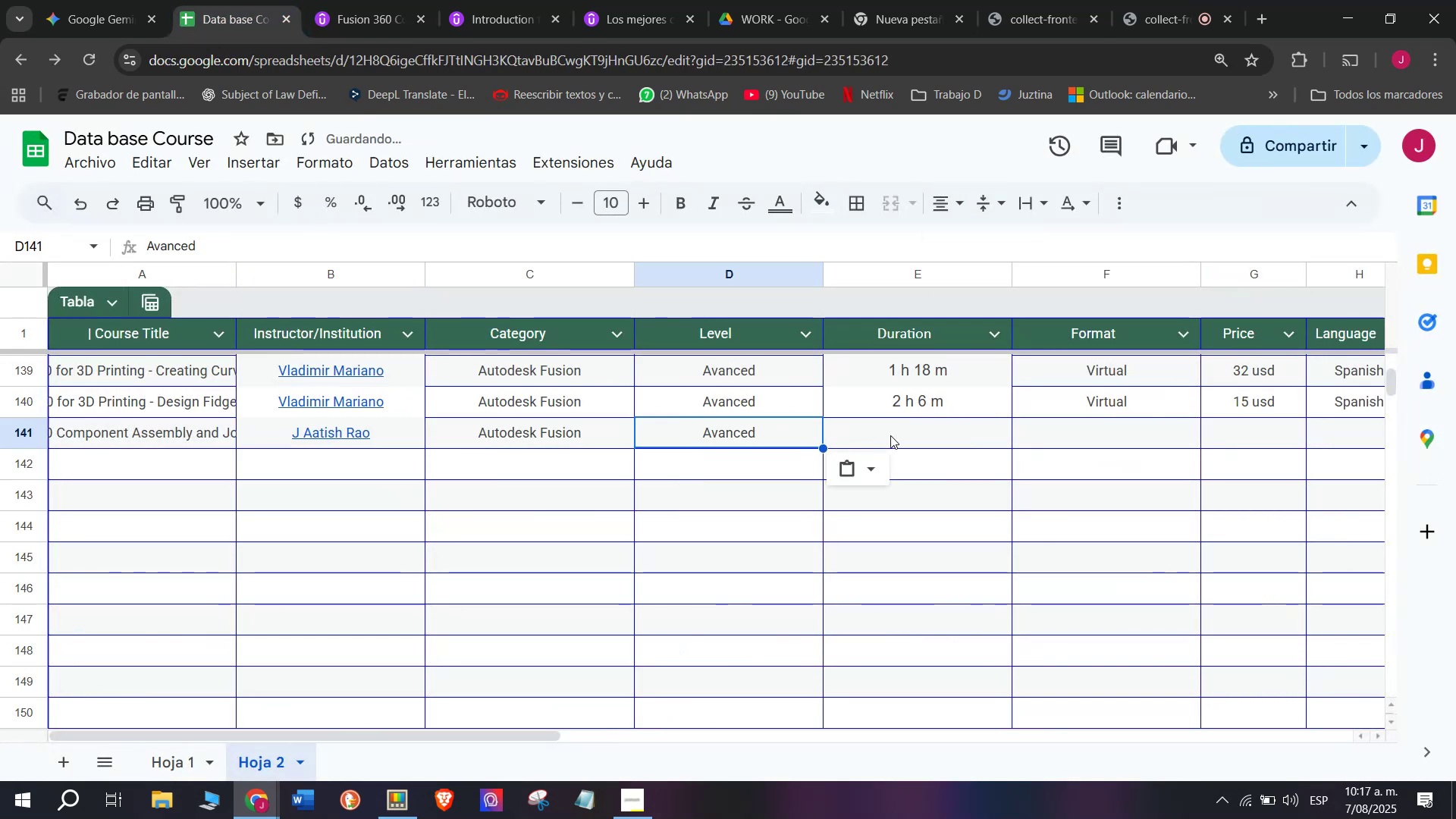 
key(Control+C)
 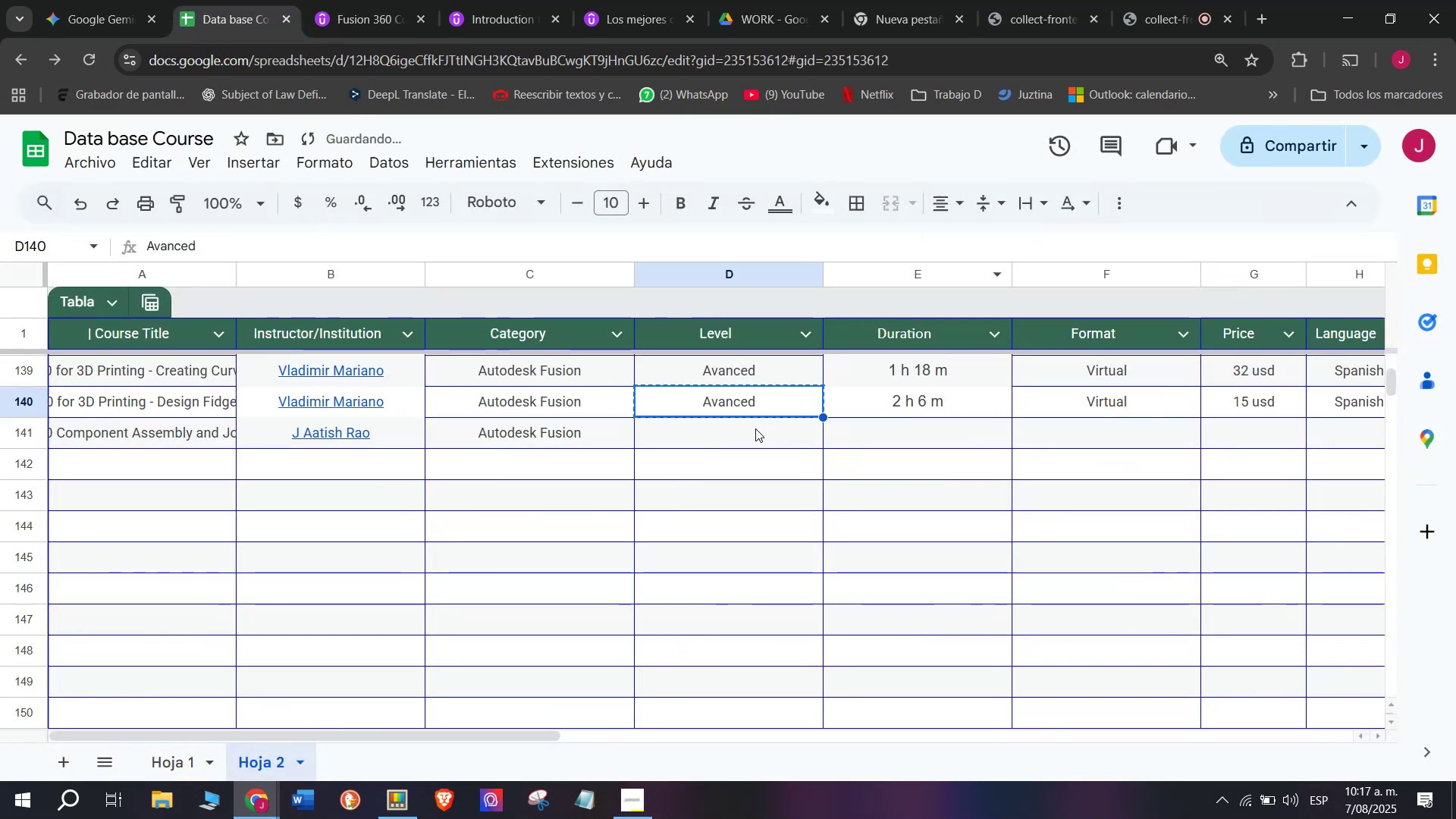 
triple_click([755, 428])
 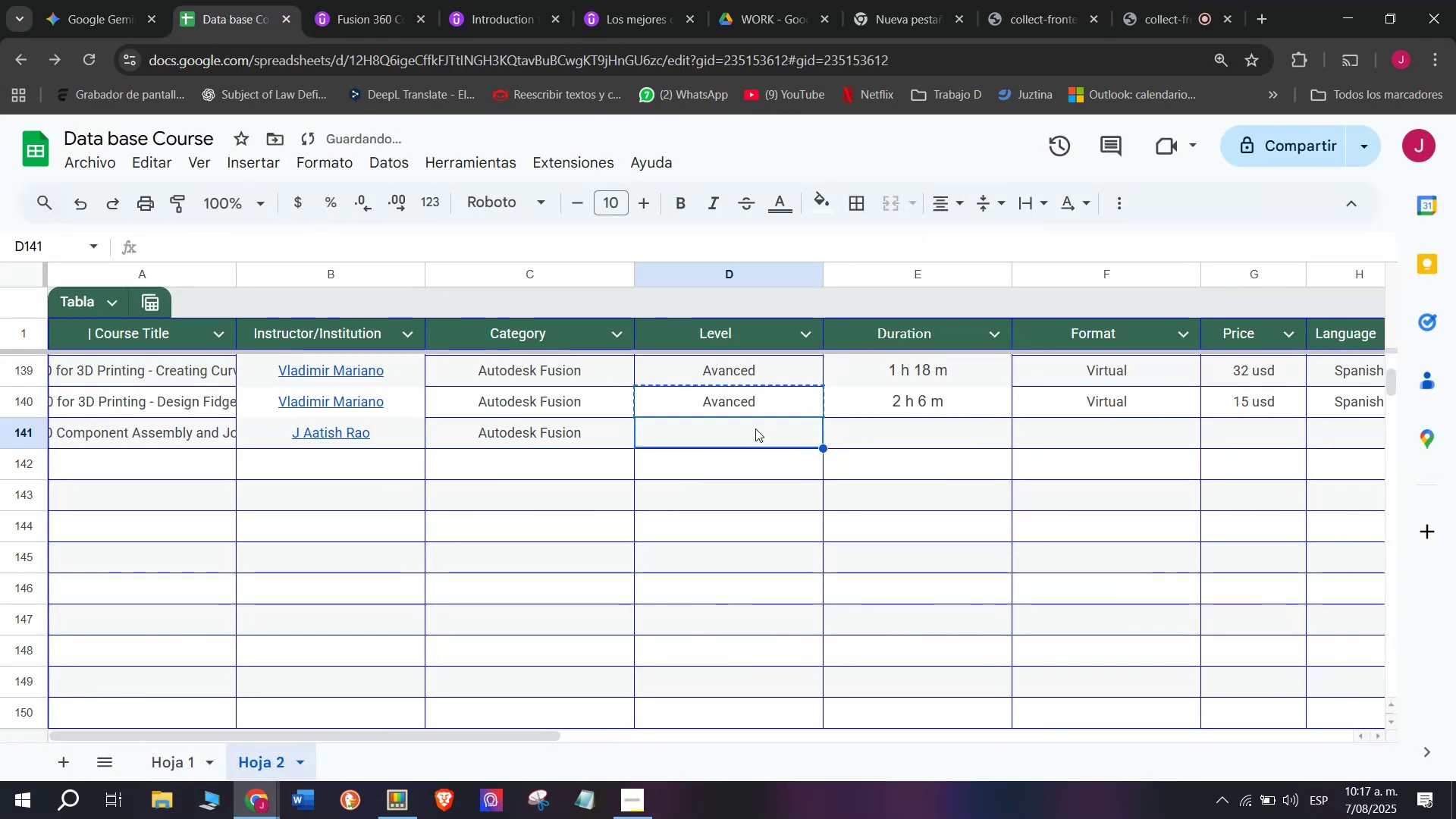 
key(Z)
 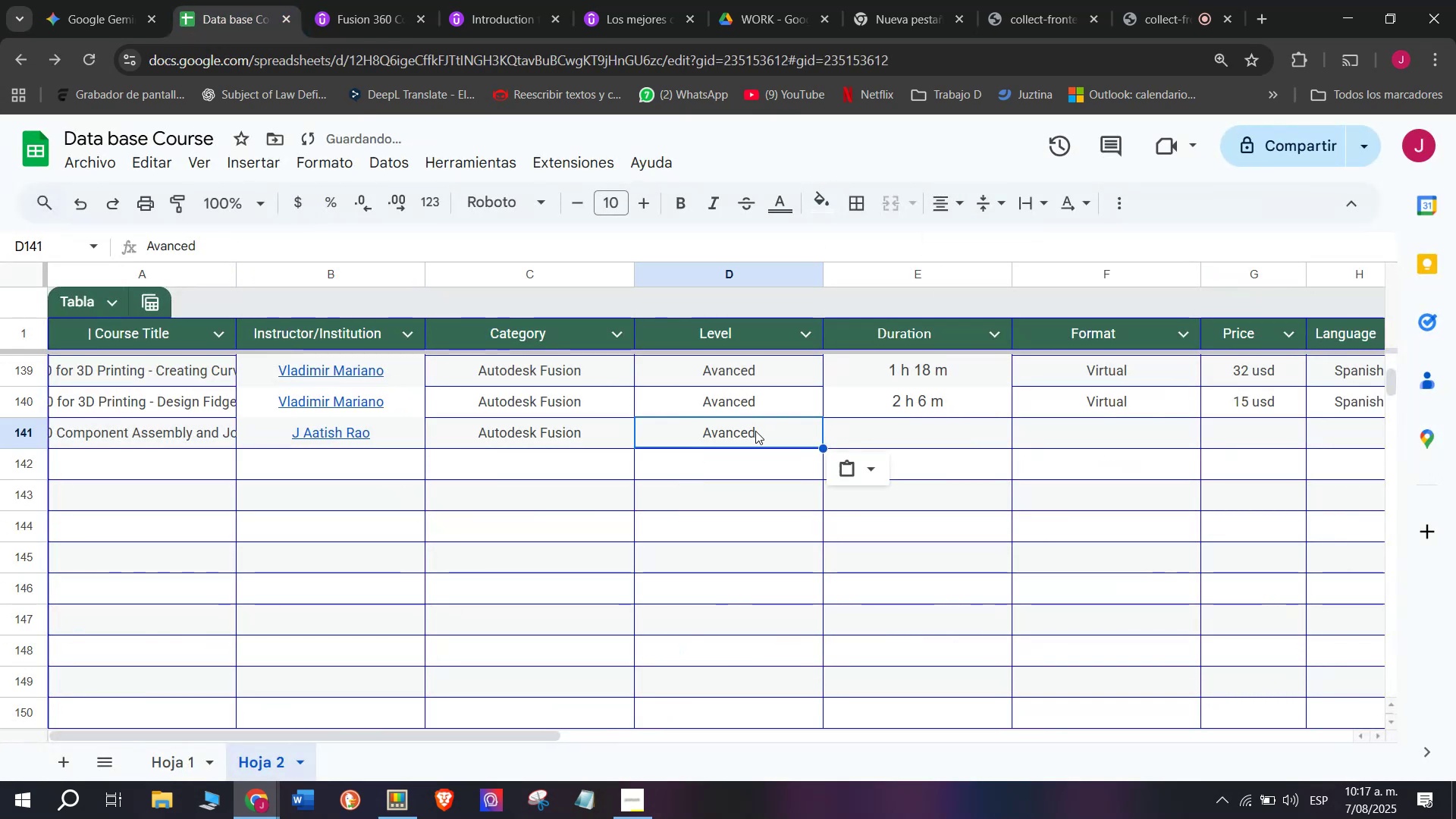 
key(Control+ControlLeft)
 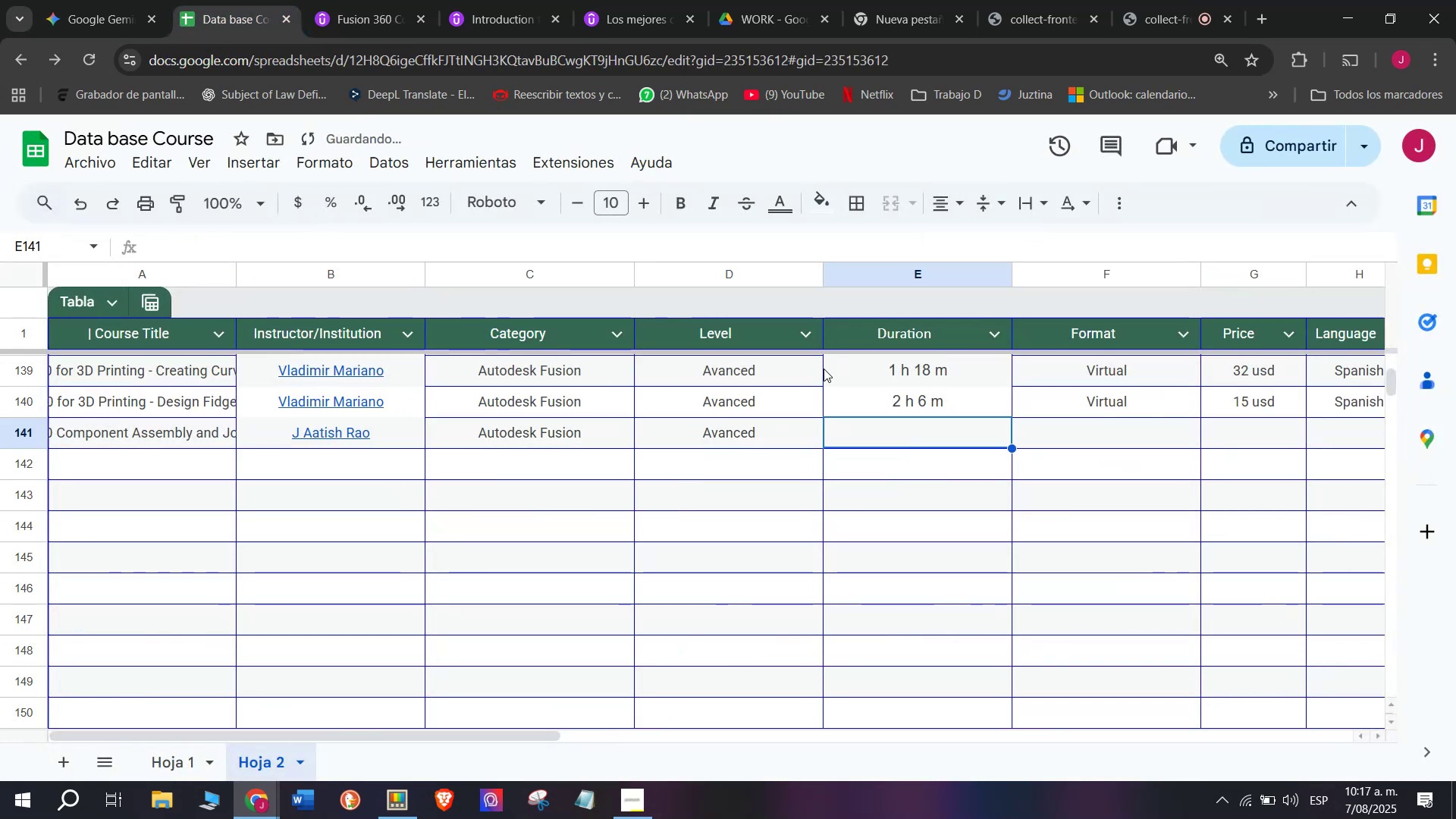 
key(Control+V)
 